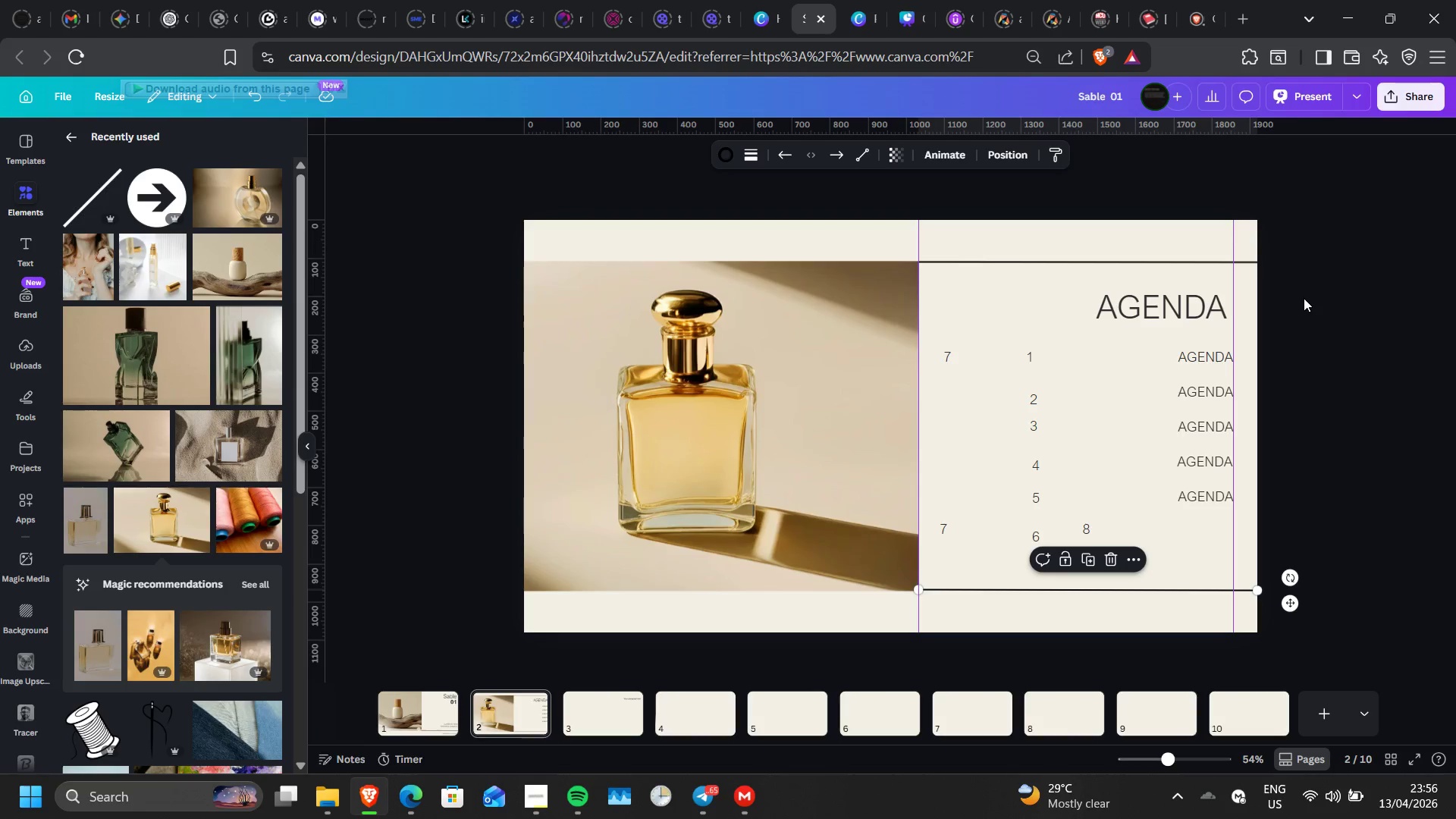 
wait(49.05)
 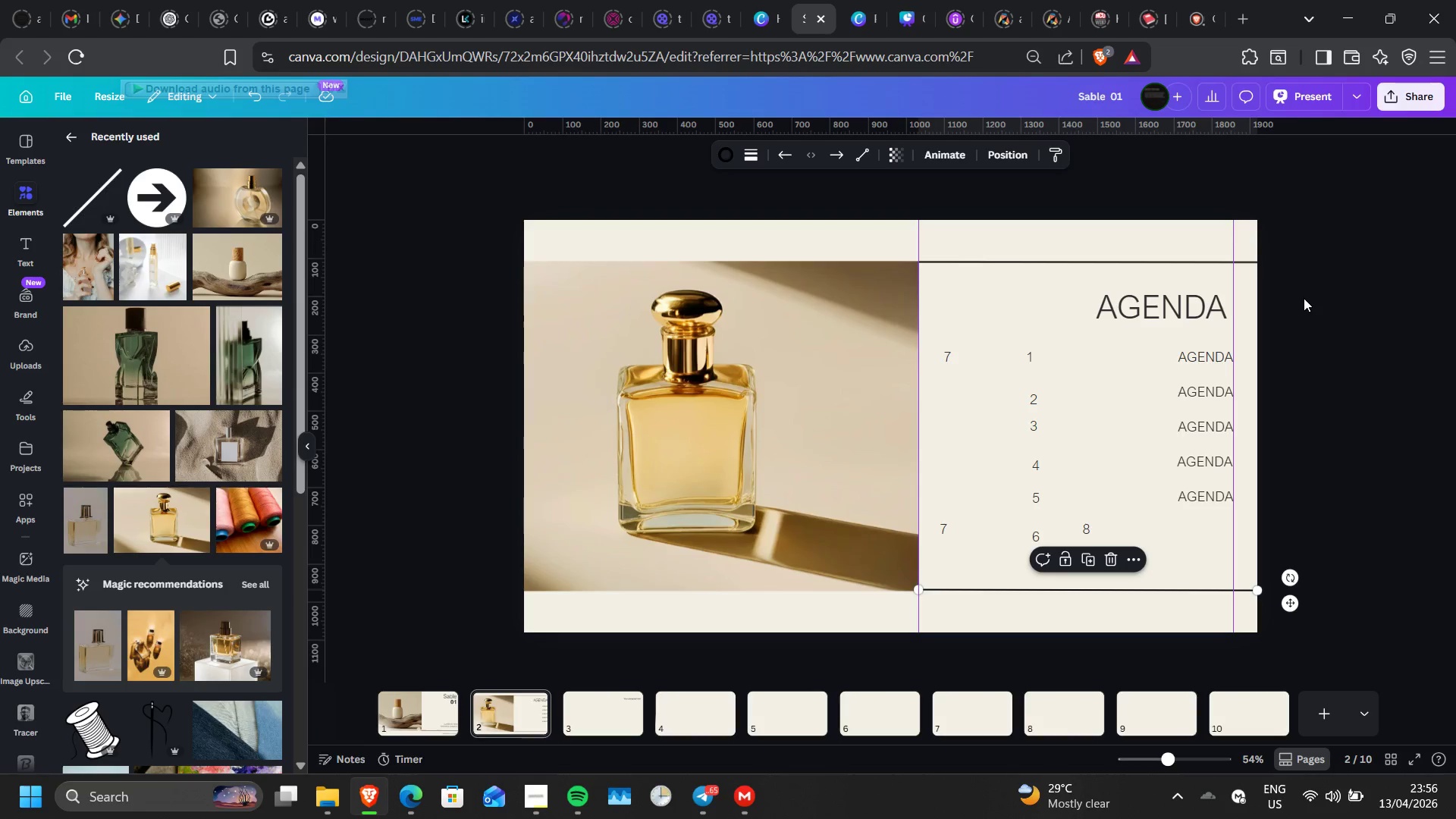 
left_click([1175, 312])
 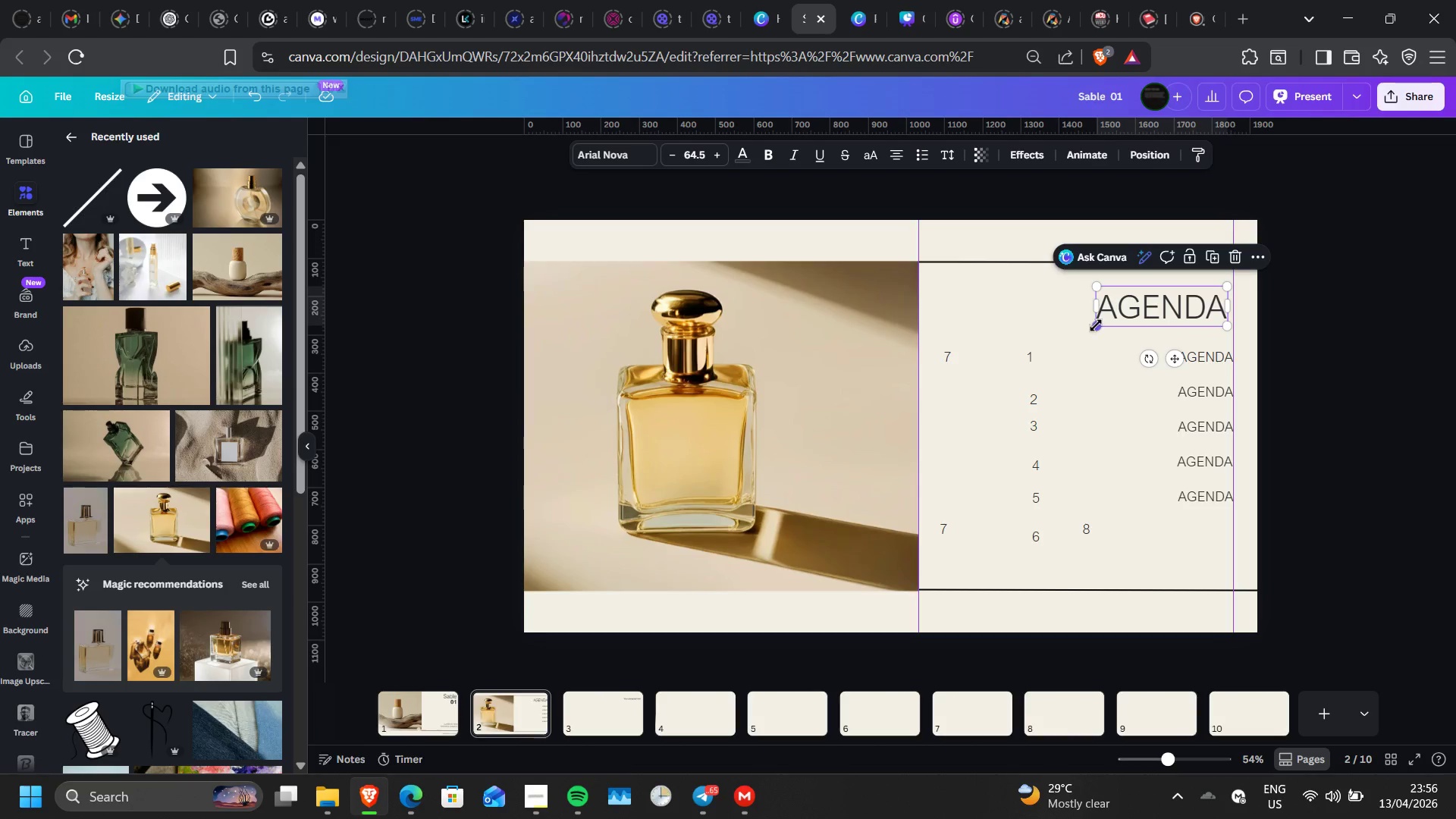 
left_click_drag(start_coordinate=[1096, 325], to_coordinate=[1070, 336])
 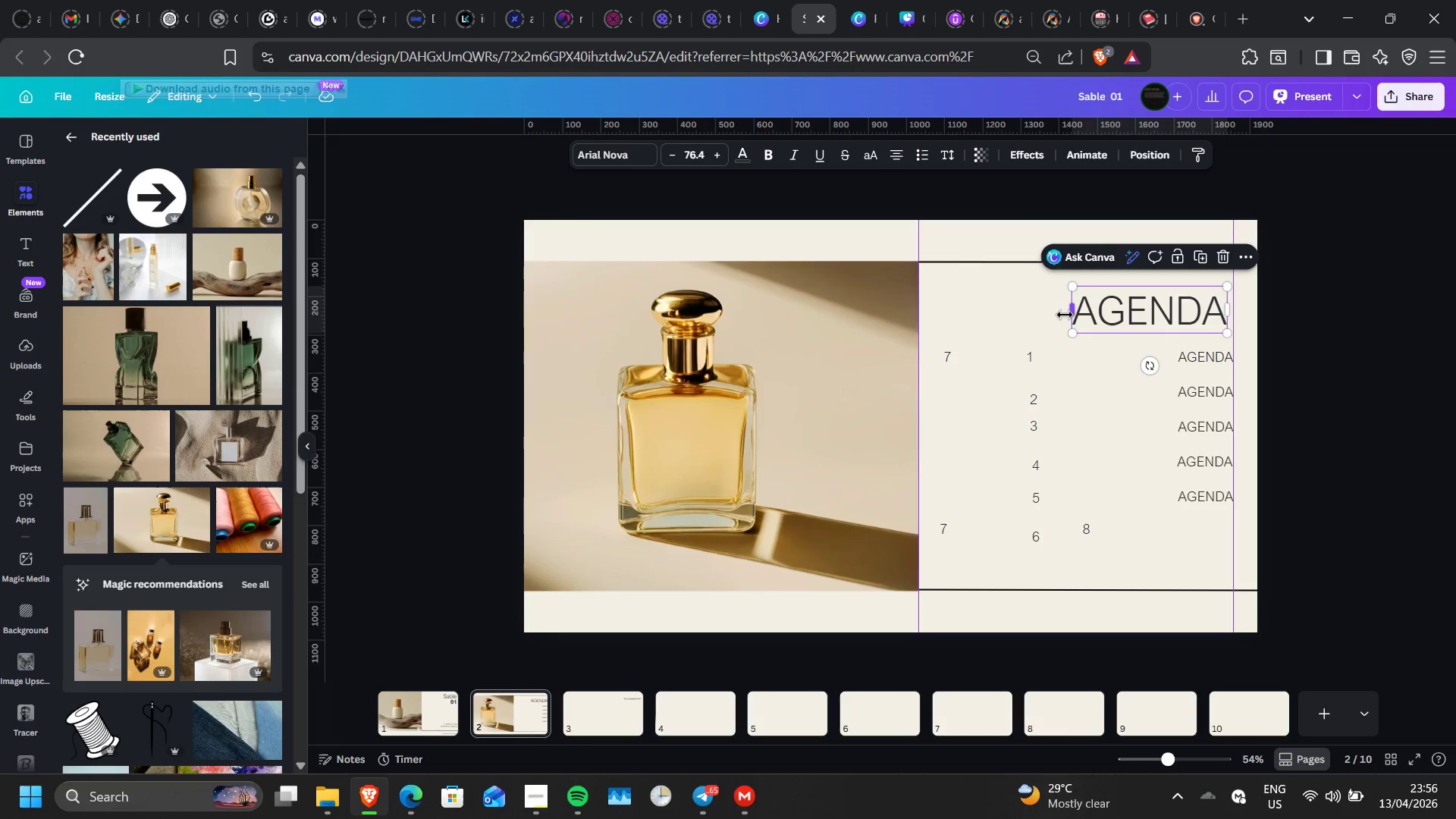 
left_click_drag(start_coordinate=[1065, 315], to_coordinate=[1047, 315])
 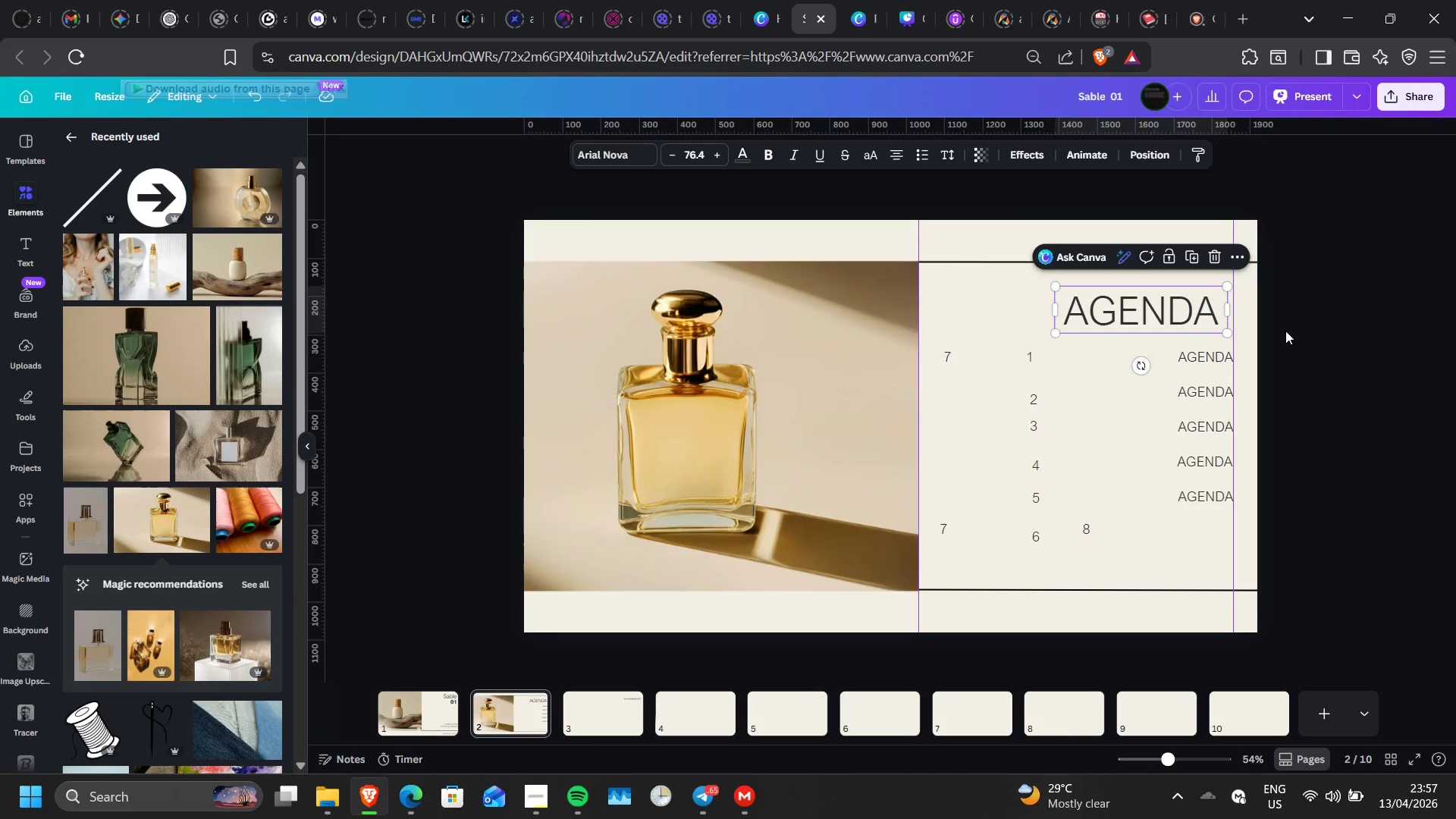 
left_click([1285, 331])
 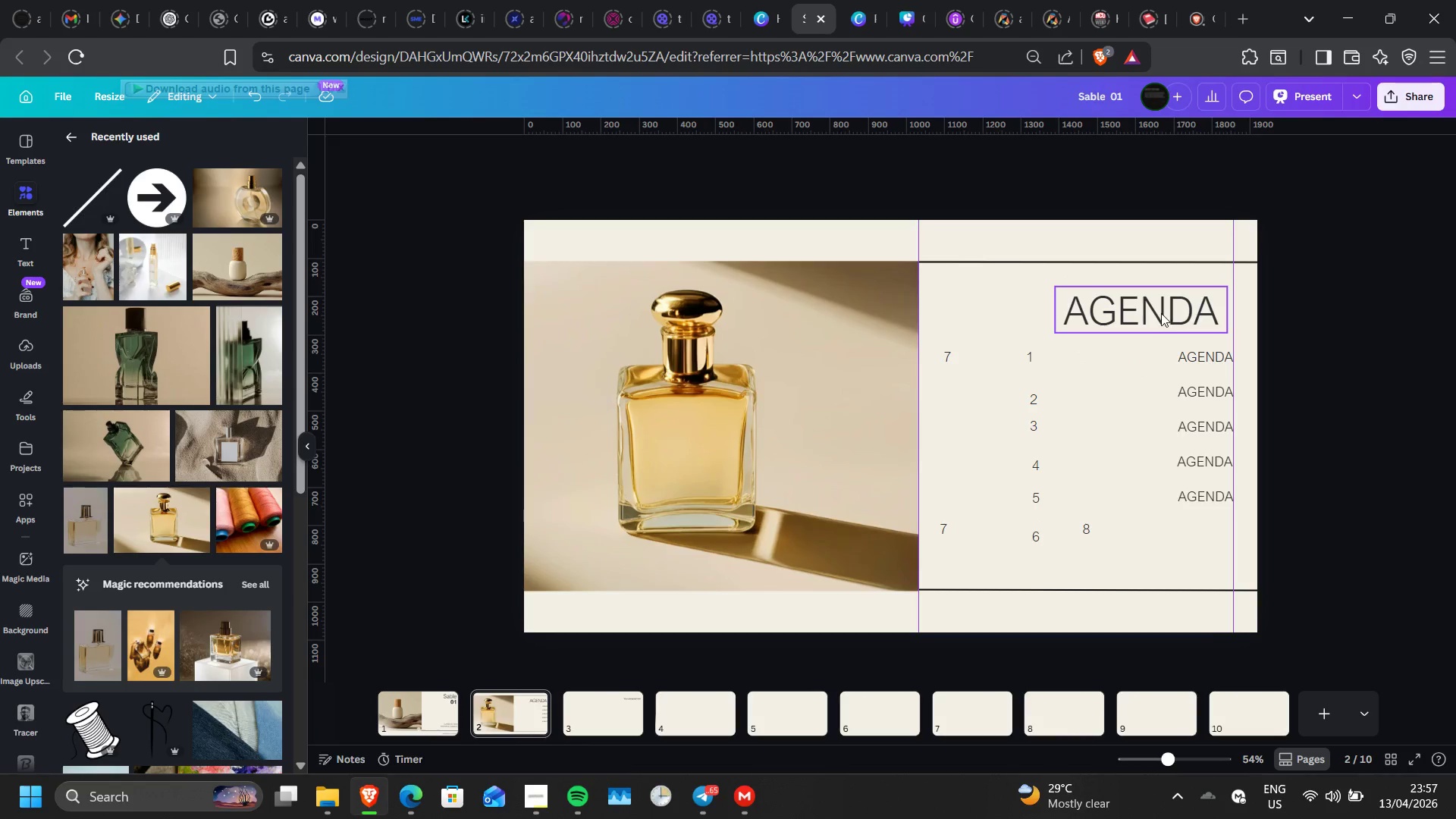 
left_click_drag(start_coordinate=[1161, 313], to_coordinate=[1166, 299])
 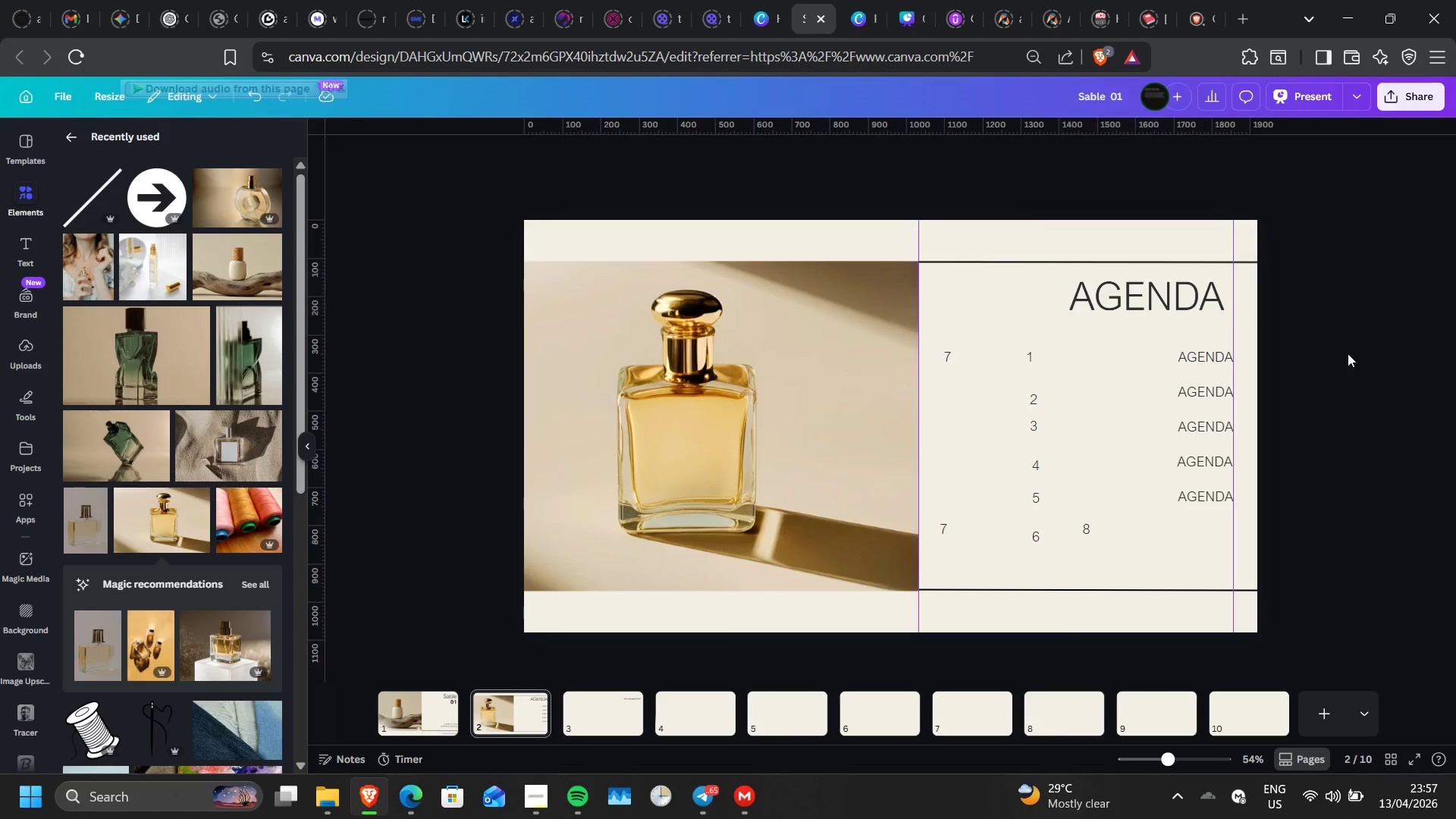 
double_click([1348, 353])
 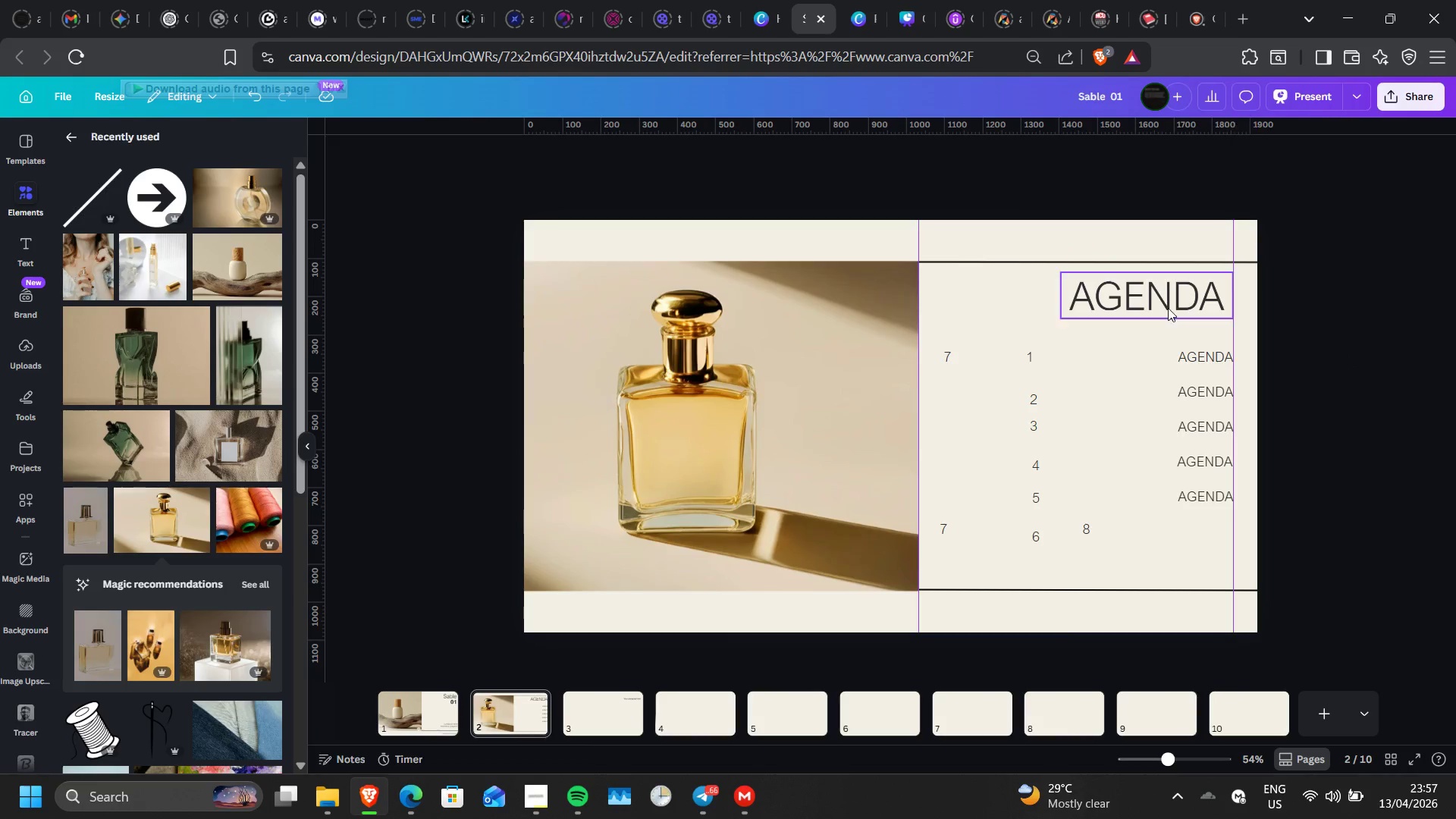 
left_click([1165, 307])
 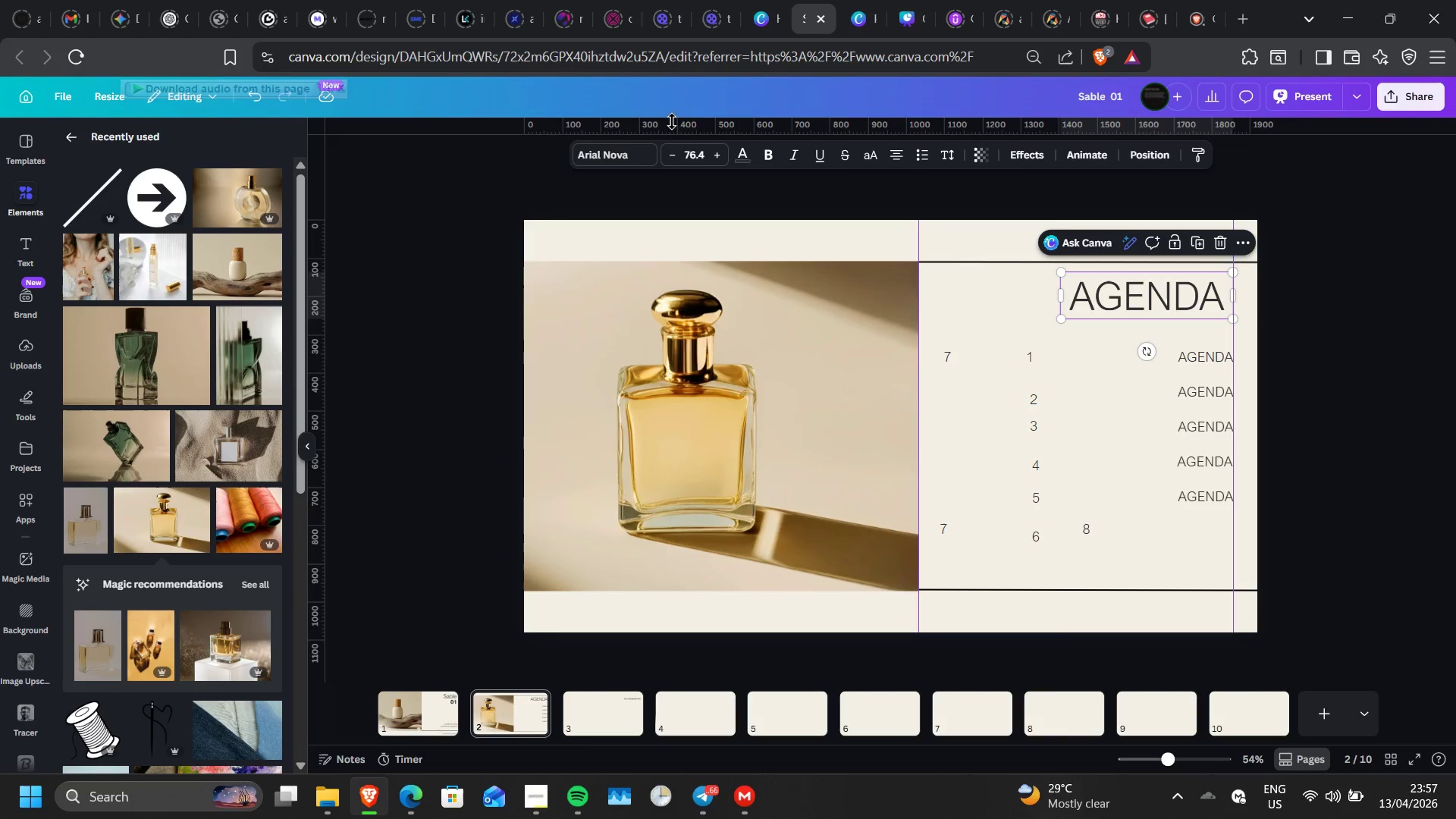 
left_click([774, 155])
 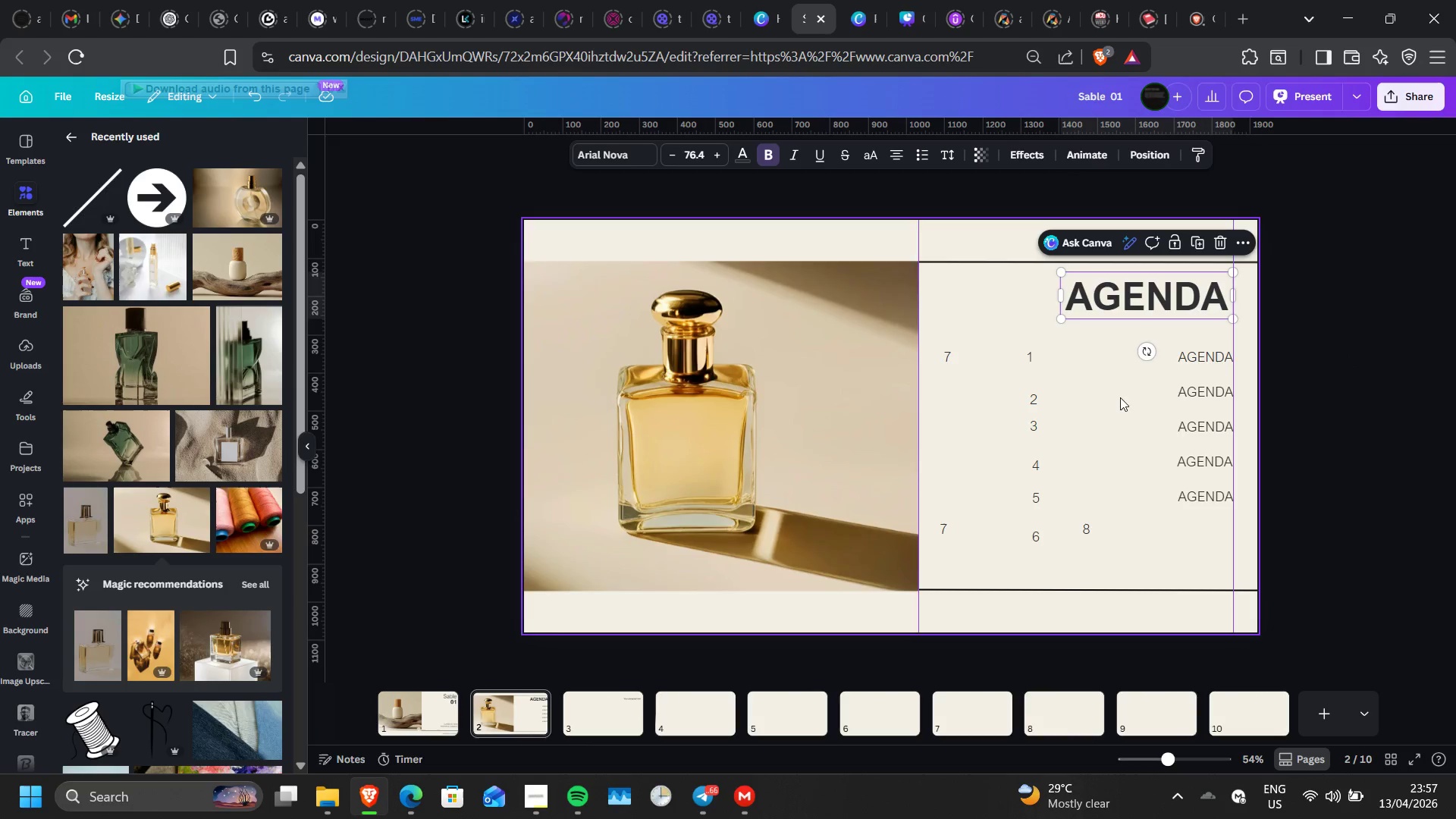 
left_click([1455, 335])
 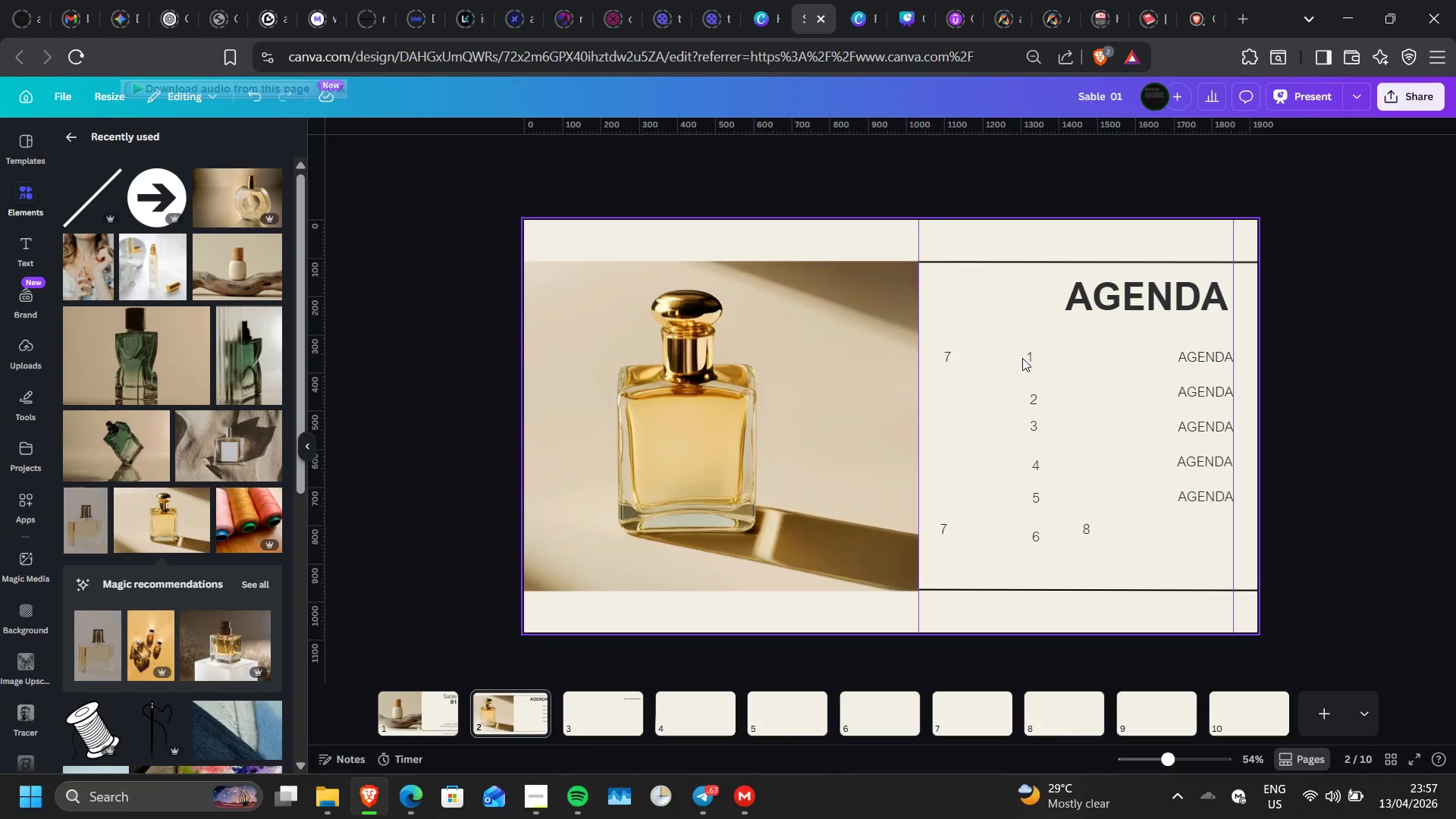 
left_click([1031, 359])
 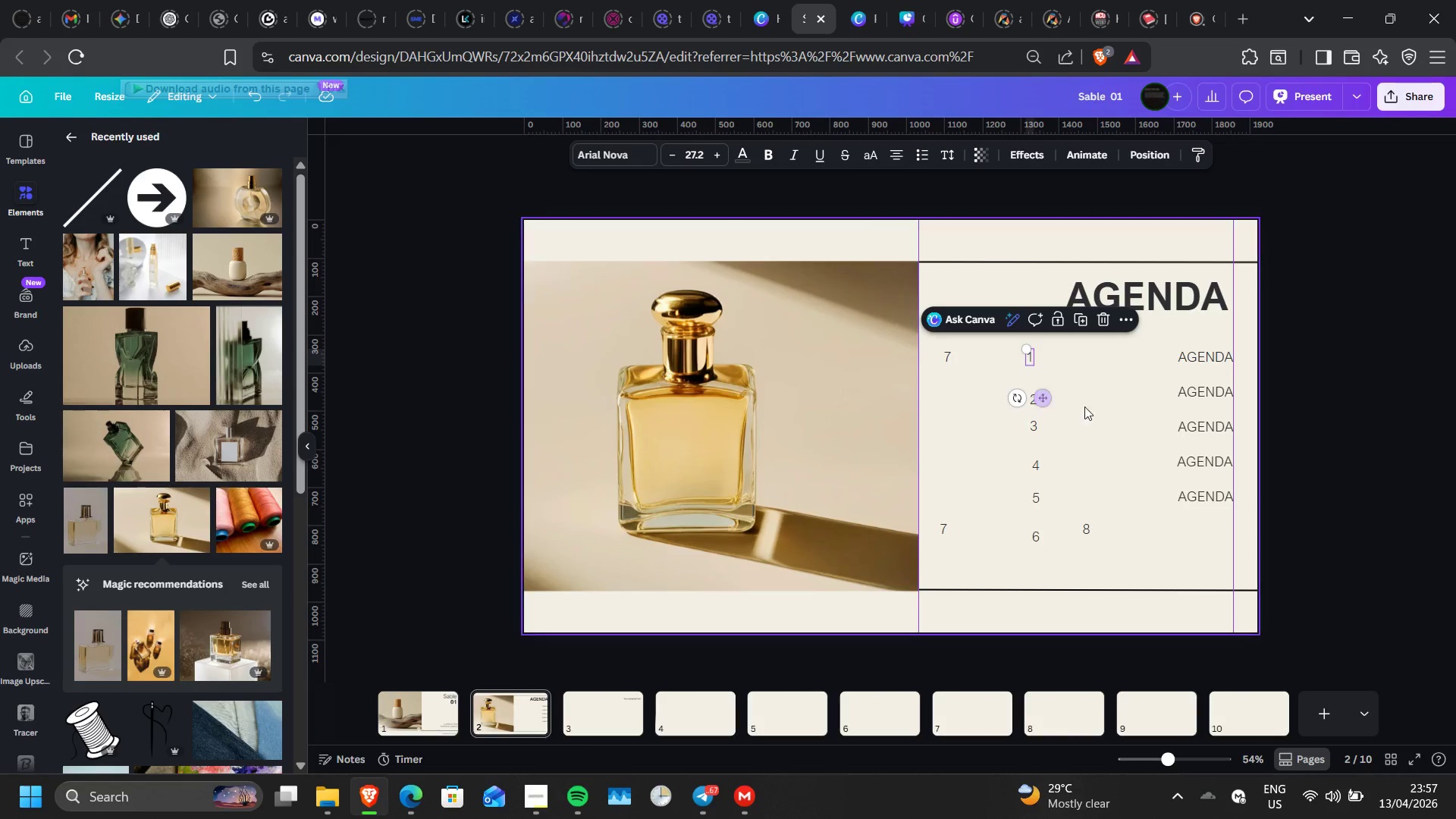 
wait(6.06)
 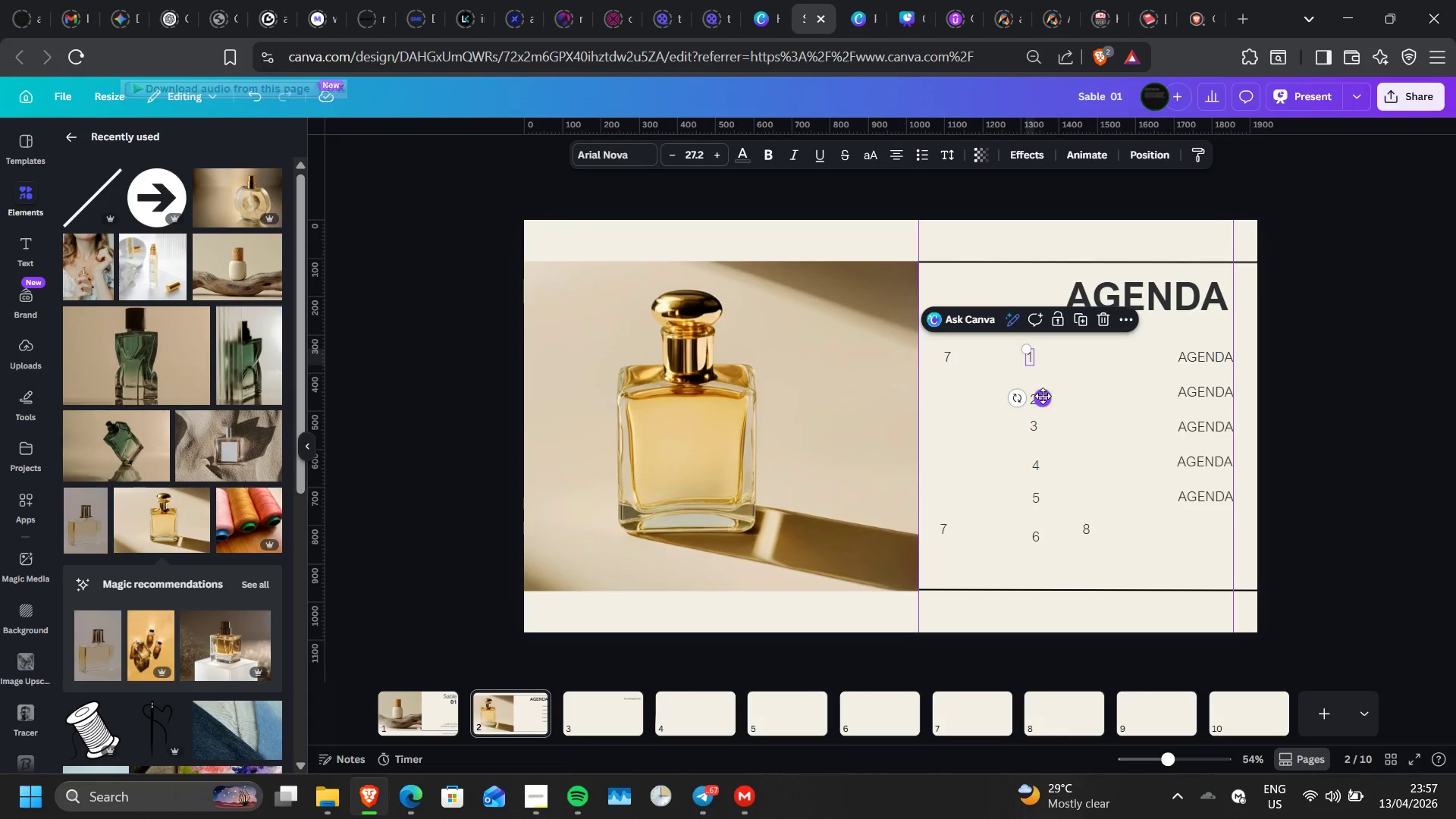 
left_click([1071, 415])
 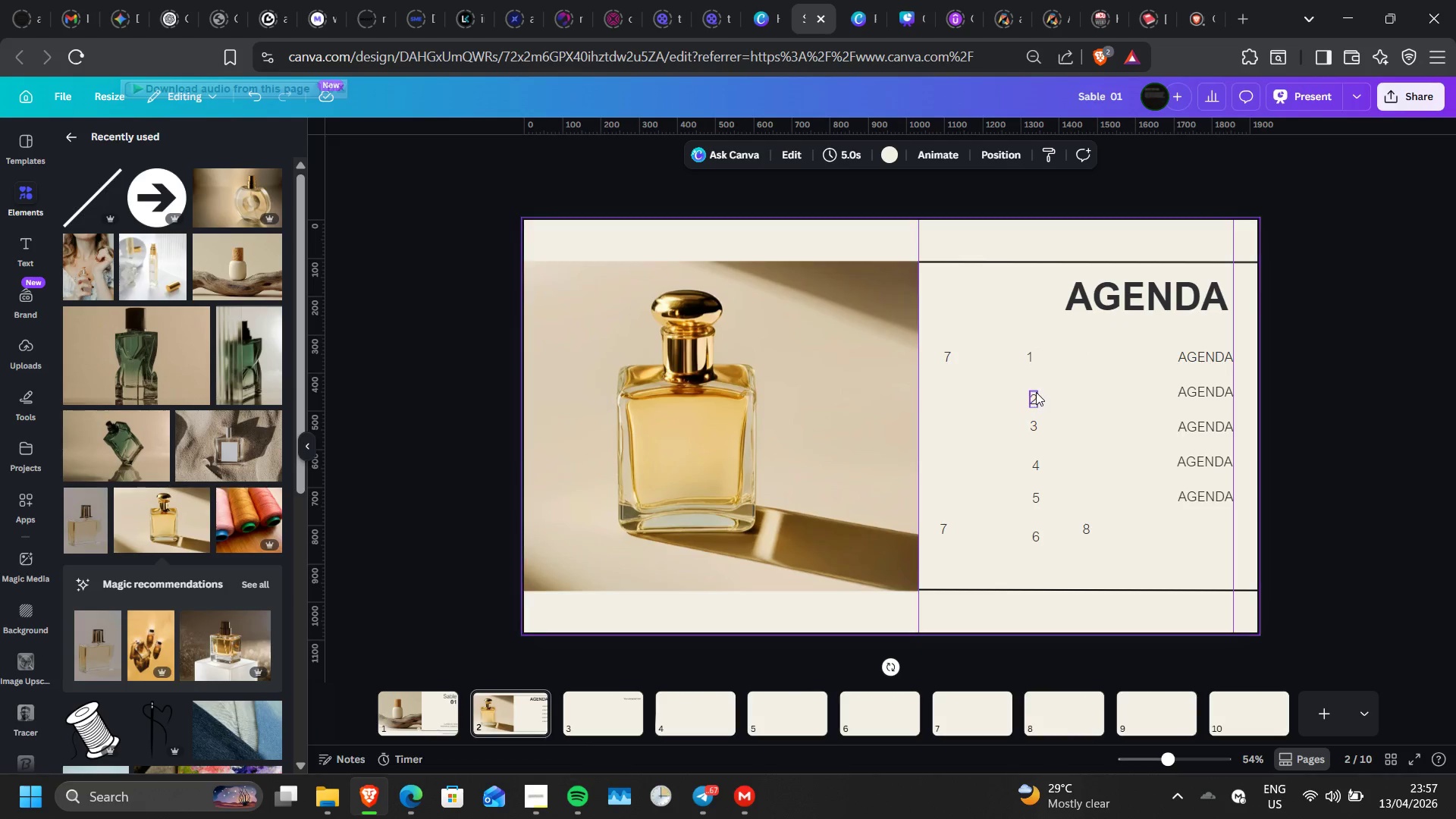 
left_click([1031, 394])
 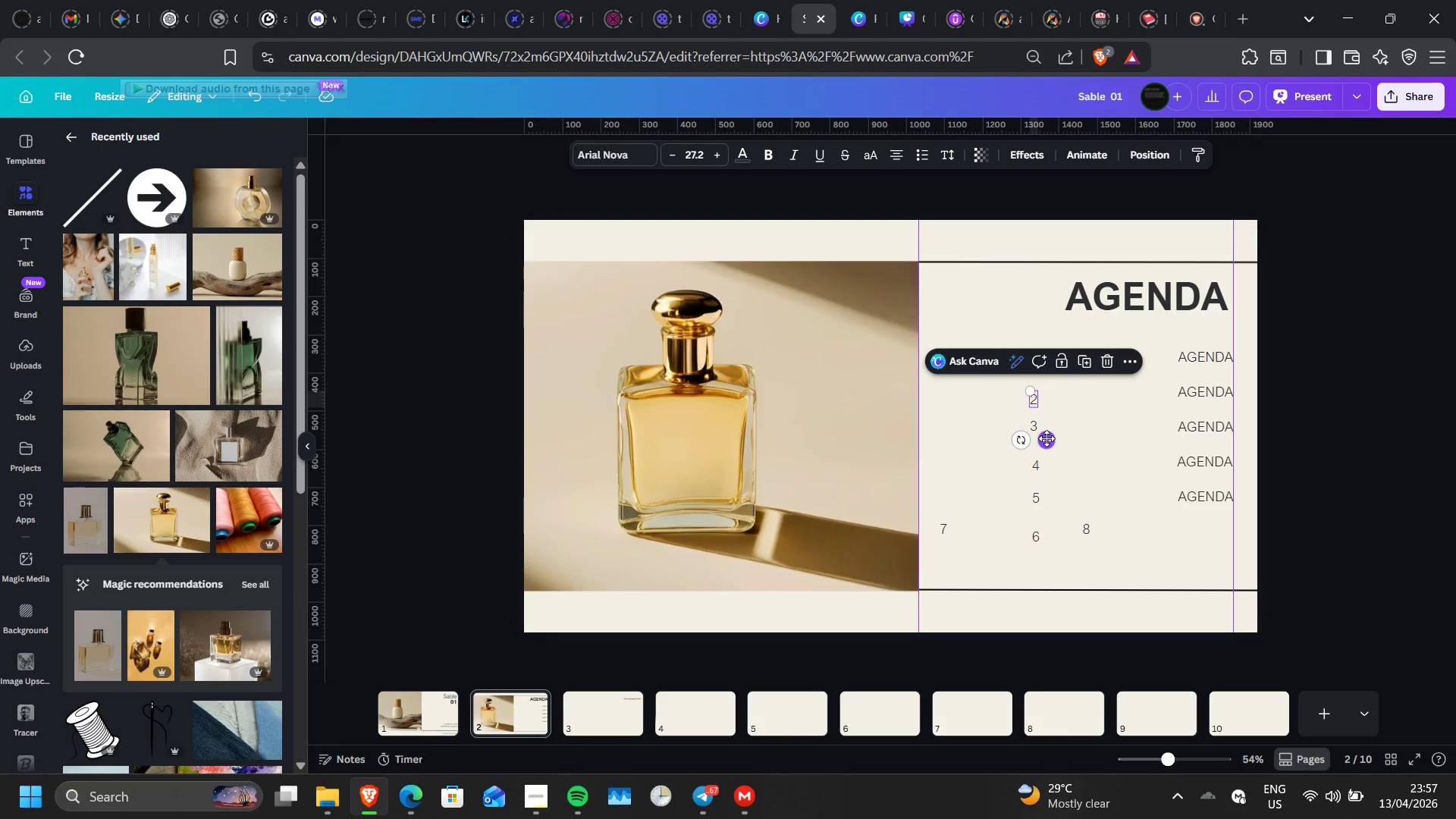 
left_click_drag(start_coordinate=[1046, 438], to_coordinate=[1046, 429])
 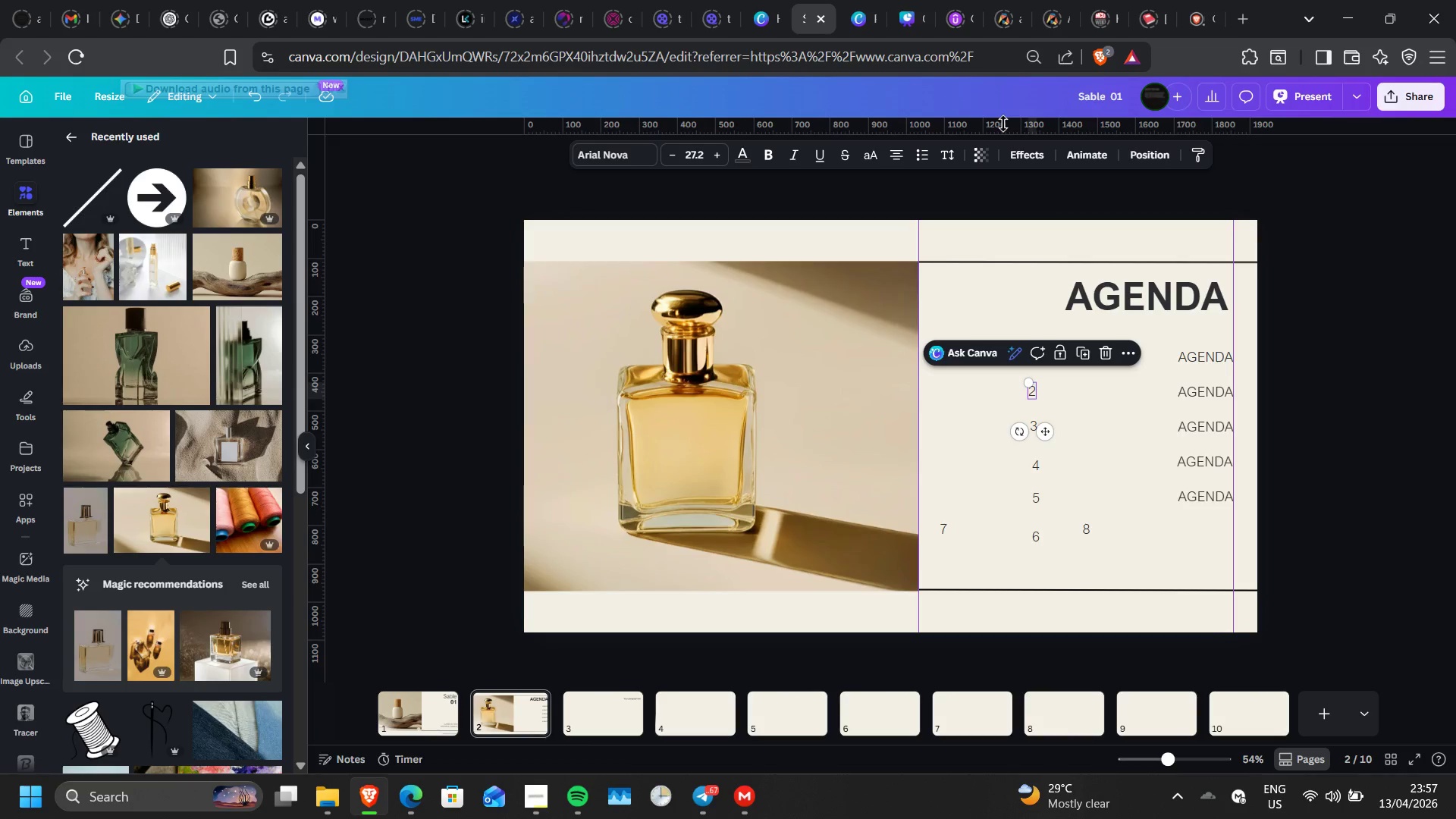 
left_click_drag(start_coordinate=[1002, 127], to_coordinate=[1059, 379])
 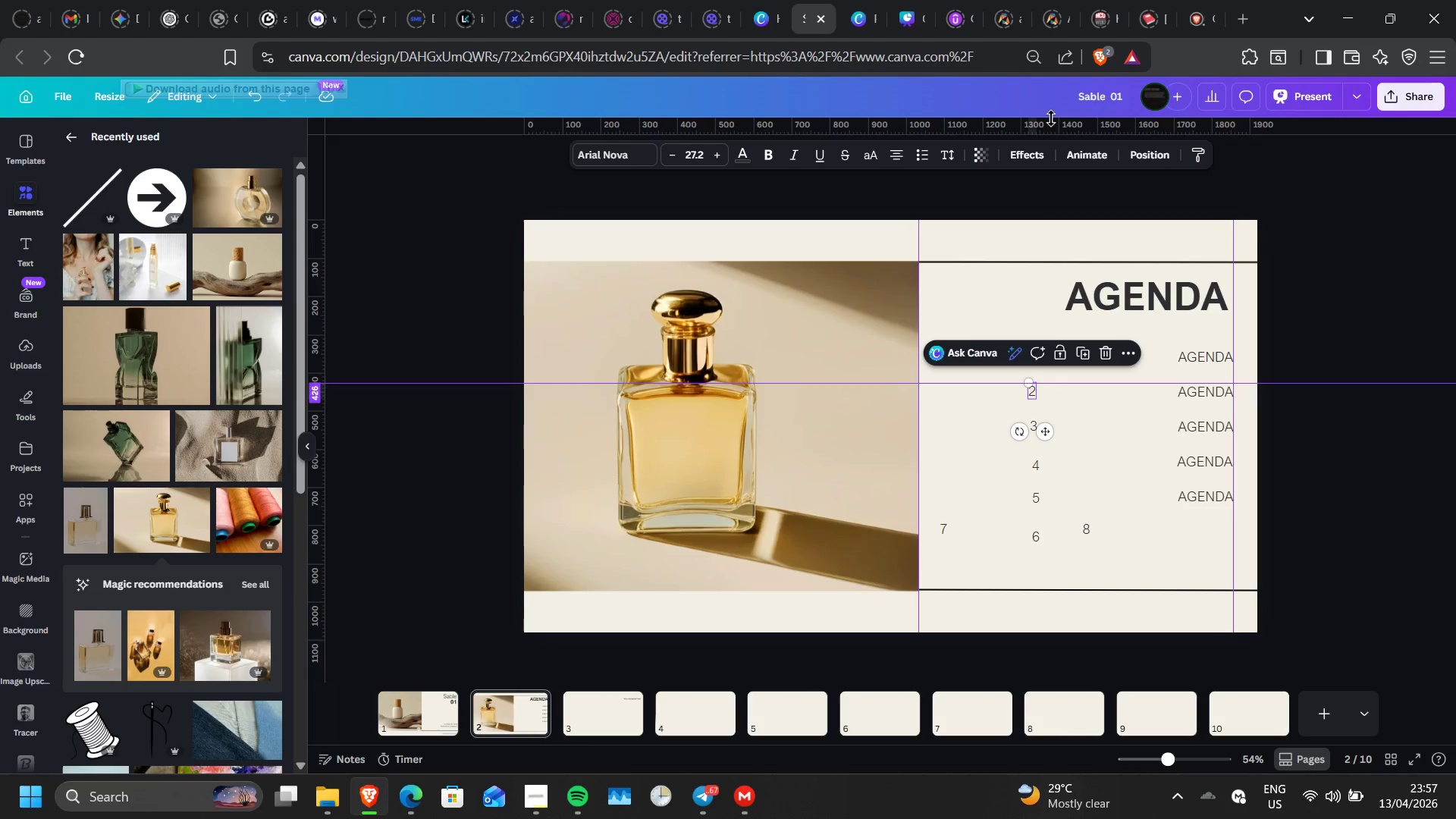 
left_click_drag(start_coordinate=[1051, 118], to_coordinate=[1135, 347])
 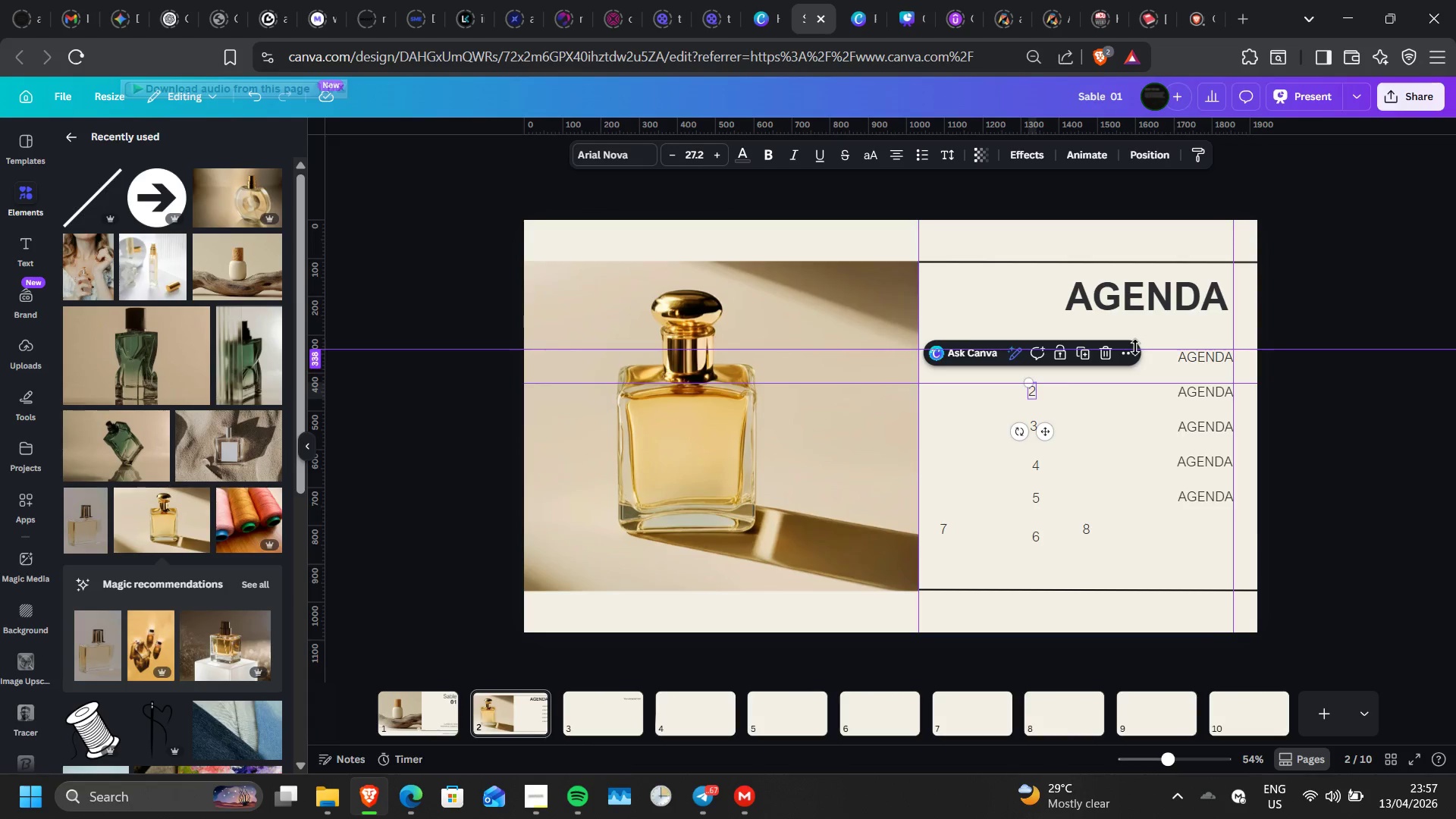 
wait(5.81)
 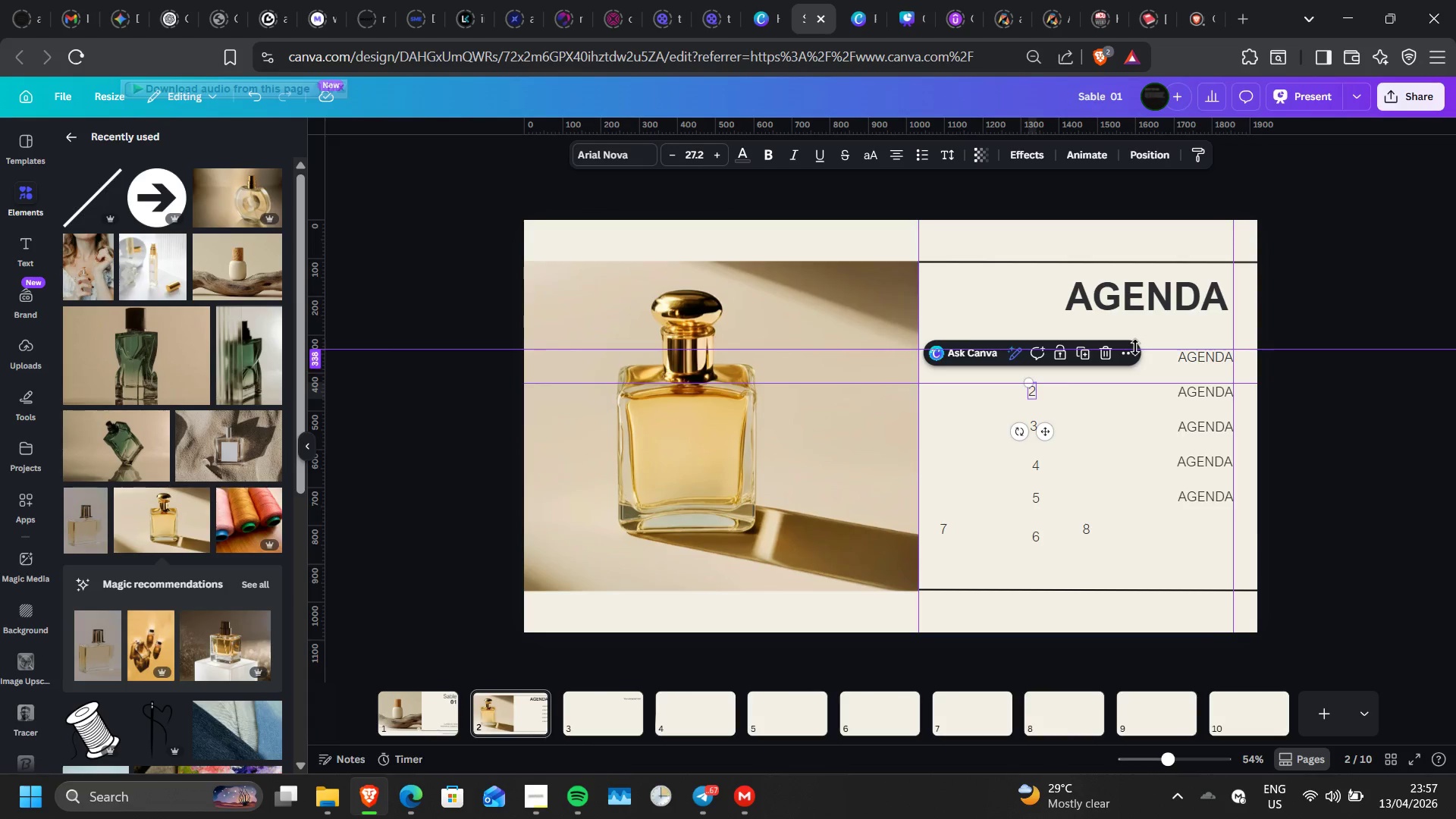 
left_click([1385, 366])
 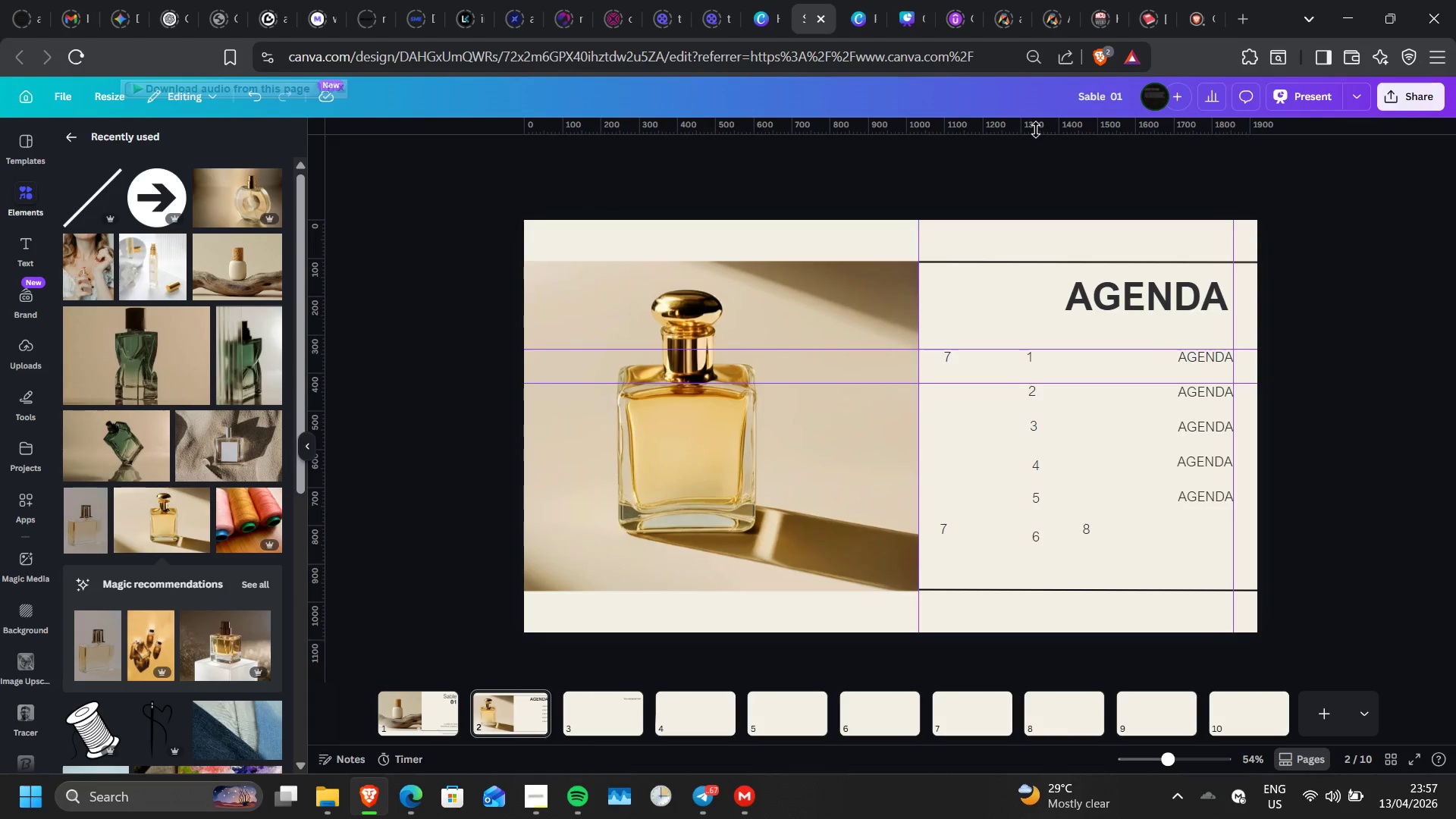 
left_click_drag(start_coordinate=[1036, 130], to_coordinate=[1076, 364])
 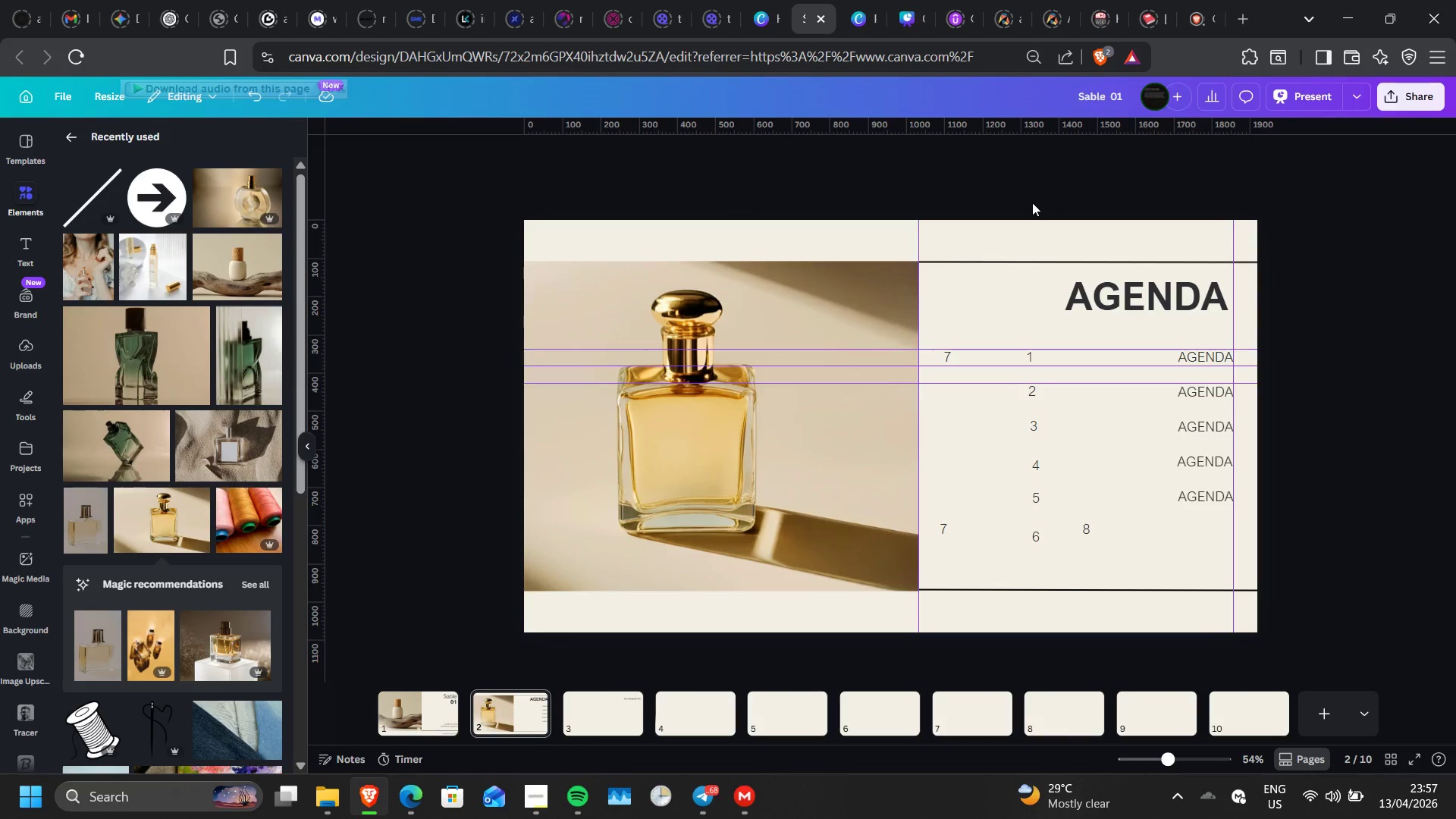 
left_click_drag(start_coordinate=[1029, 133], to_coordinate=[1067, 397])
 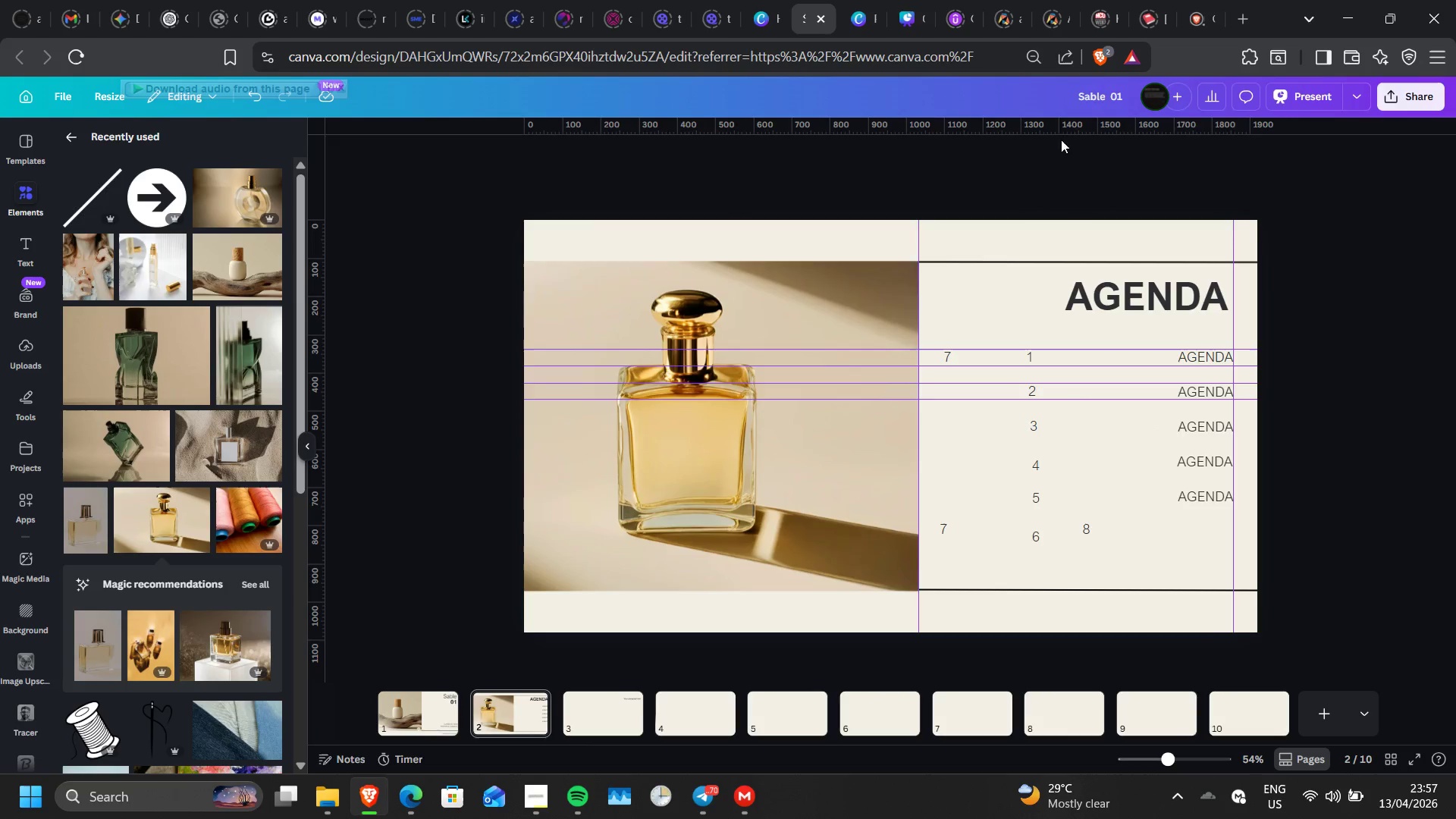 
left_click_drag(start_coordinate=[1061, 125], to_coordinate=[1123, 418])
 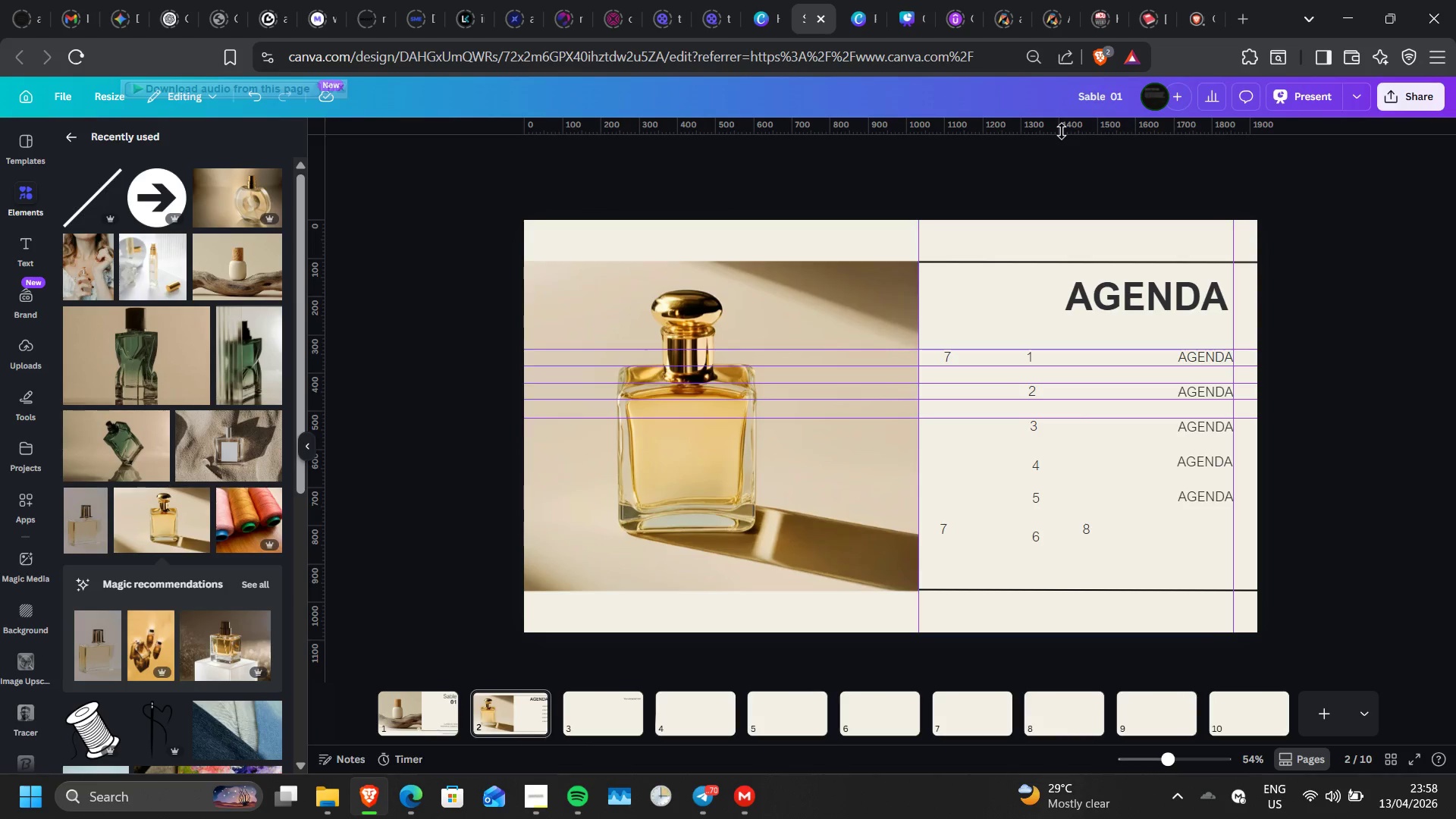 
left_click_drag(start_coordinate=[1062, 131], to_coordinate=[1092, 436])
 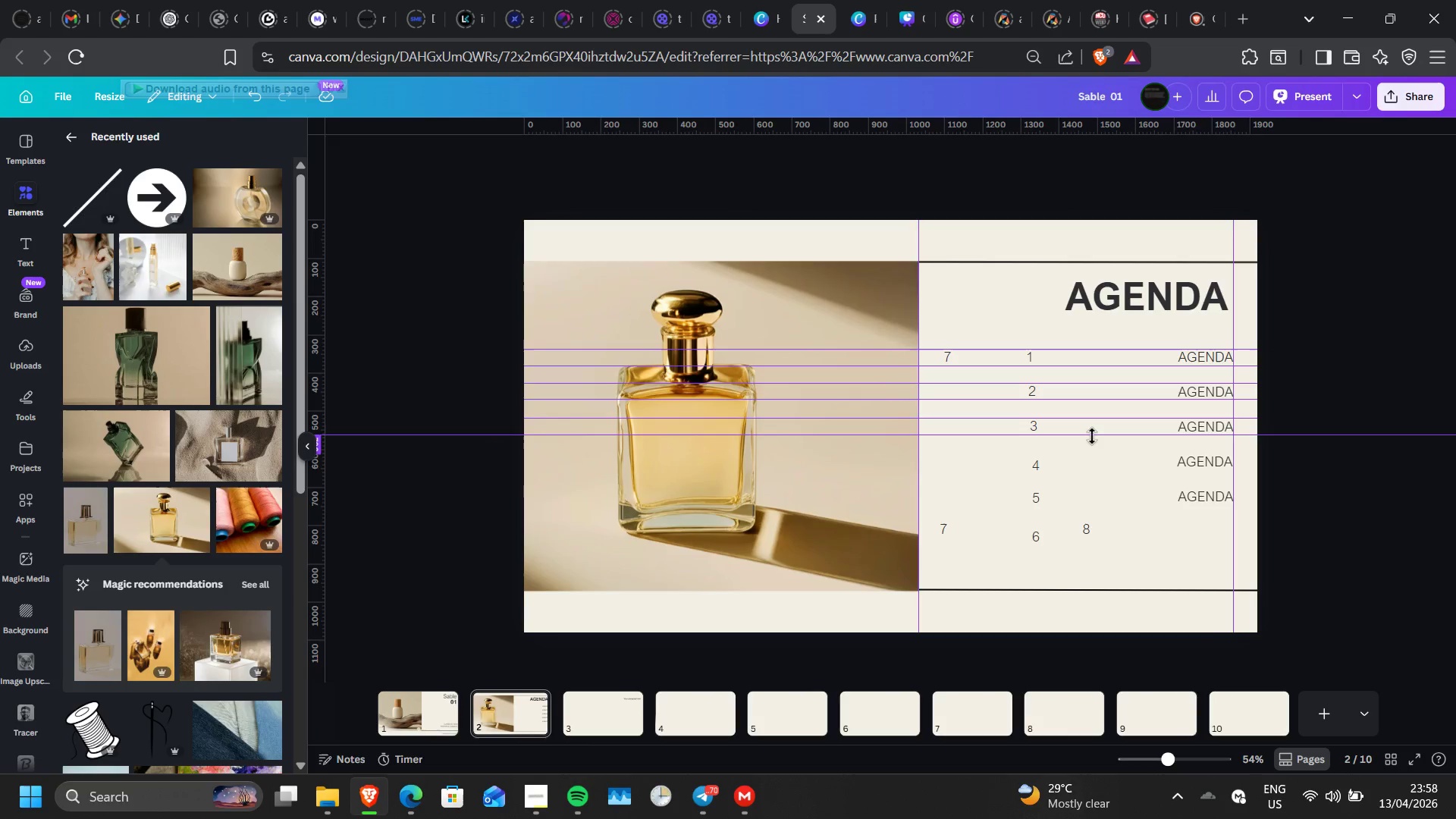 
left_click([1092, 436])
 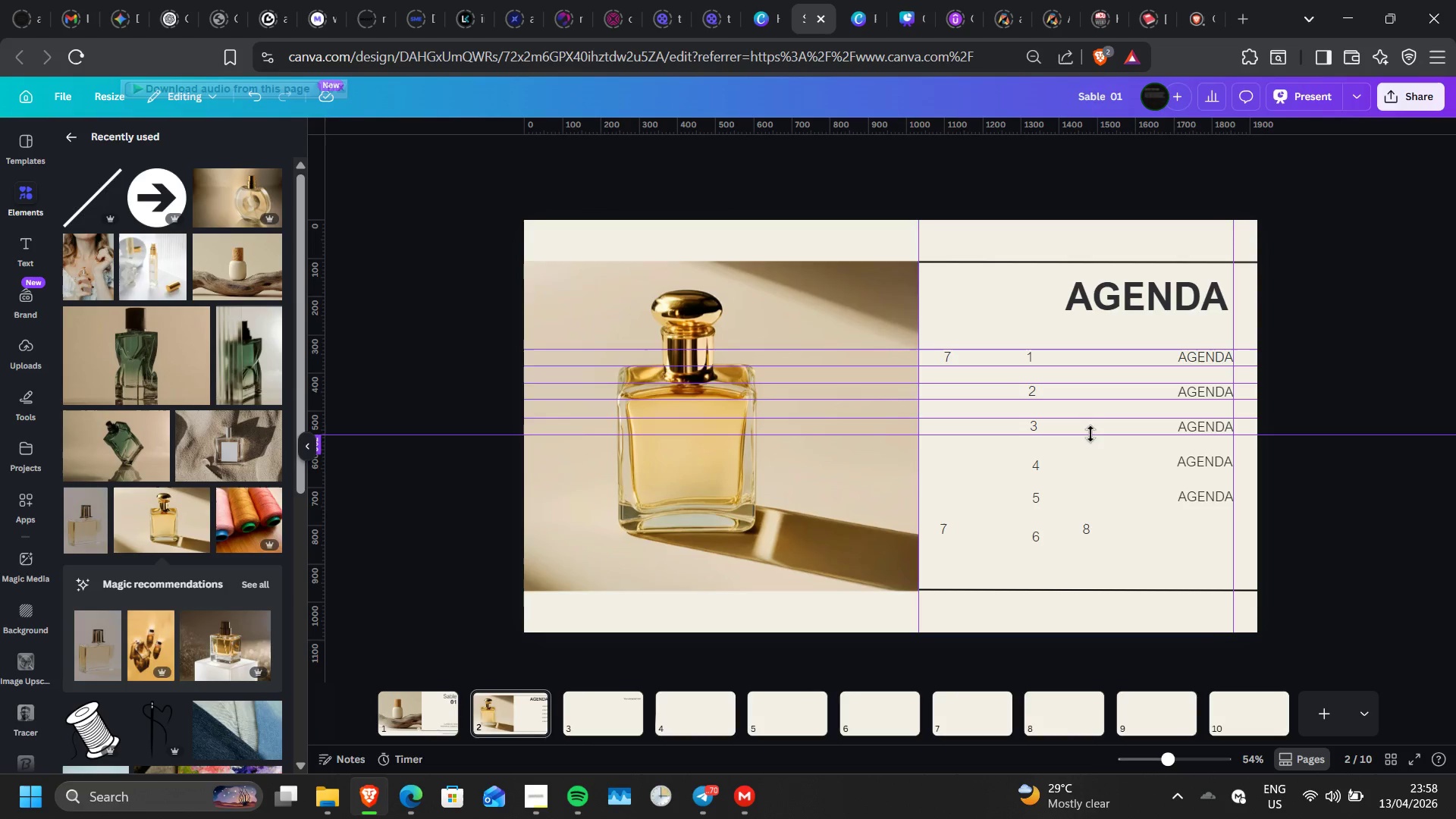 
left_click([1277, 465])
 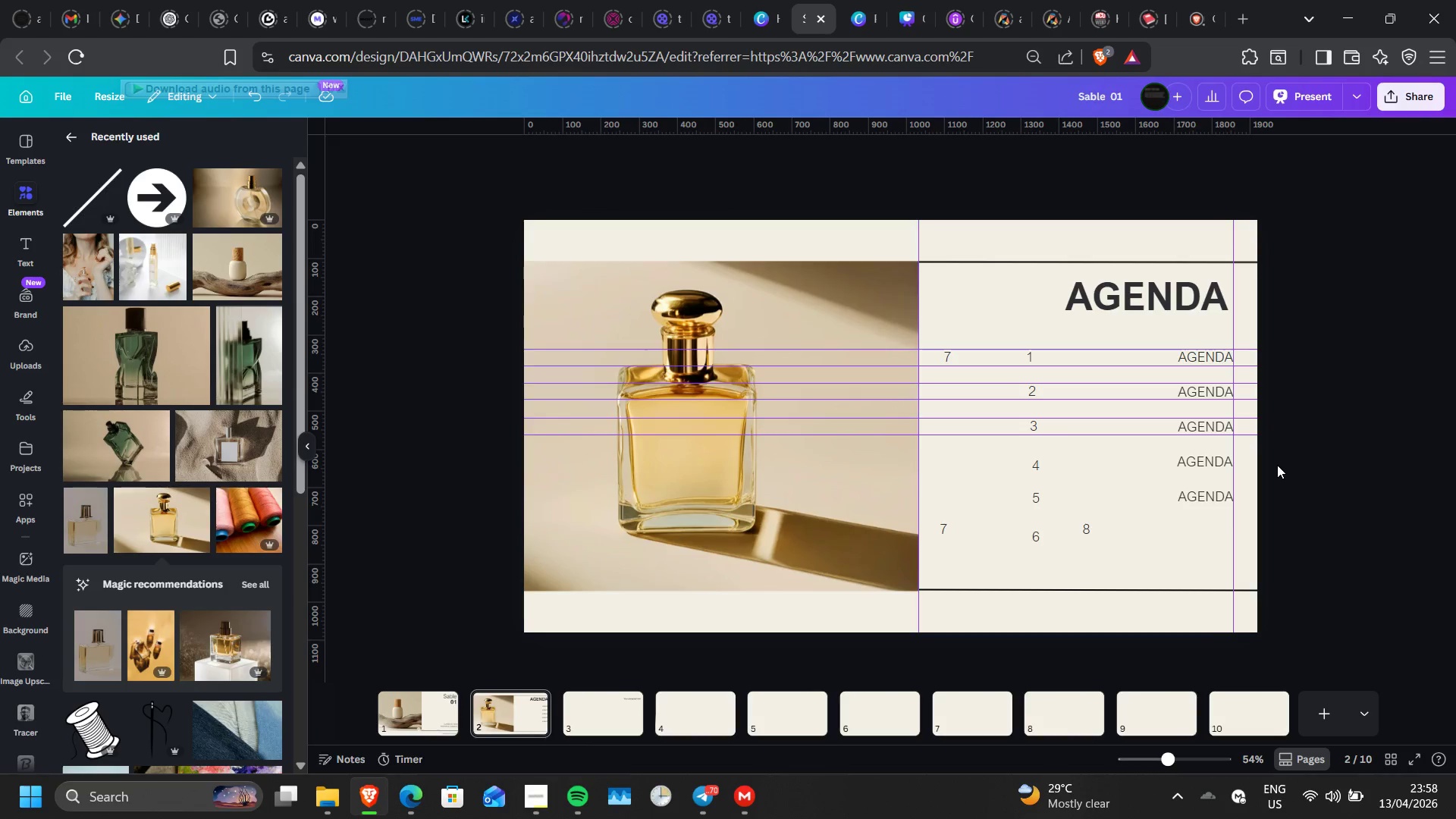 
left_click([1277, 465])
 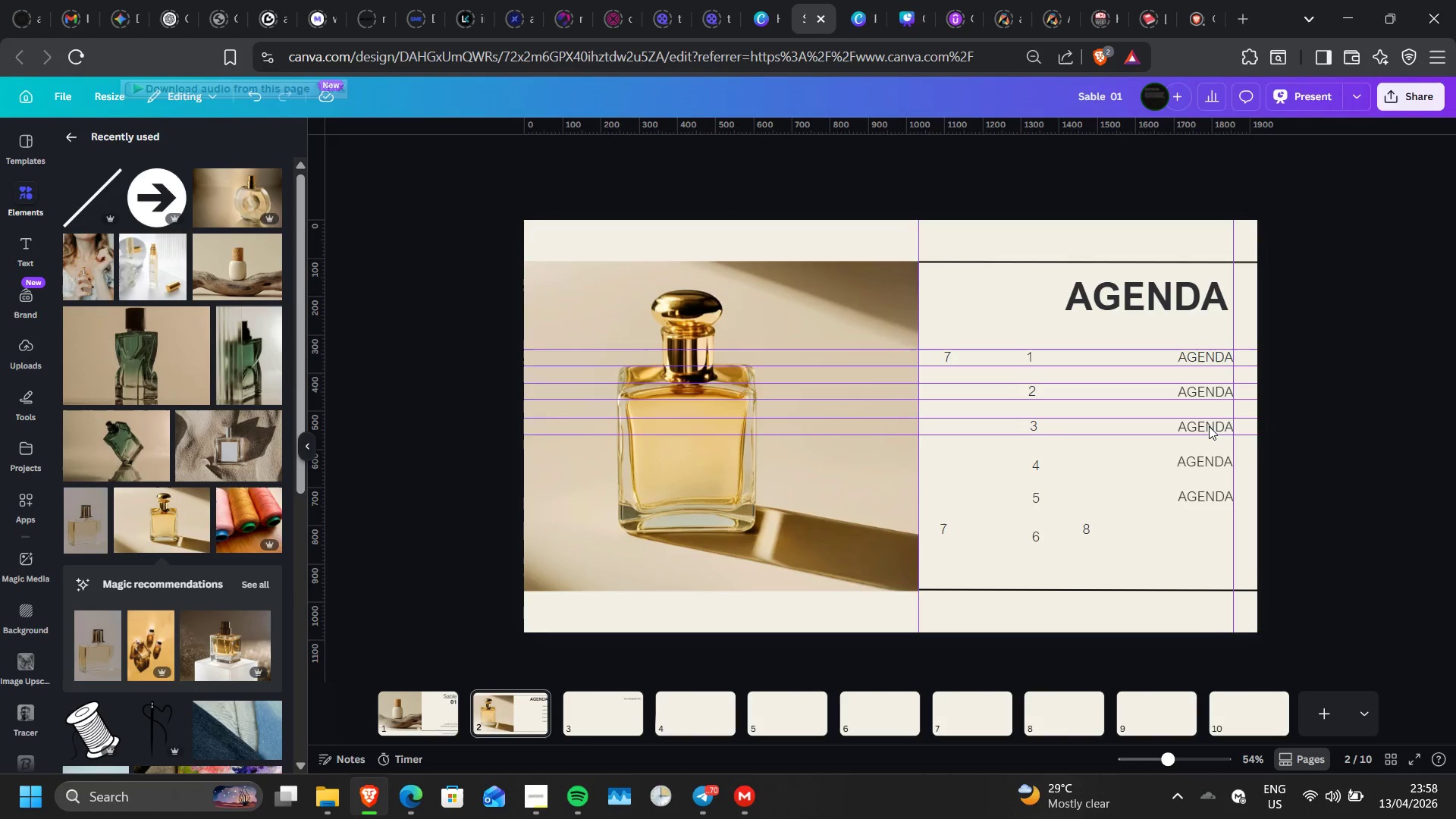 
left_click([1209, 426])
 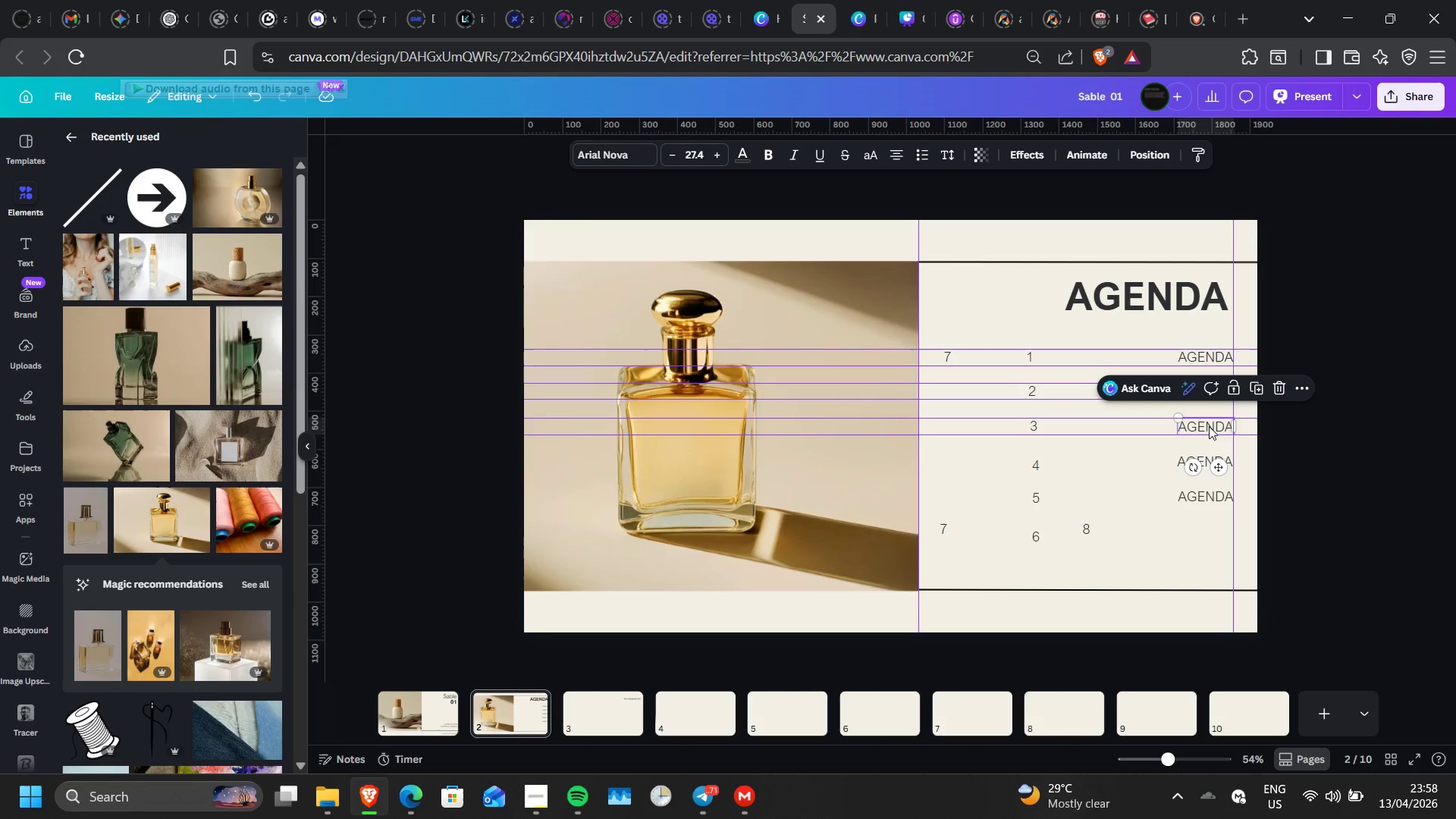 
wait(29.77)
 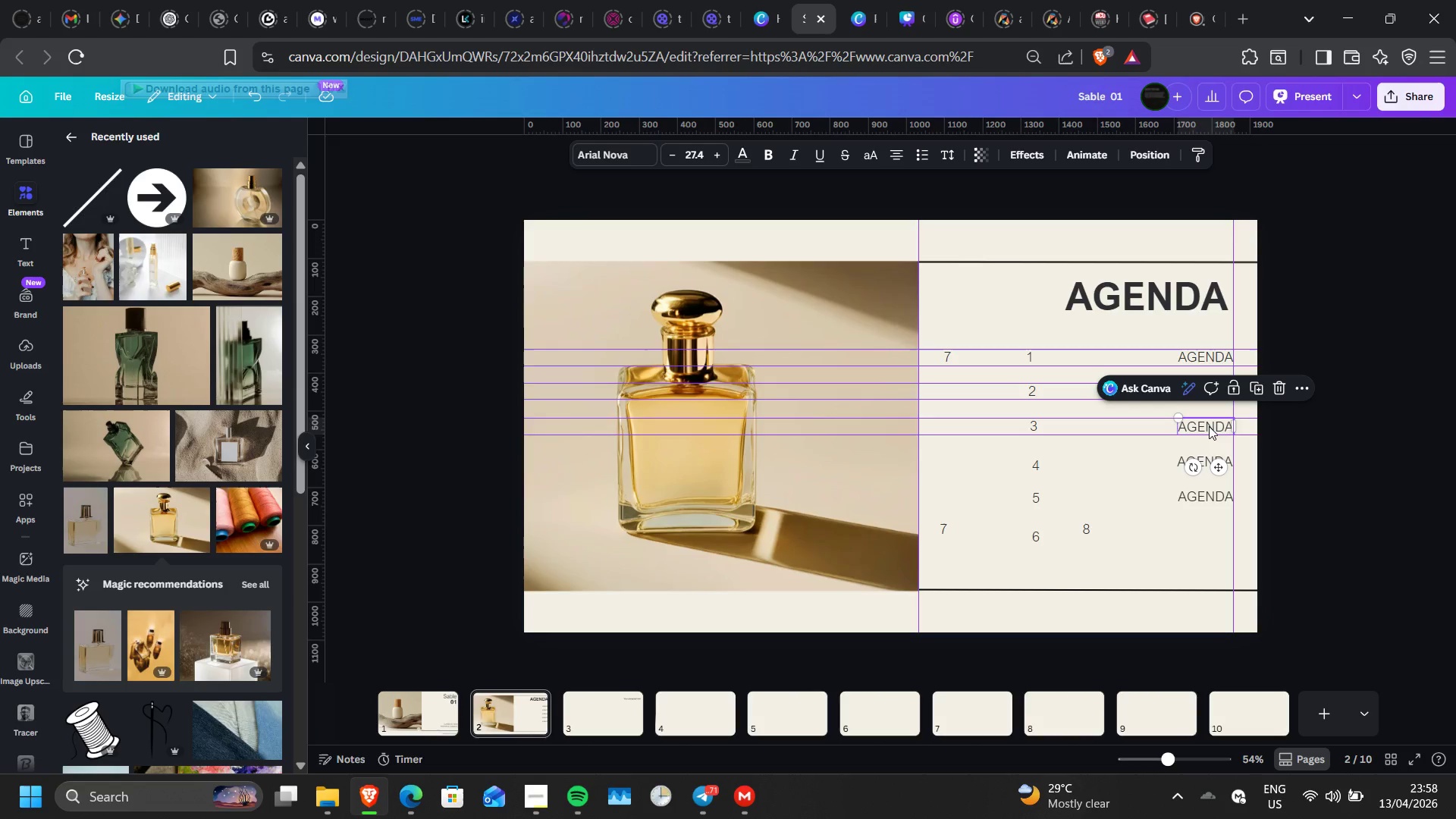 
left_click_drag(start_coordinate=[1068, 127], to_coordinate=[1148, 450])
 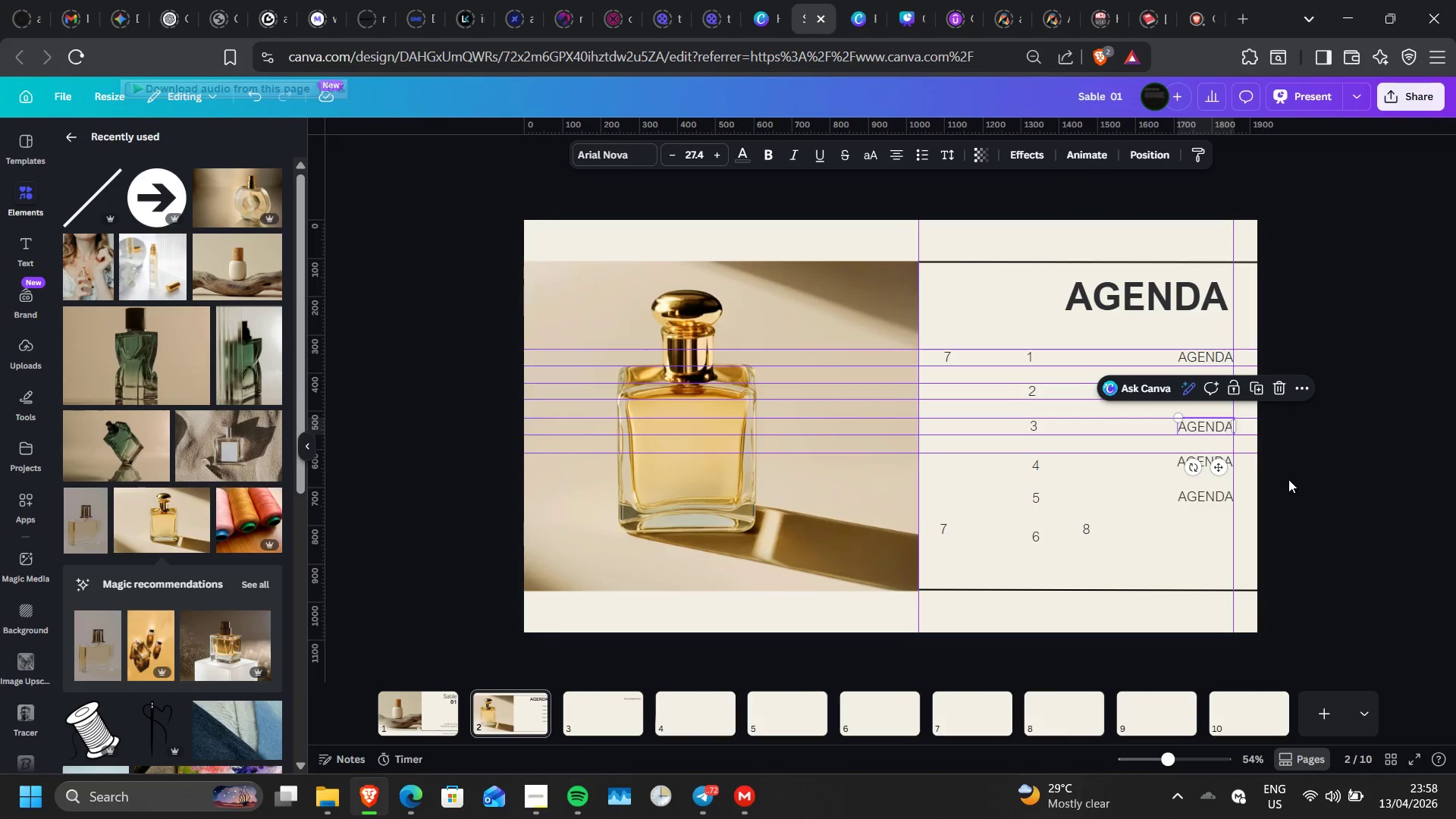 
left_click([1288, 479])
 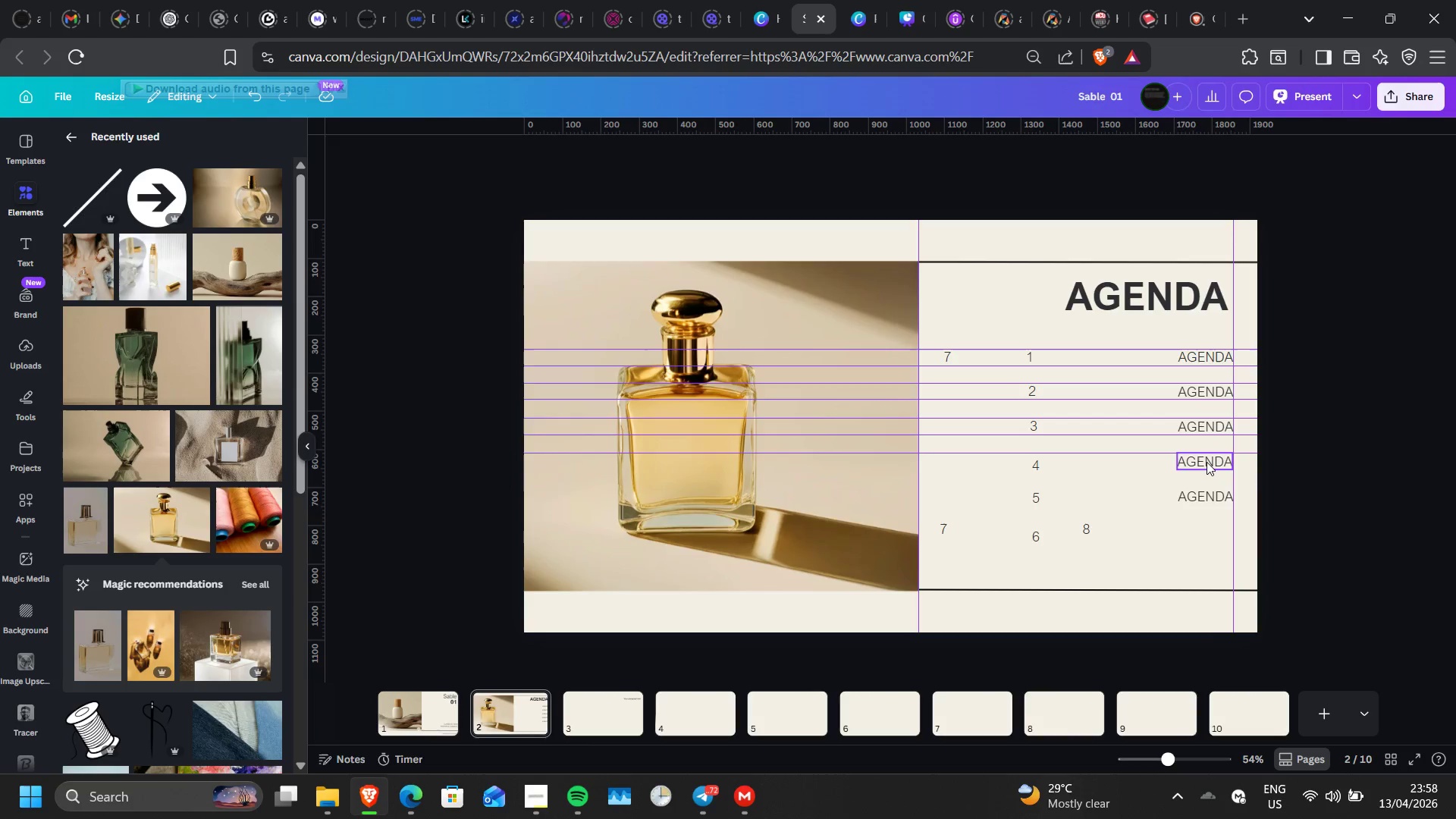 
left_click_drag(start_coordinate=[1207, 462], to_coordinate=[1206, 458])
 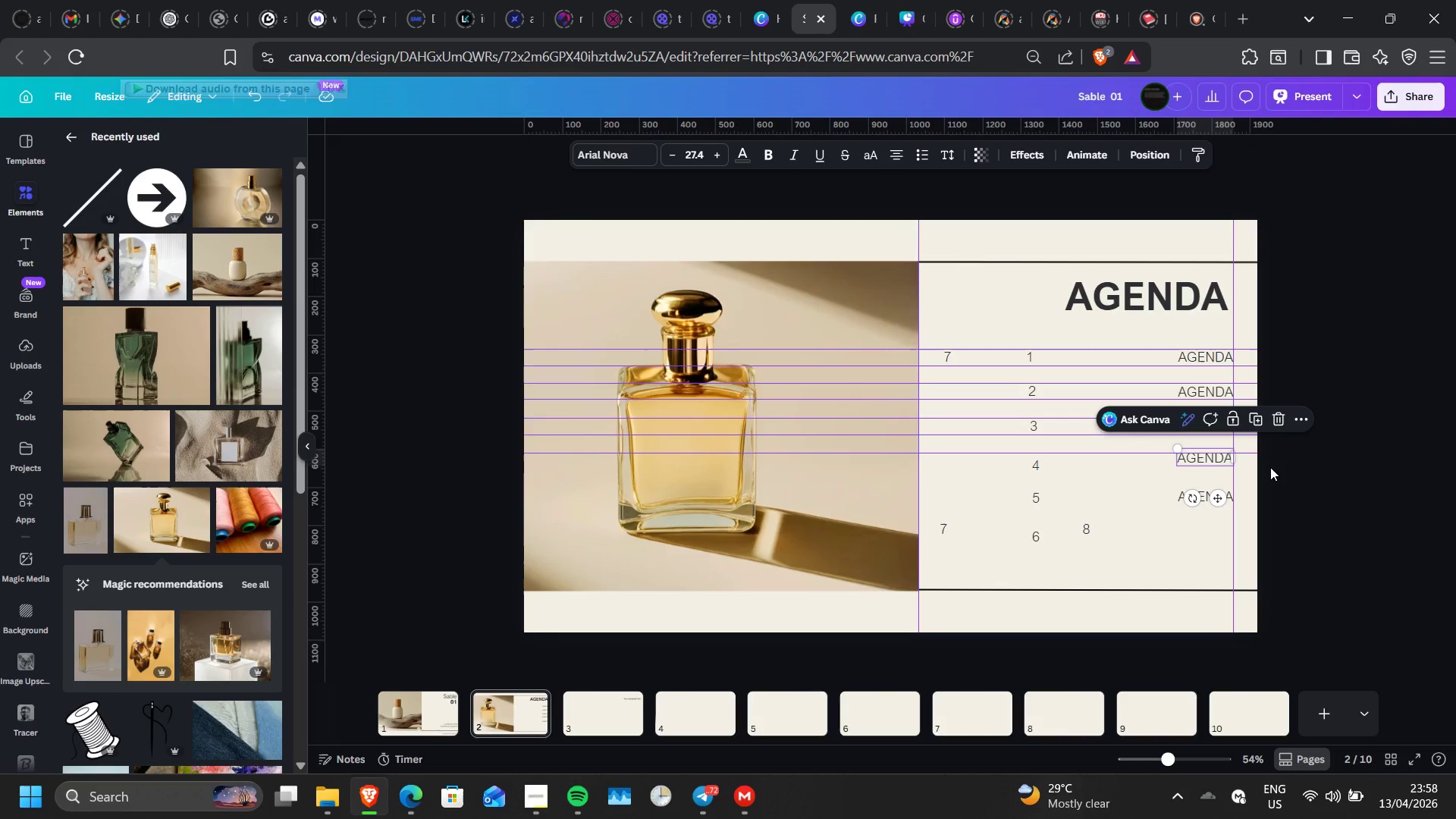 
left_click([1270, 467])
 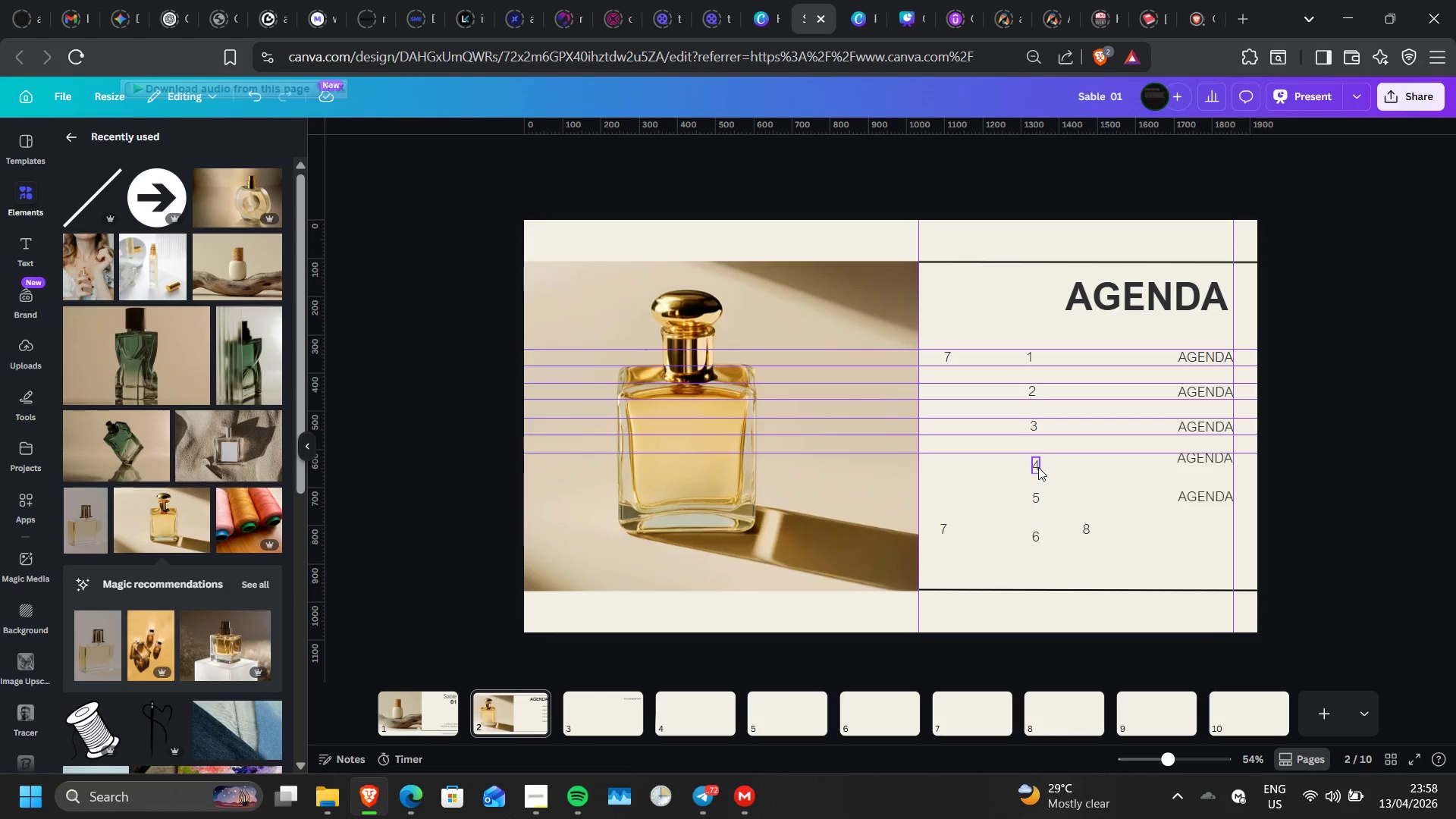 
left_click([1038, 467])
 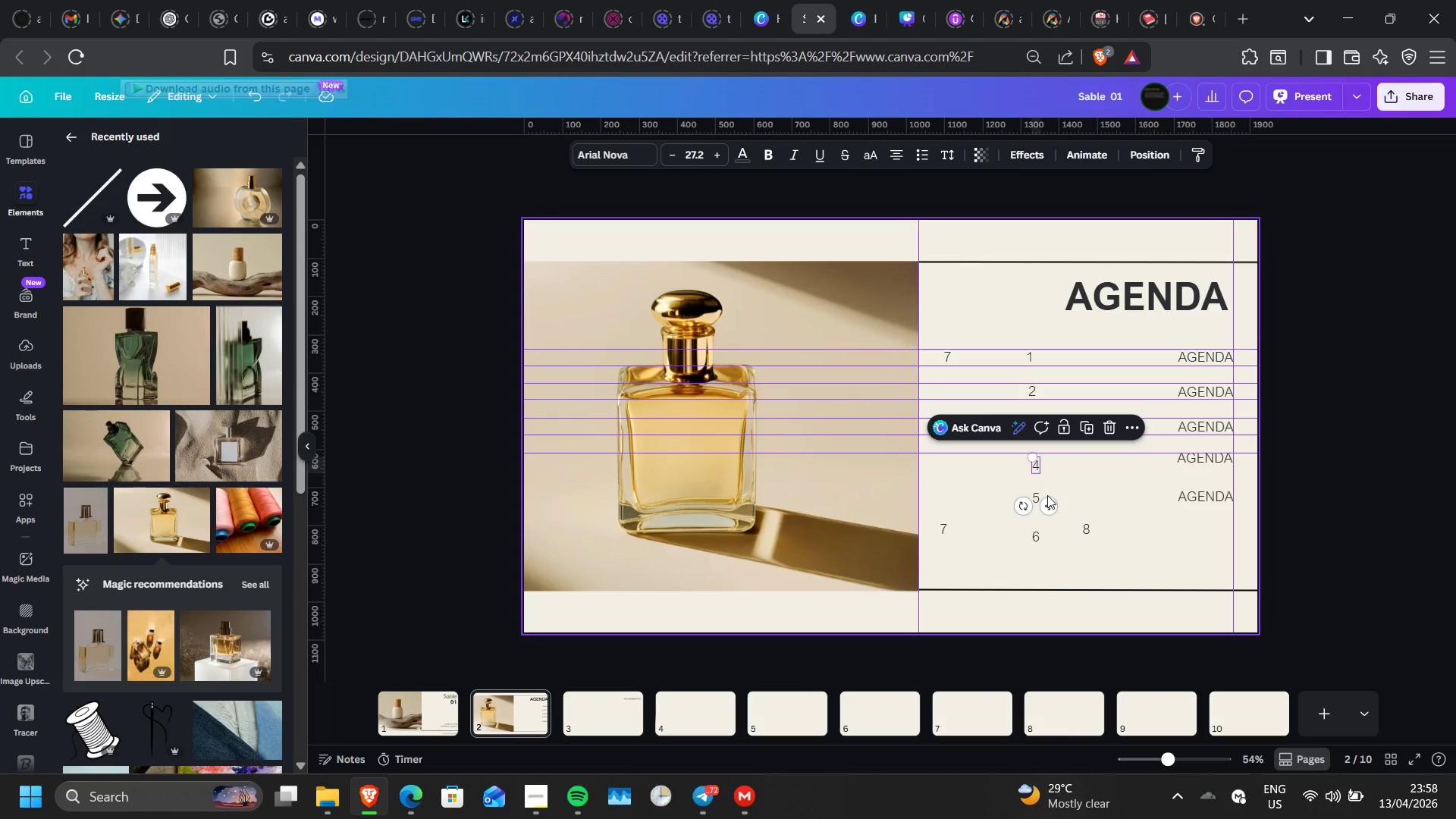 
mouse_move([1043, 479])
 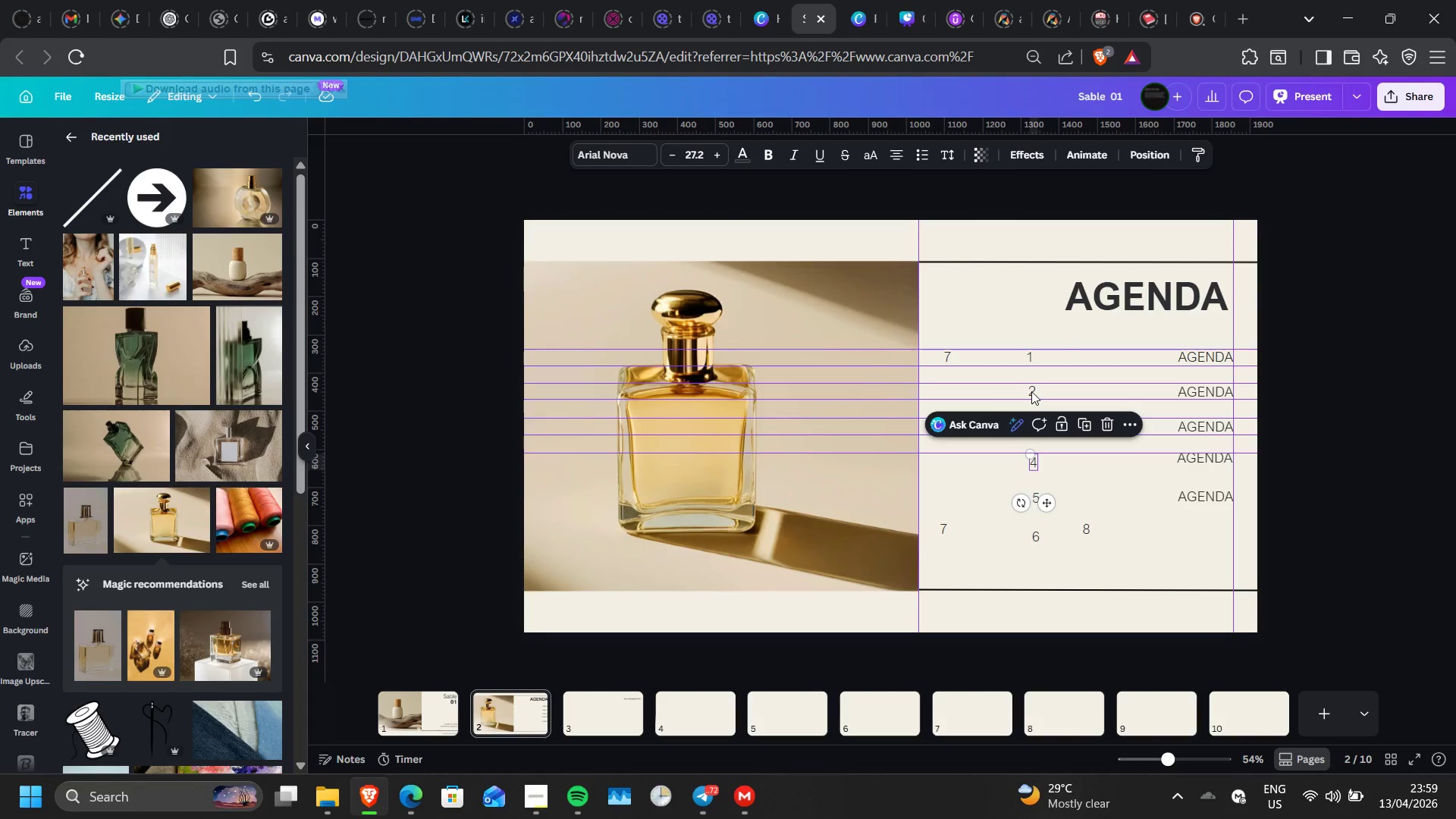 
left_click([1031, 391])
 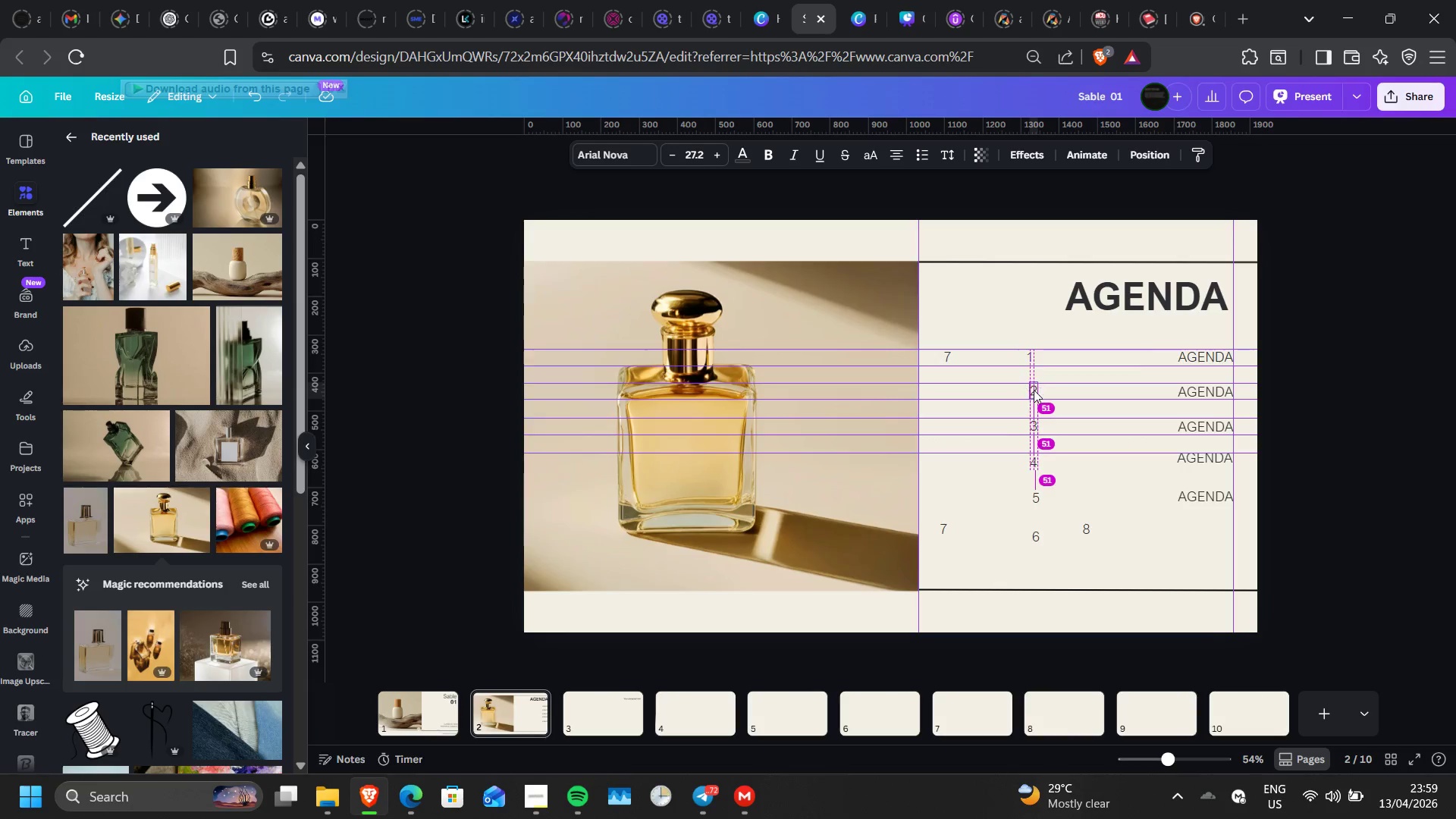 
left_click([1050, 369])
 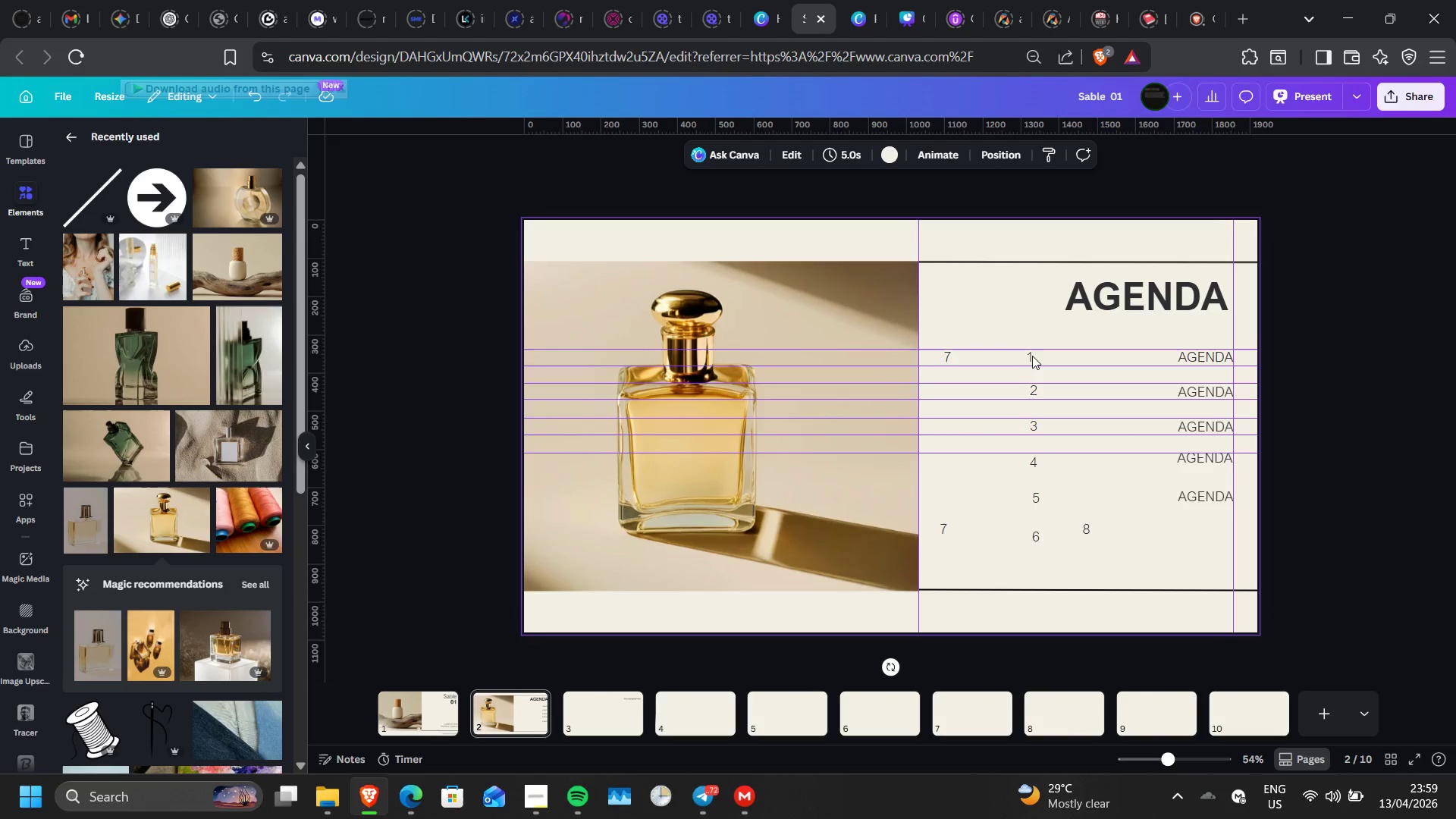 
left_click([1031, 356])
 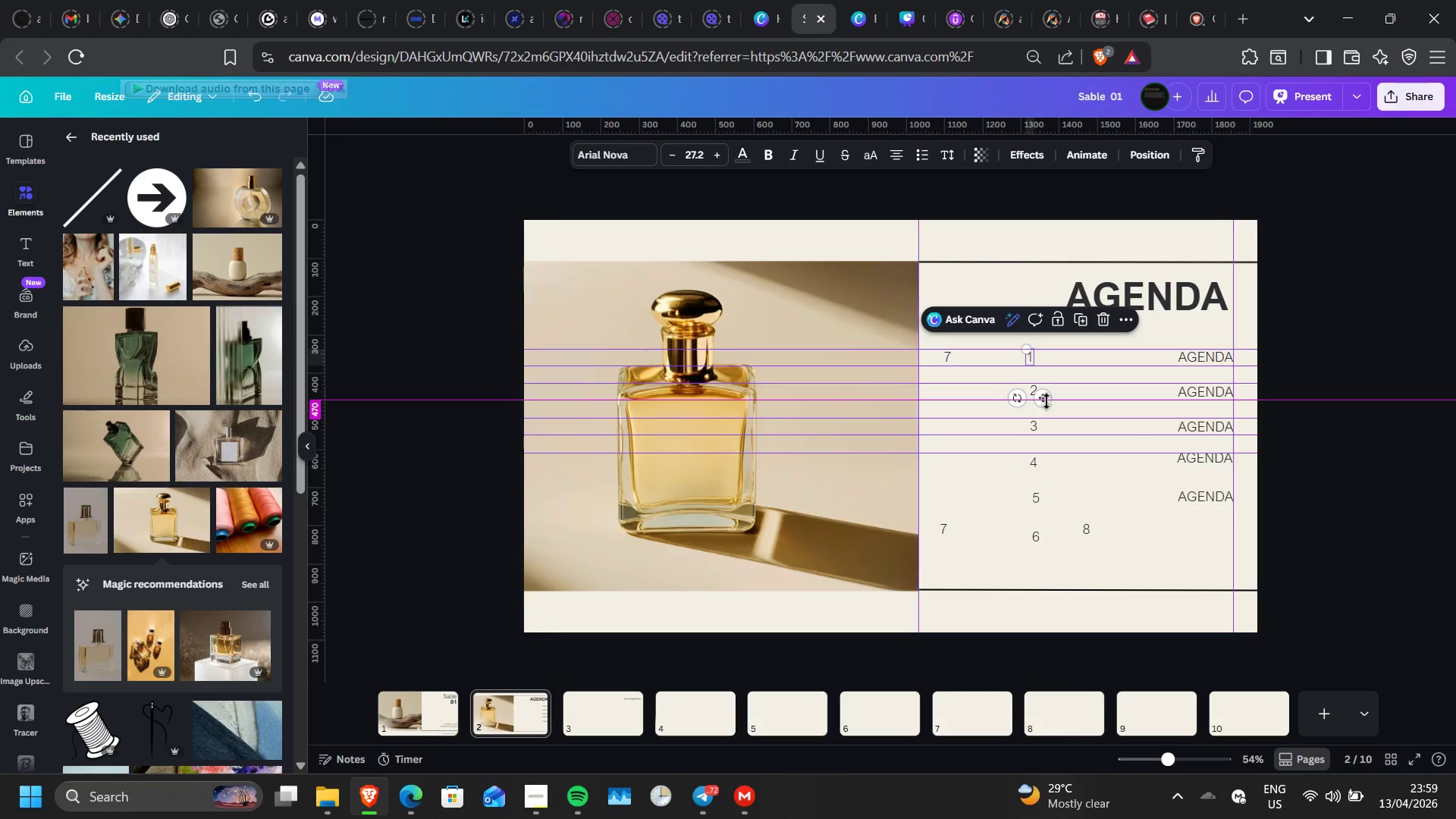 
wait(5.44)
 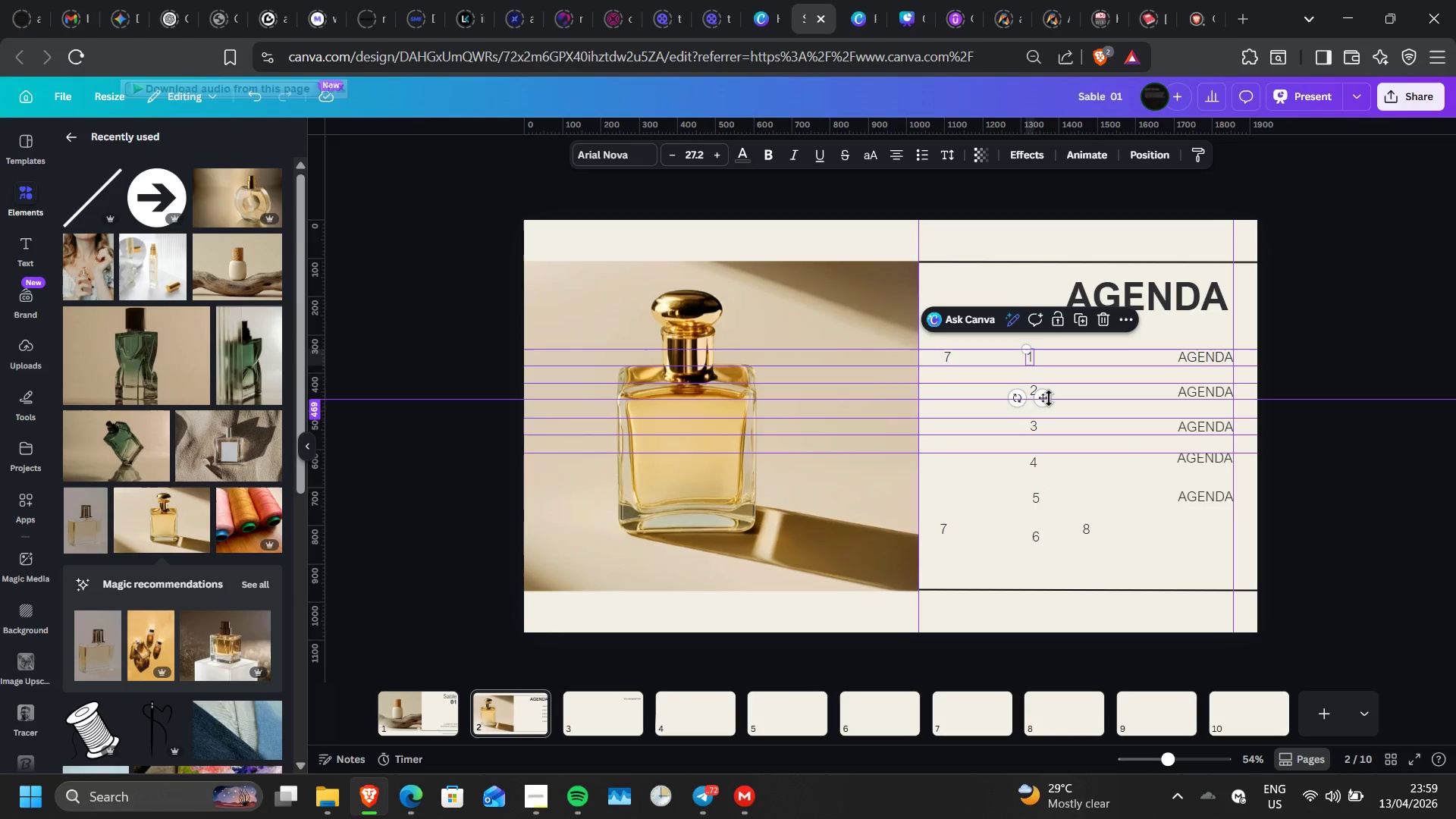 
left_click_drag(start_coordinate=[1046, 391], to_coordinate=[1050, 391])
 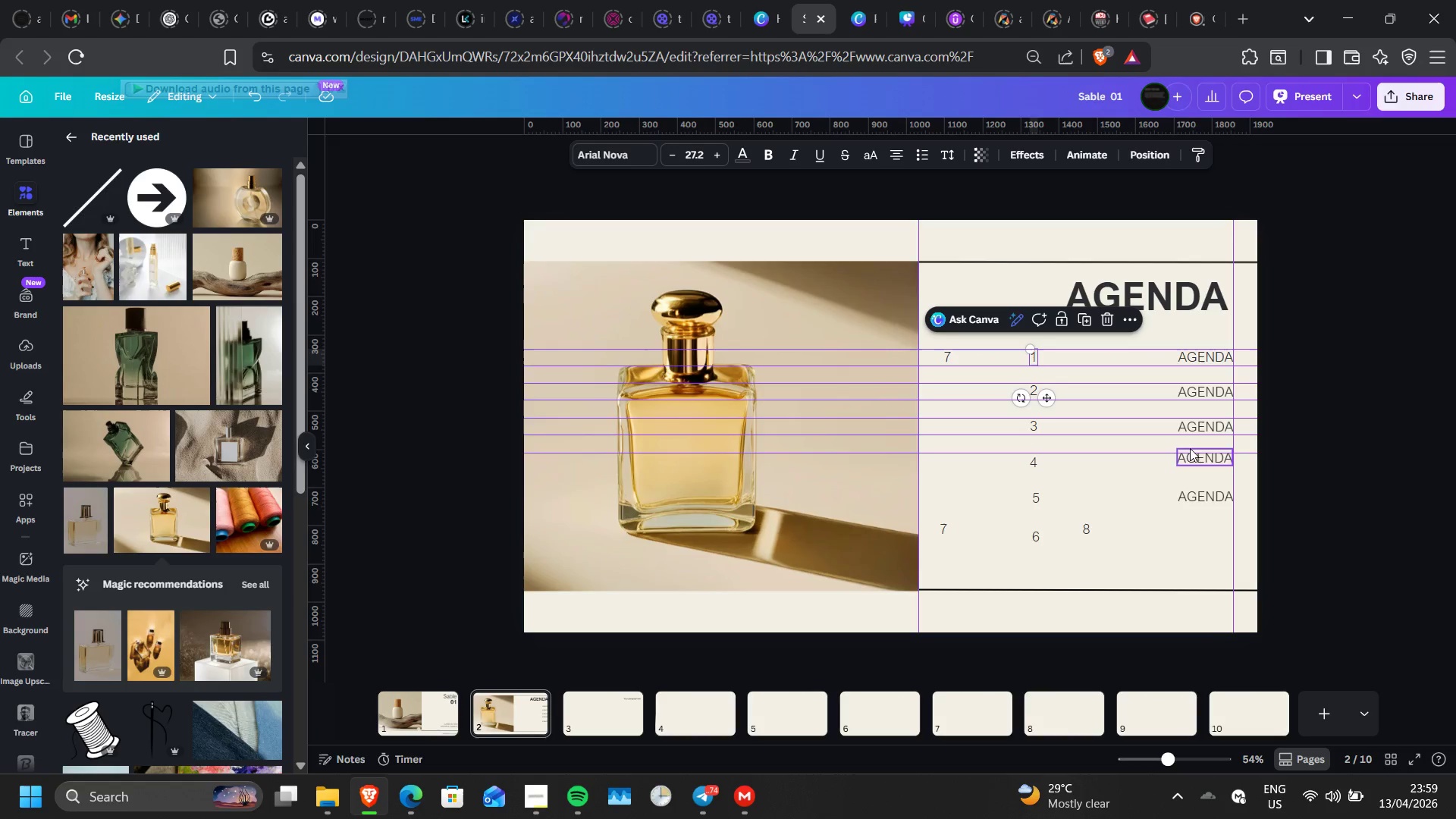 
mouse_move([1222, 461])
 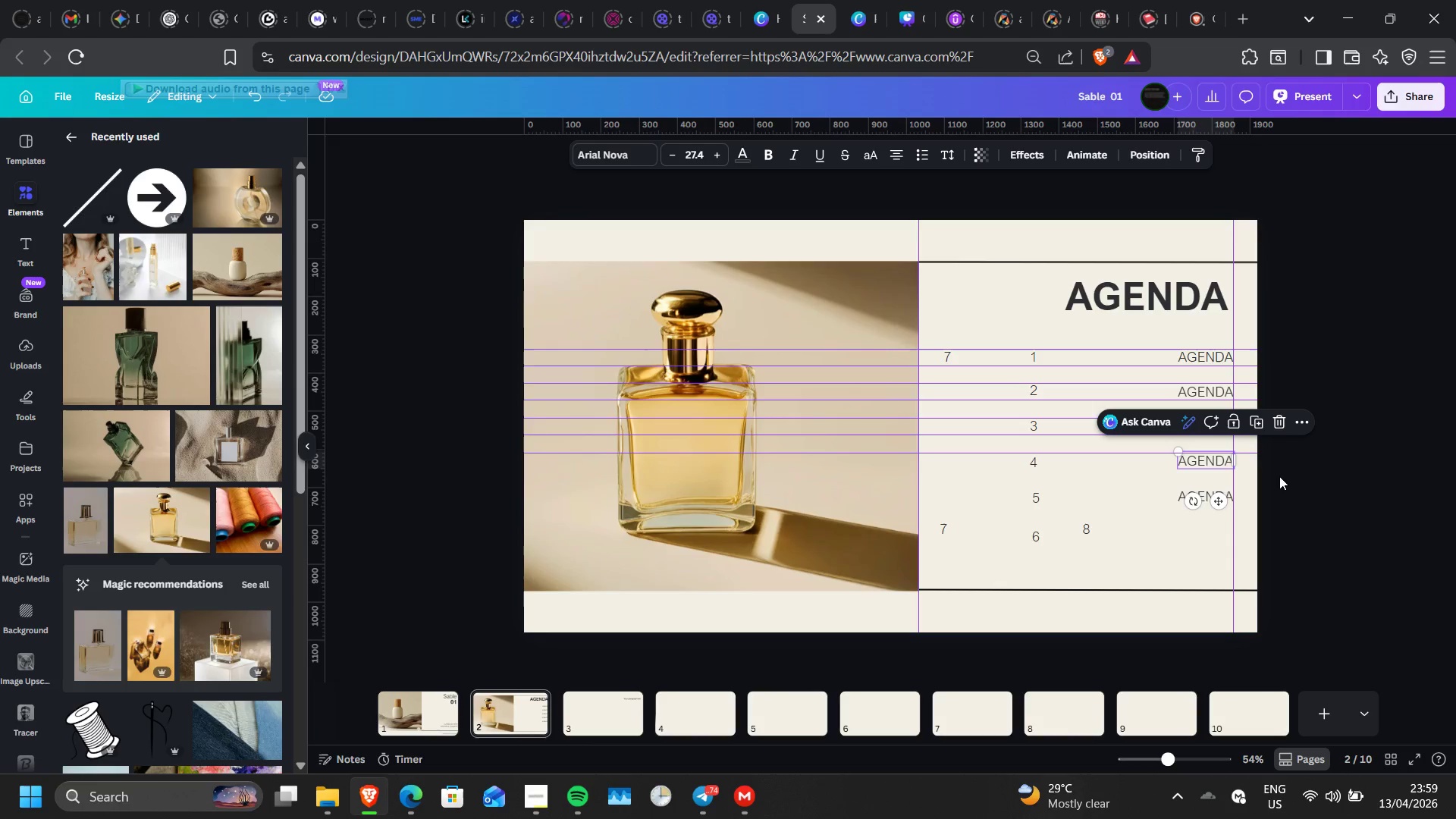 
left_click([1279, 476])
 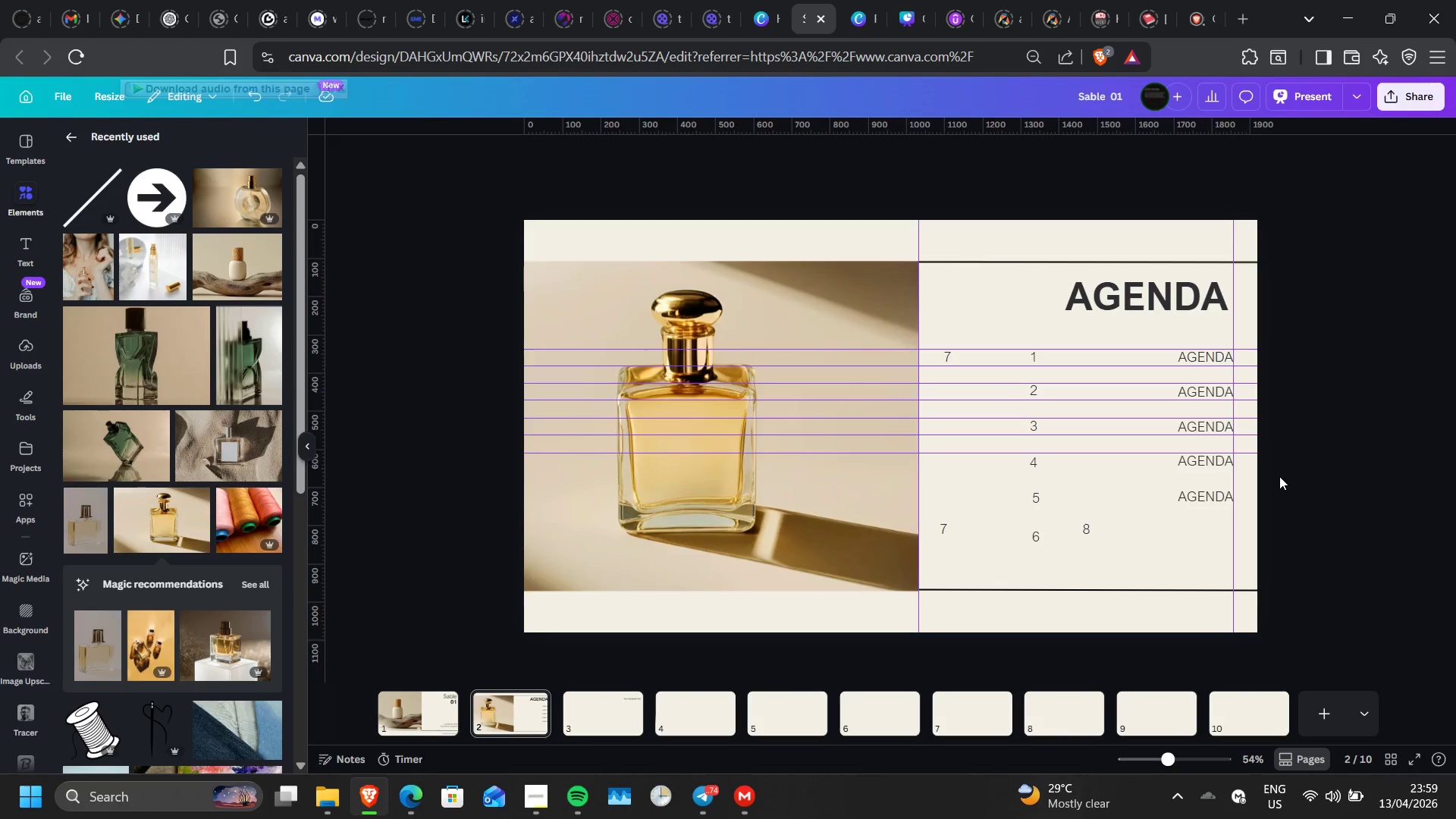 
left_click([1279, 476])
 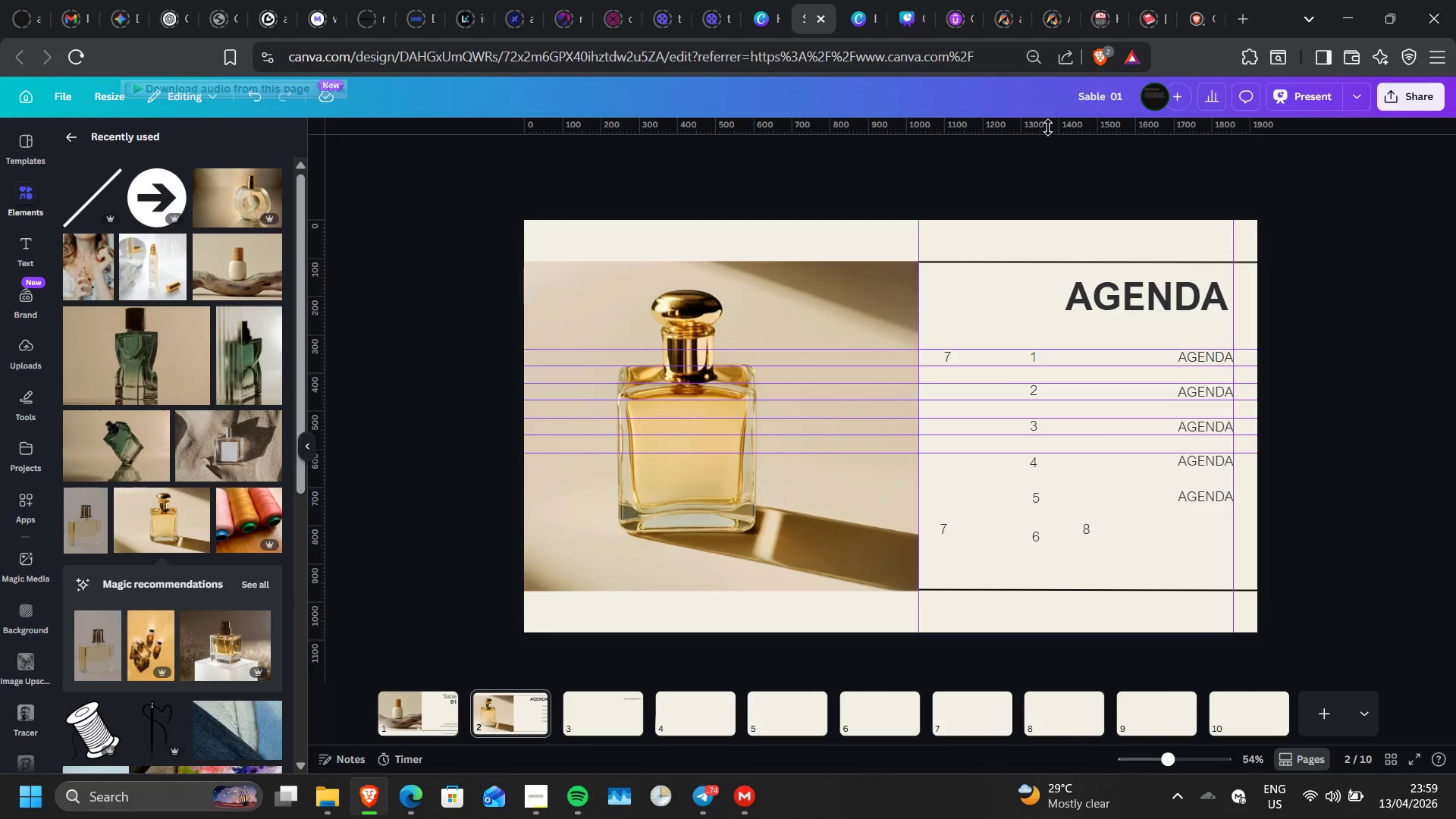 
left_click_drag(start_coordinate=[1047, 124], to_coordinate=[1112, 466])
 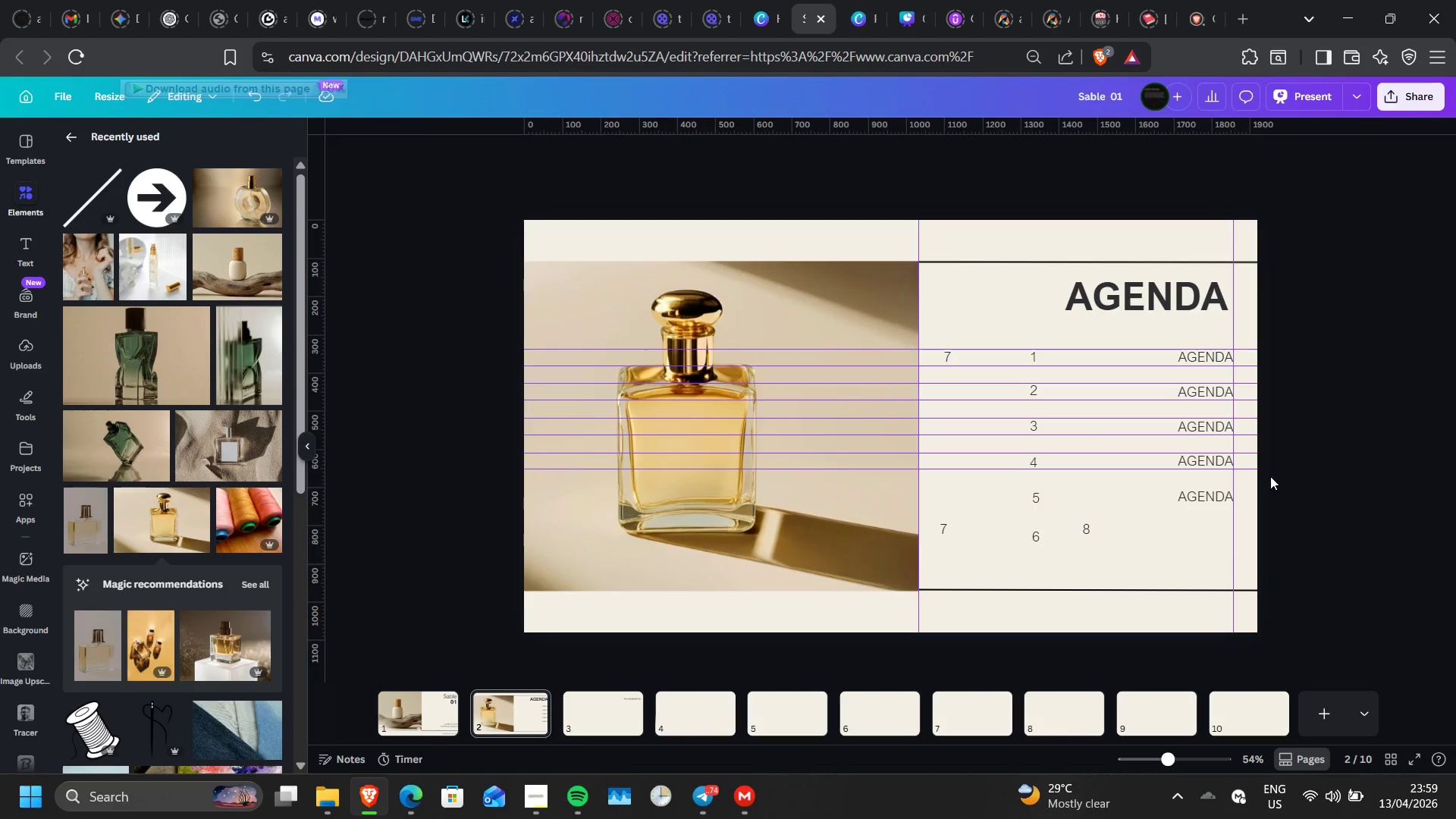 
left_click([1270, 476])
 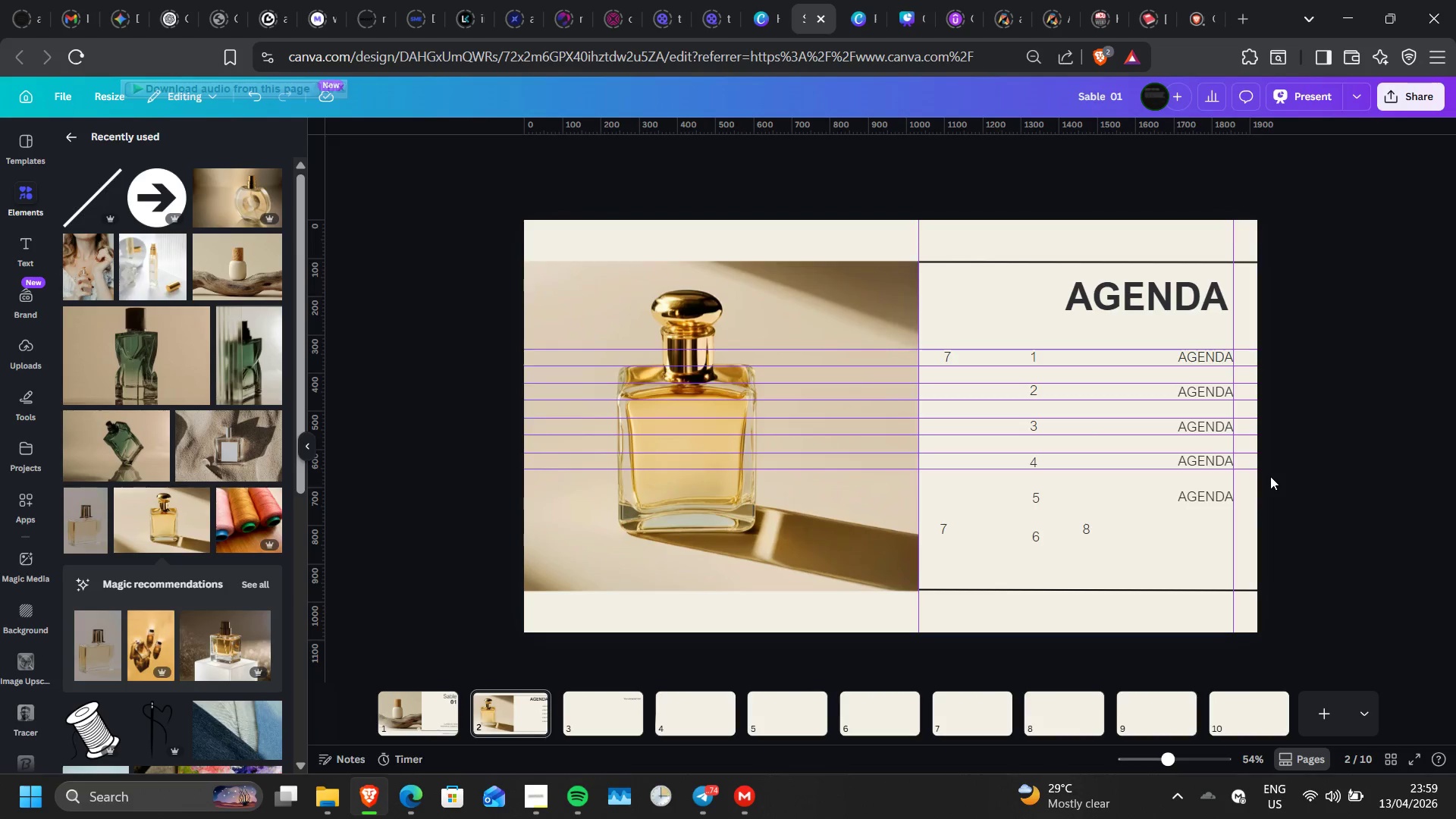 
left_click([1270, 476])
 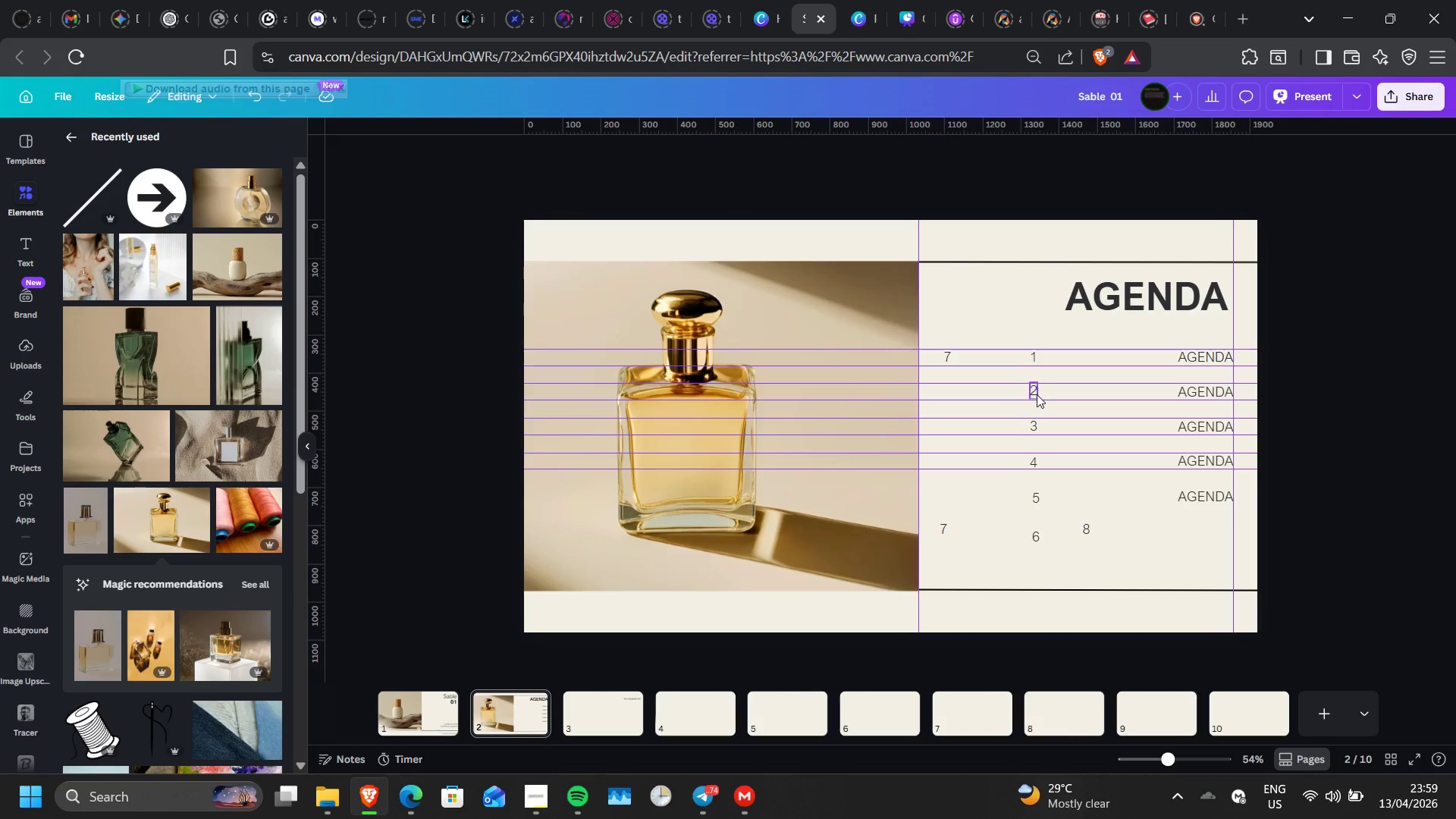 
left_click([1035, 394])
 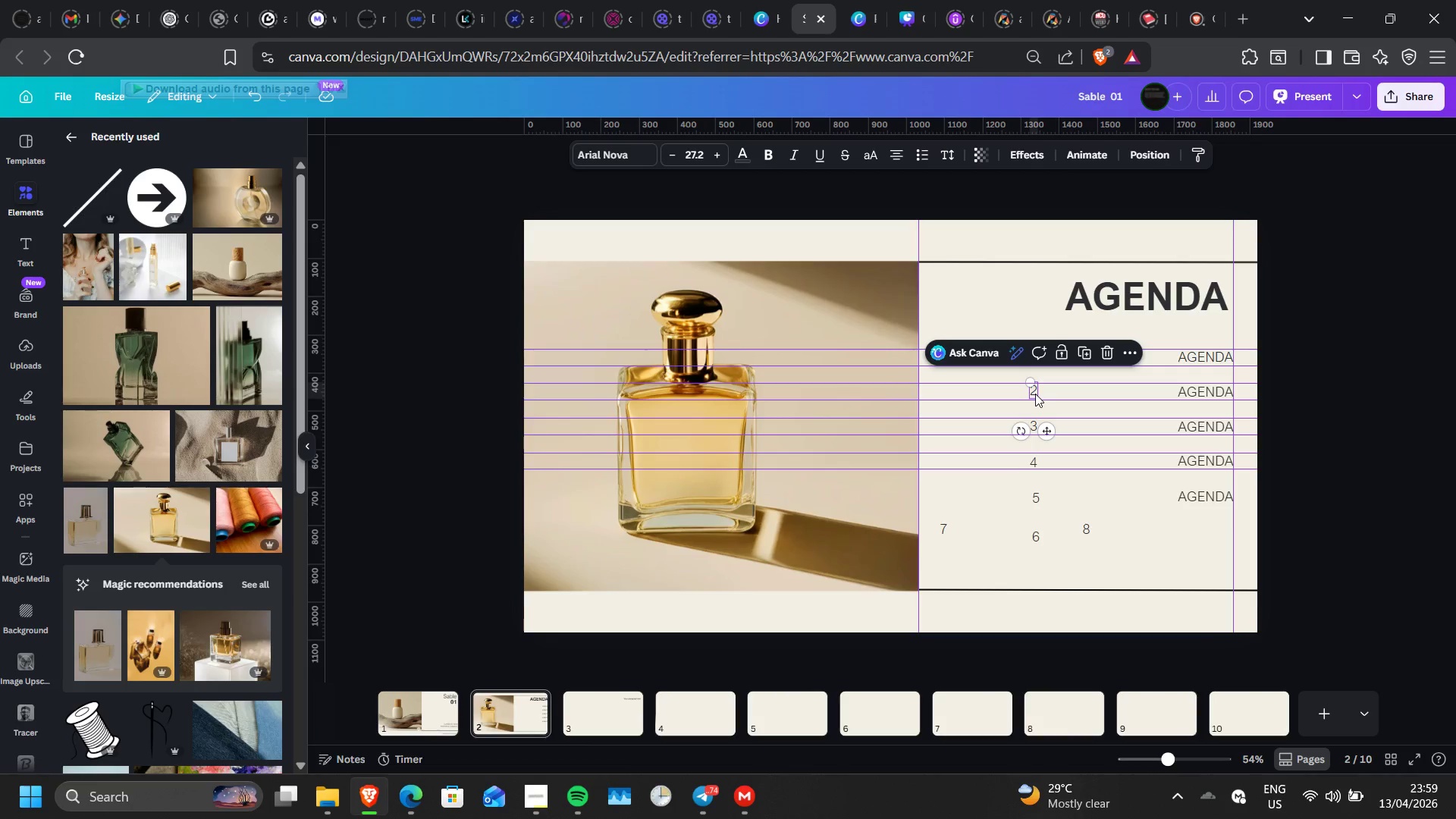 
key(ArrowDown)
 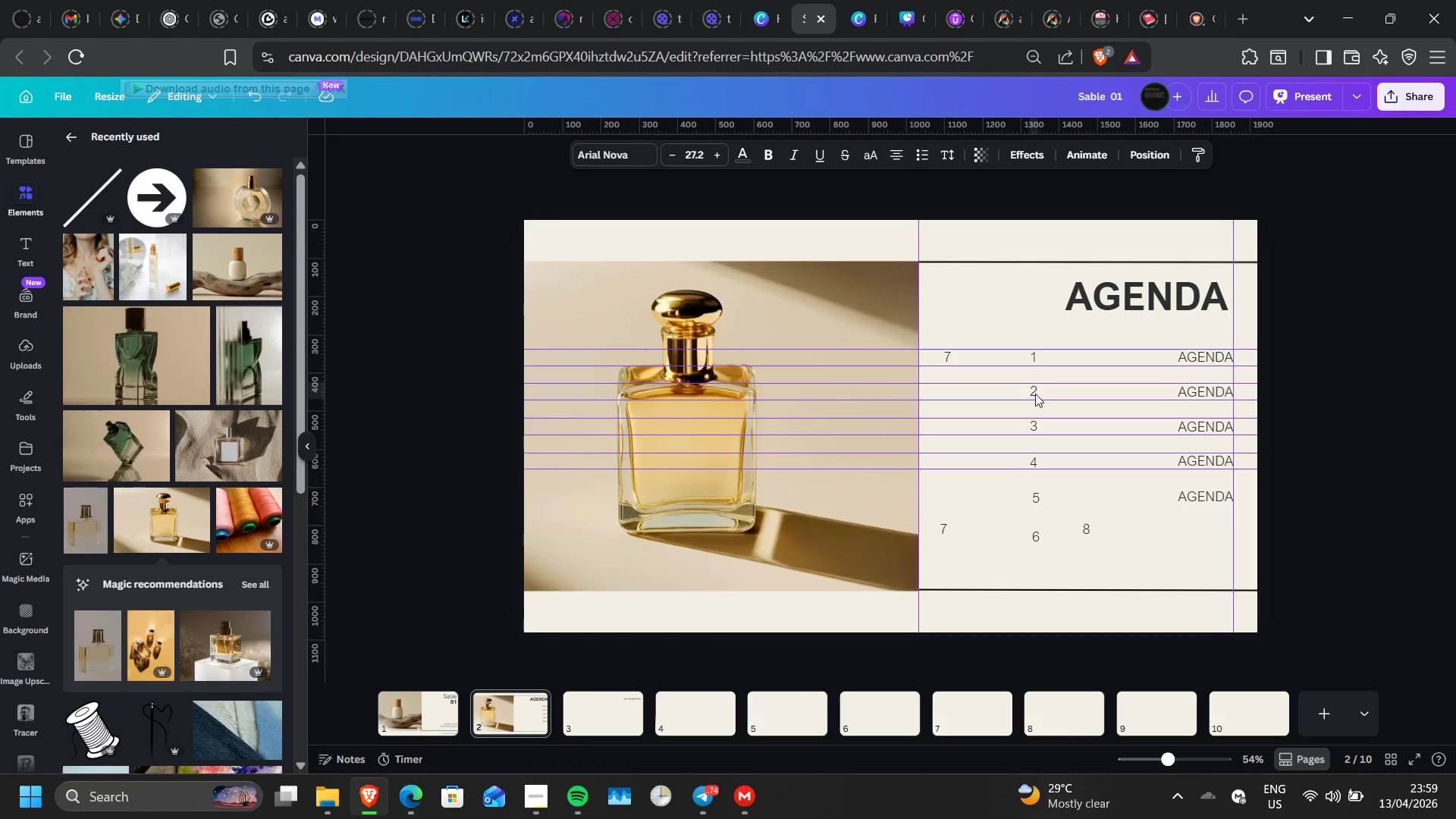 
key(ArrowDown)
 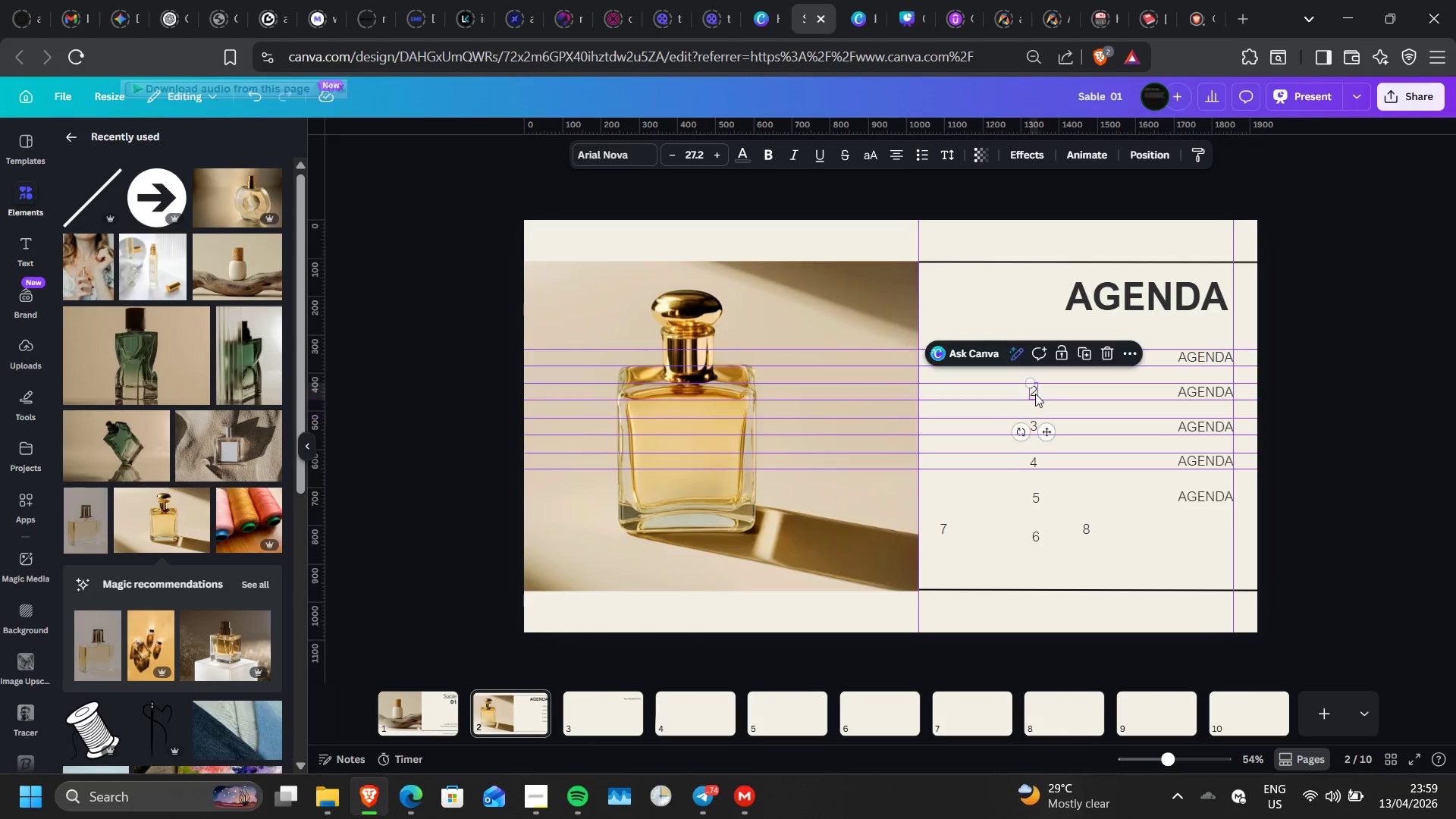 
key(ArrowDown)
 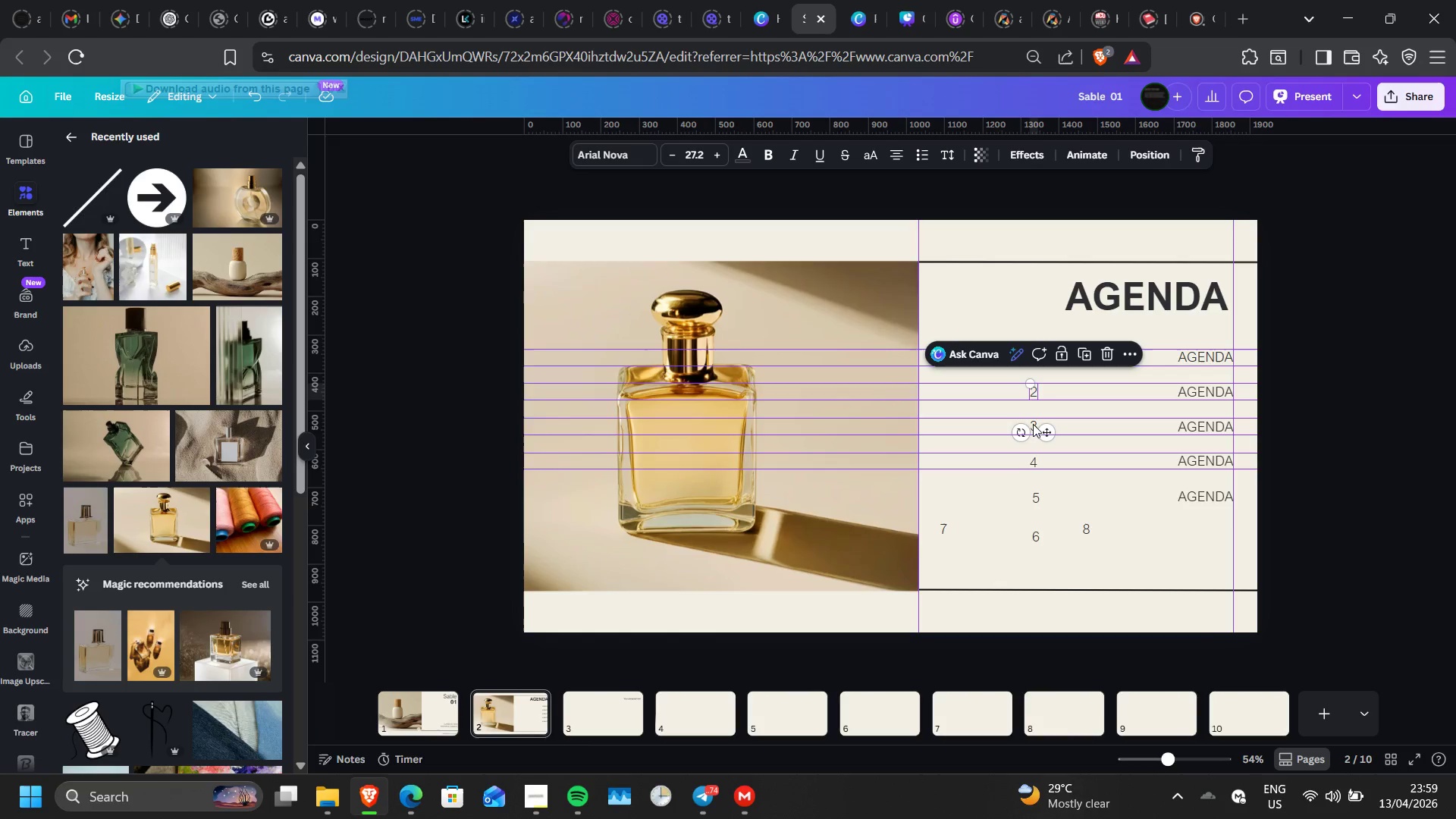 
left_click([1033, 425])
 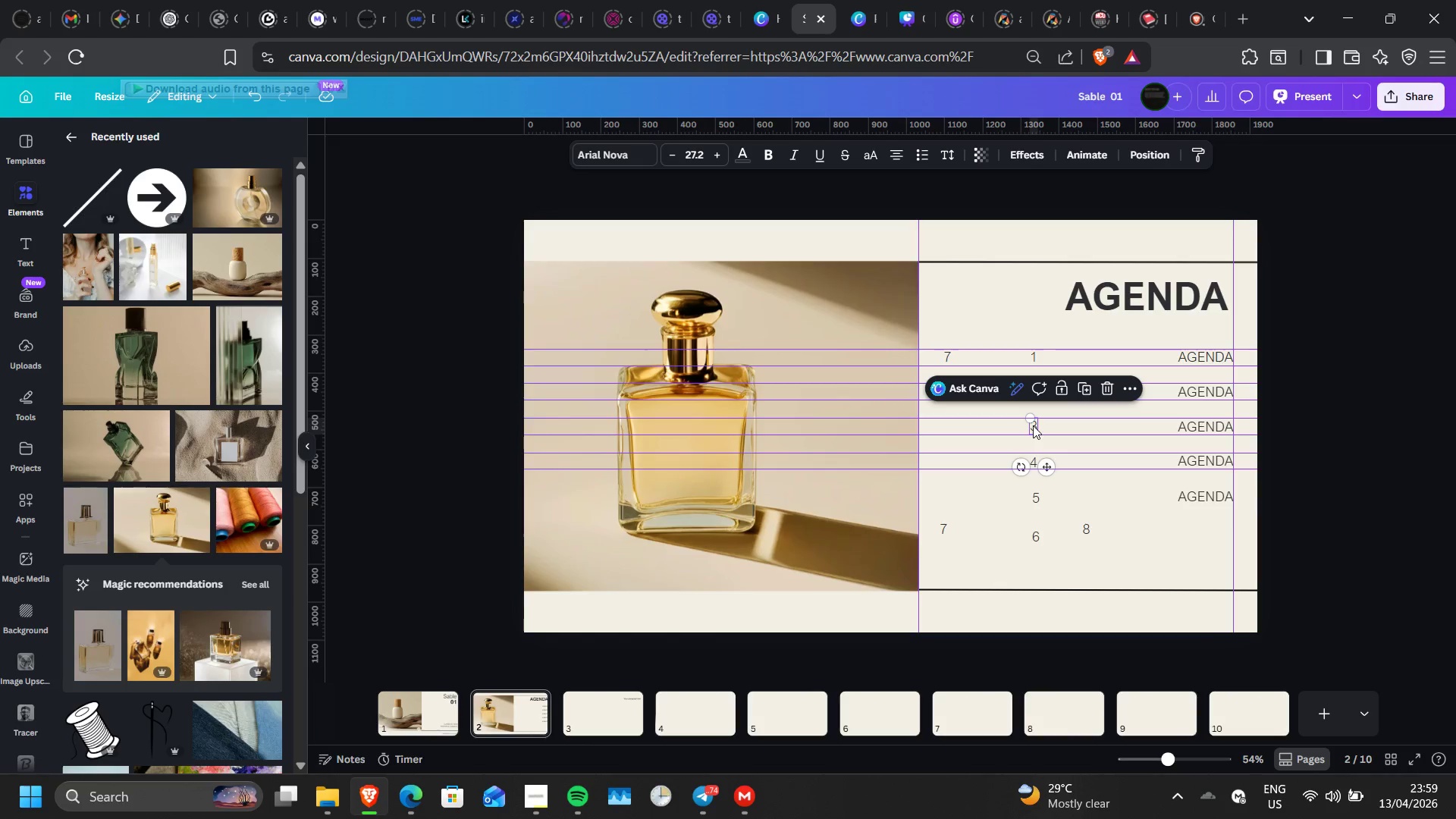 
key(ArrowDown)
 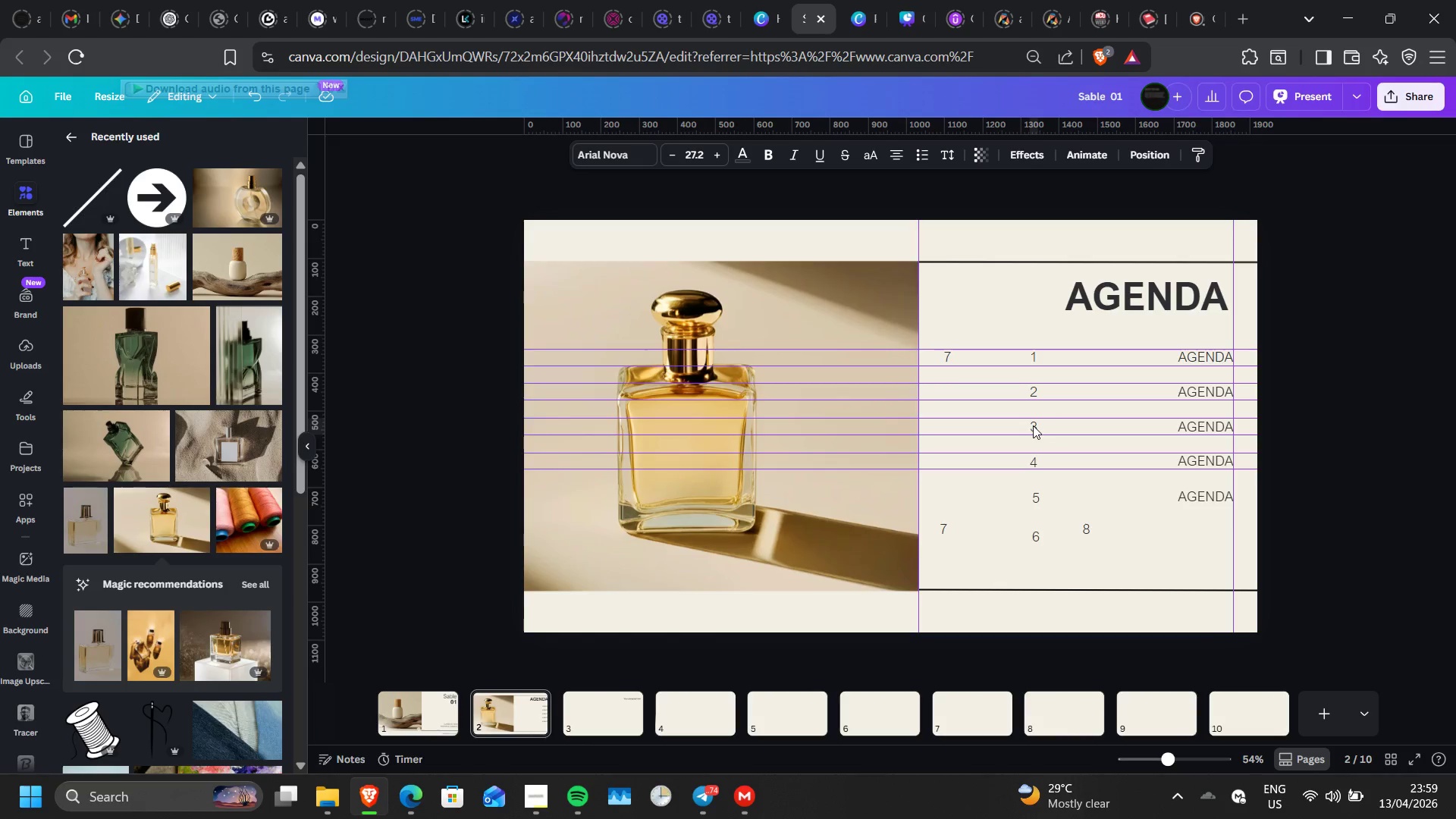 
key(ArrowDown)
 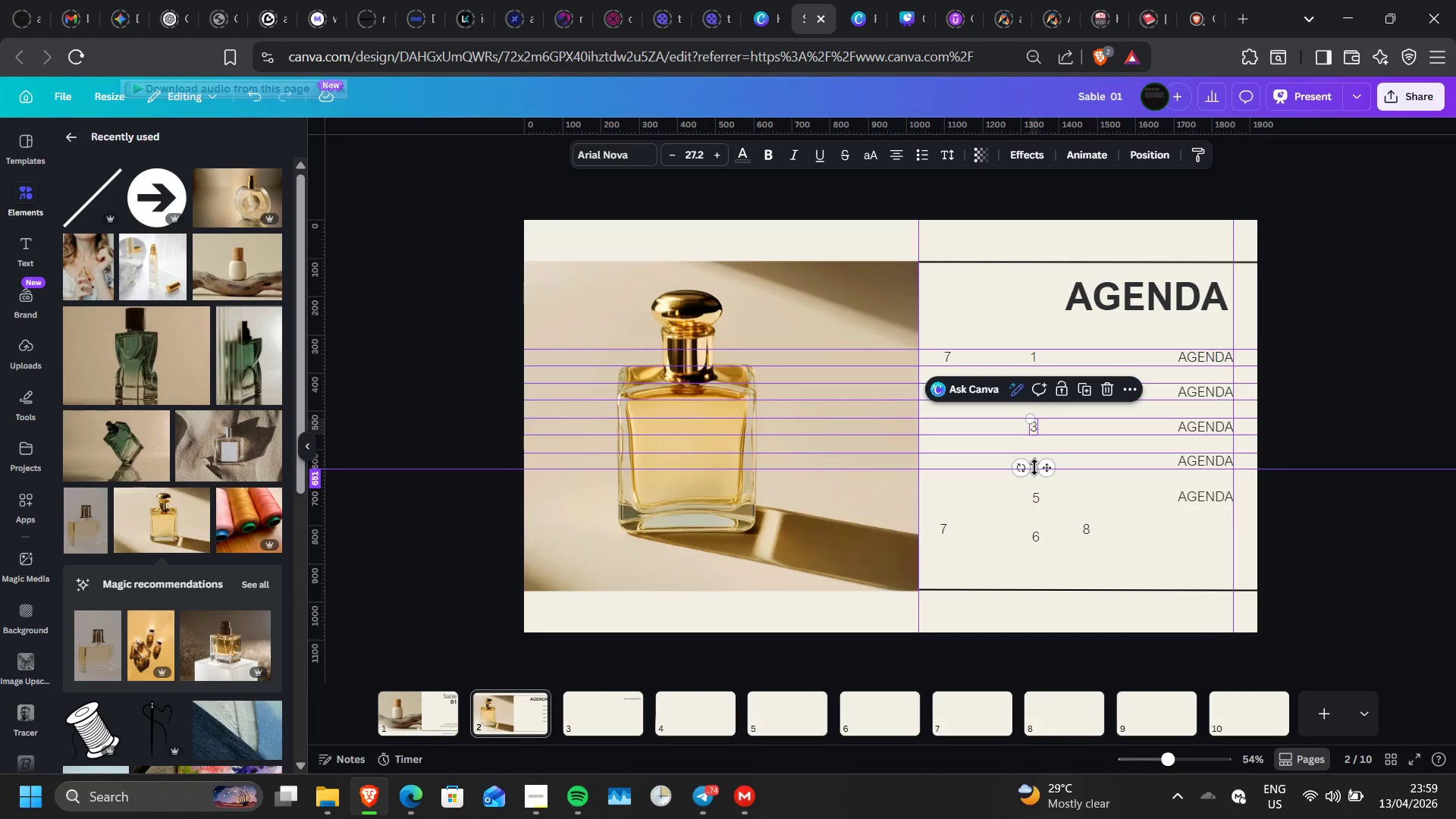 
left_click([1031, 510])
 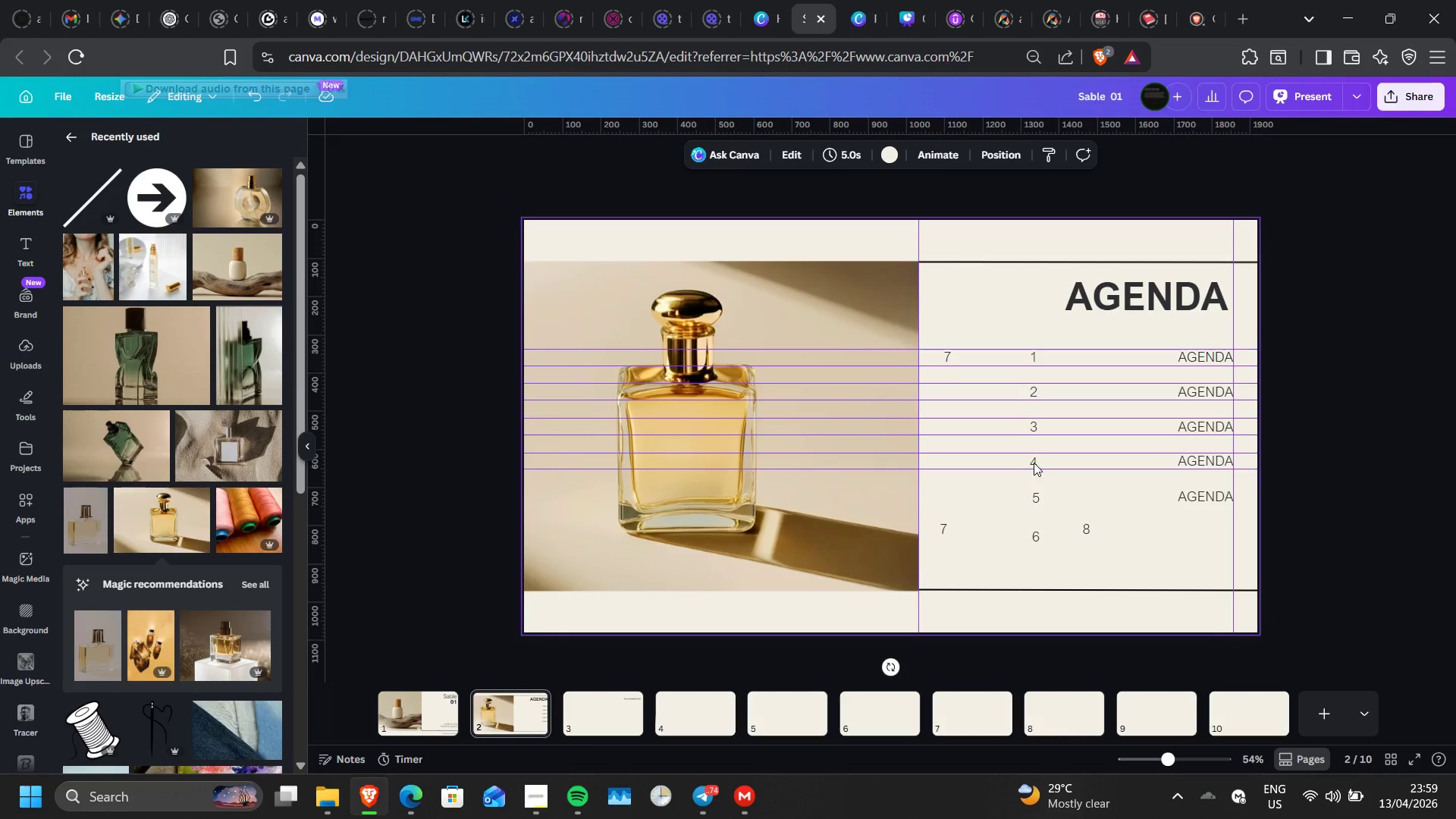 
left_click([1034, 463])
 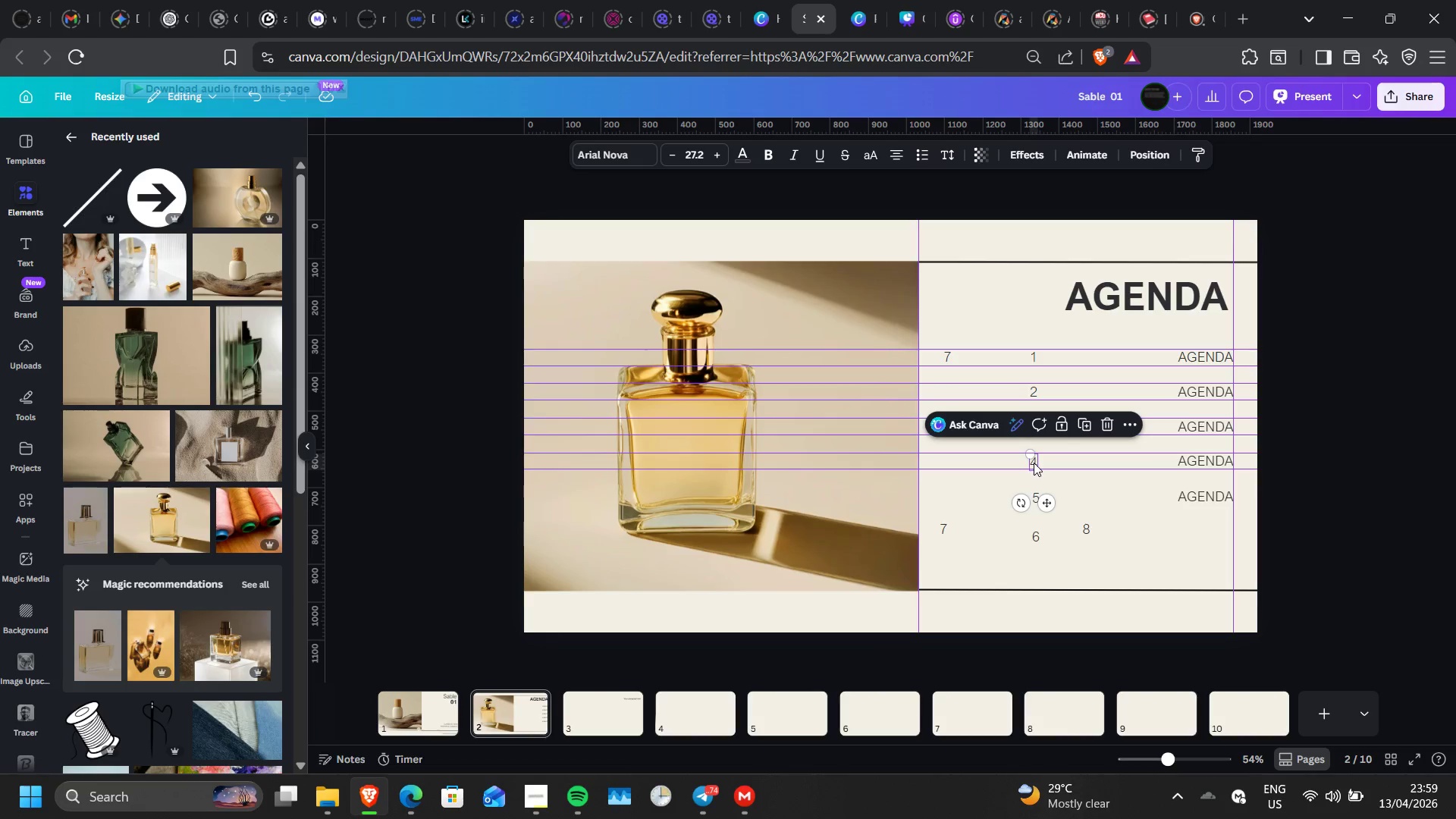 
key(ArrowUp)
 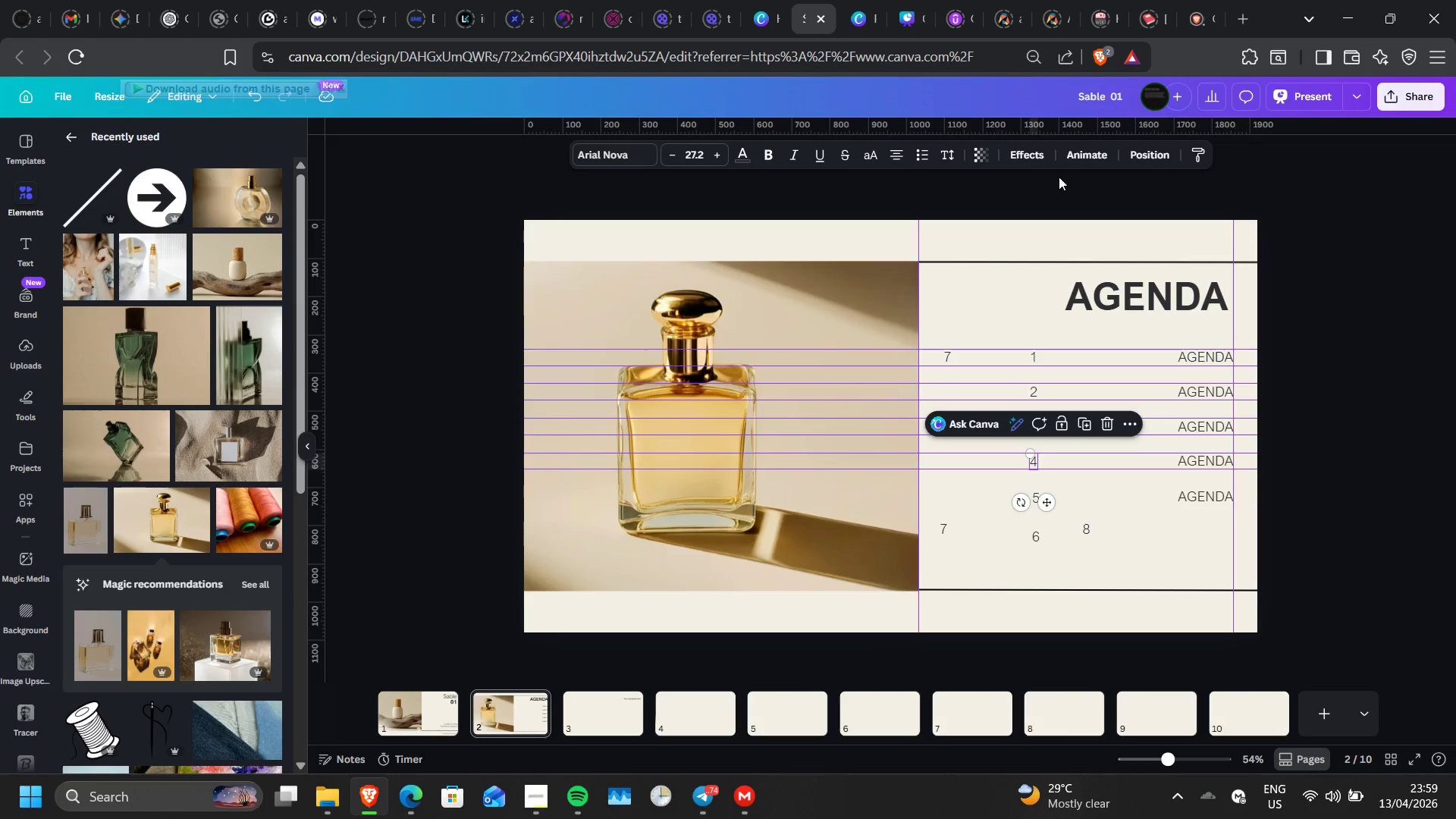 
left_click_drag(start_coordinate=[1068, 130], to_coordinate=[1100, 483])
 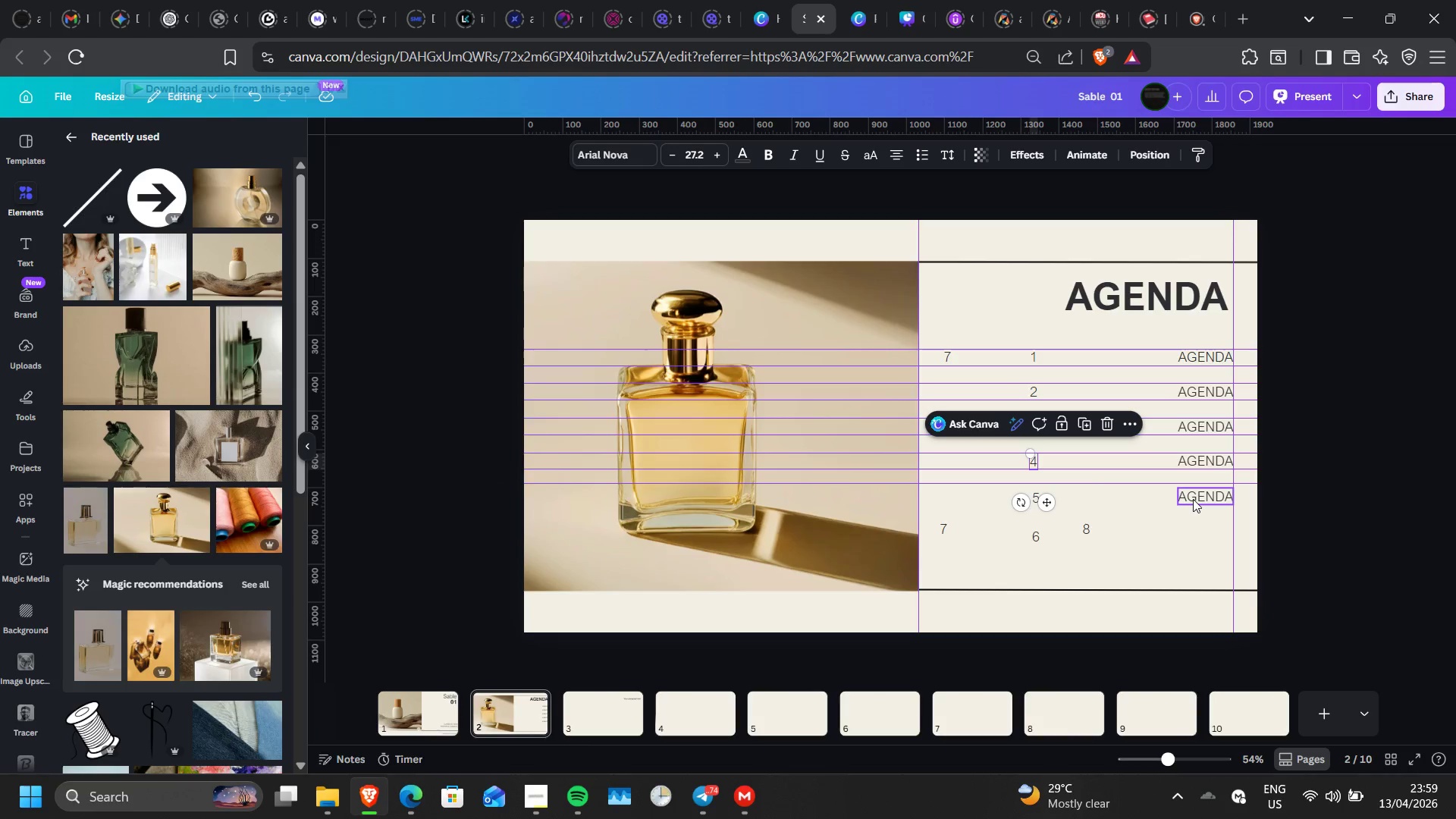 
left_click_drag(start_coordinate=[1193, 499], to_coordinate=[1193, 495])
 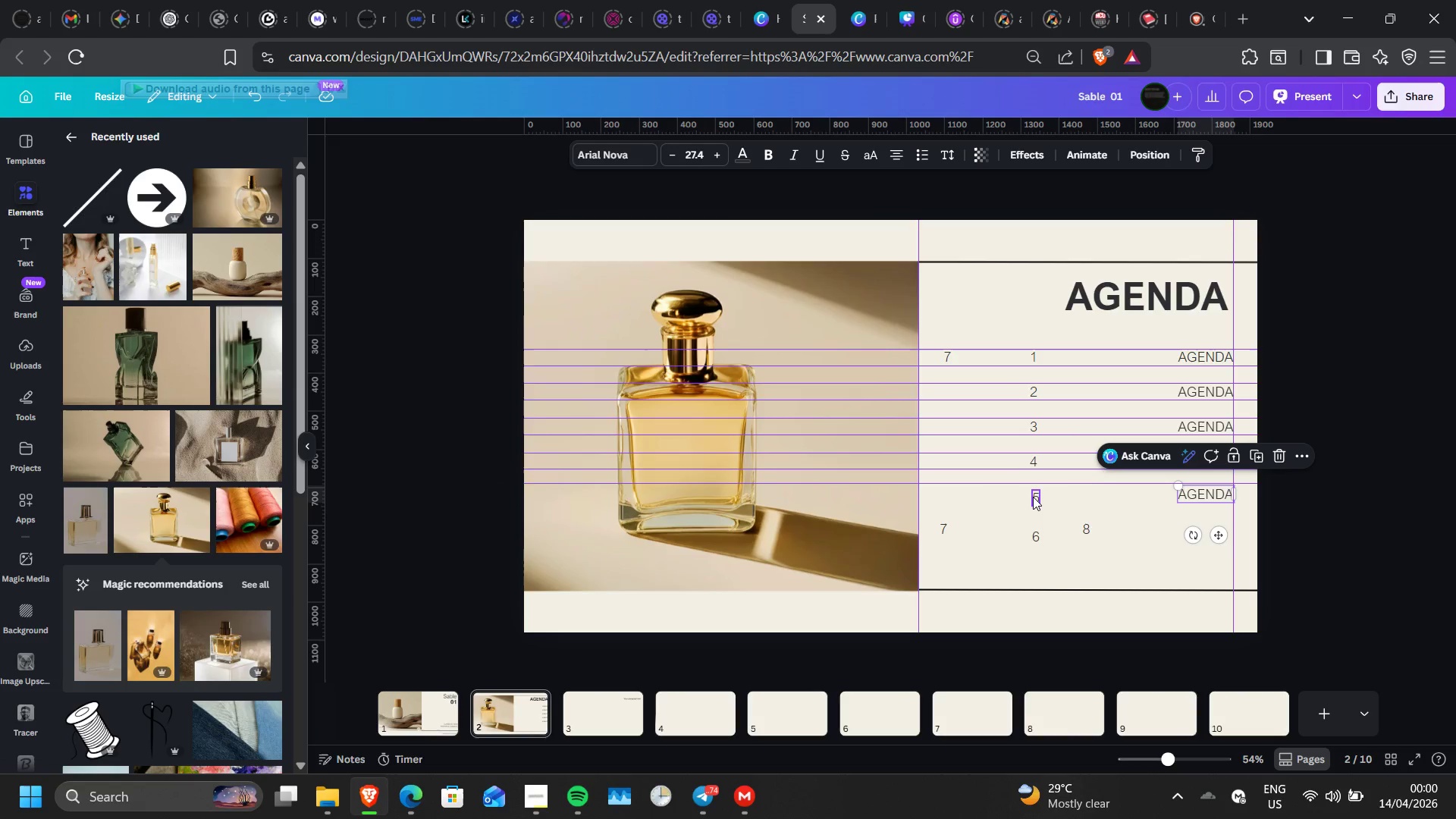 
left_click([1033, 497])
 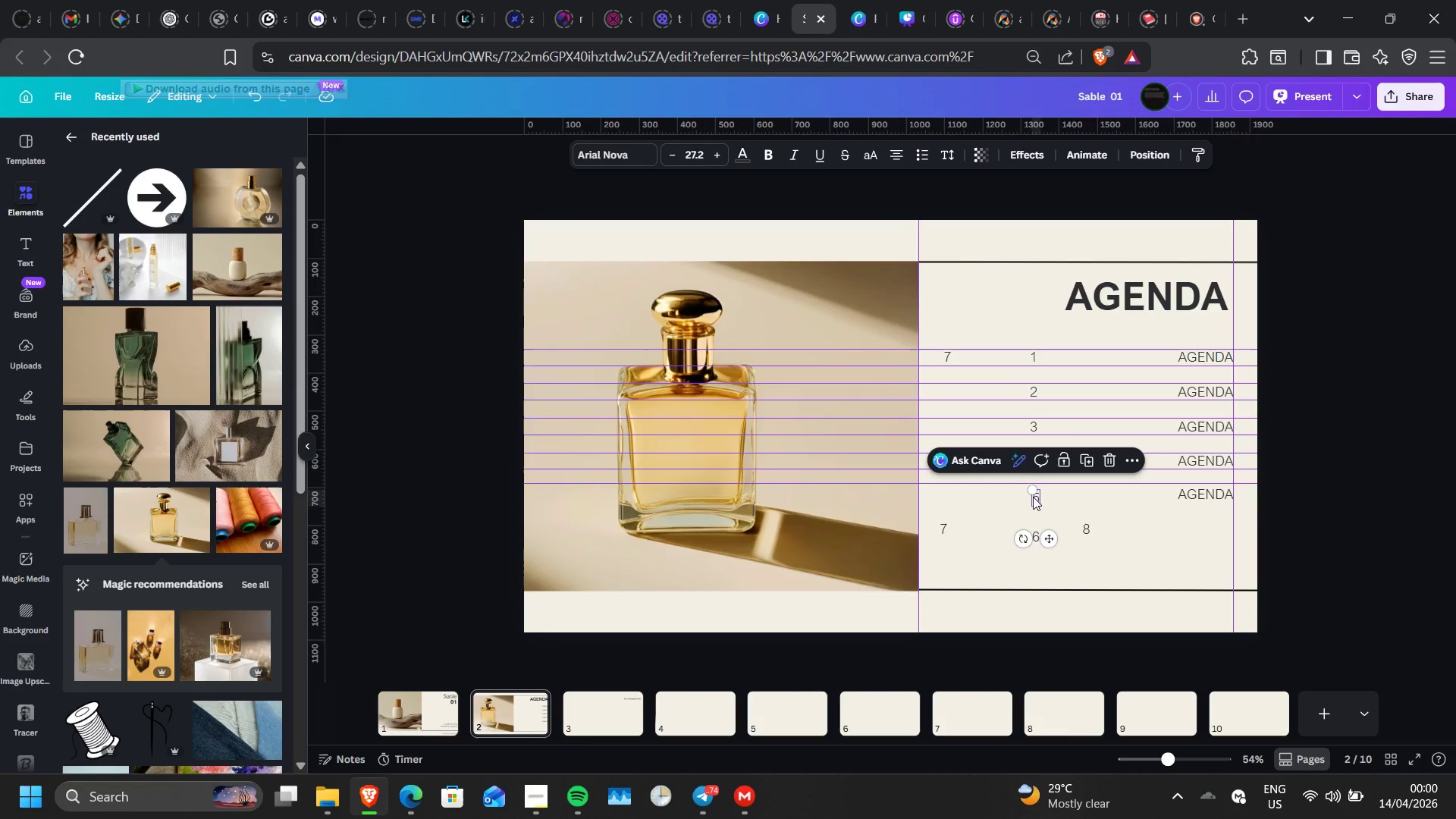 
key(ArrowUp)
 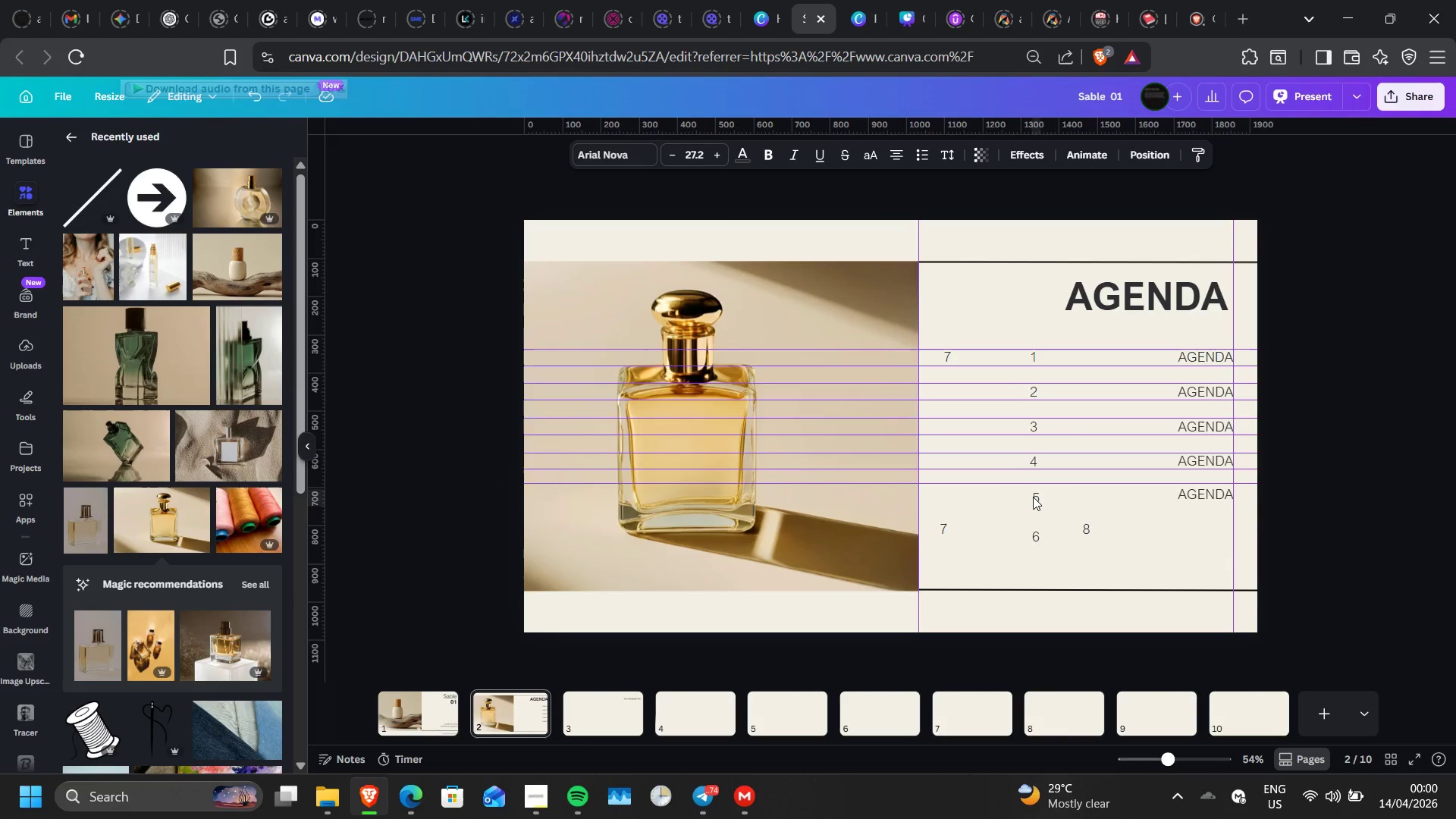 
key(ArrowUp)
 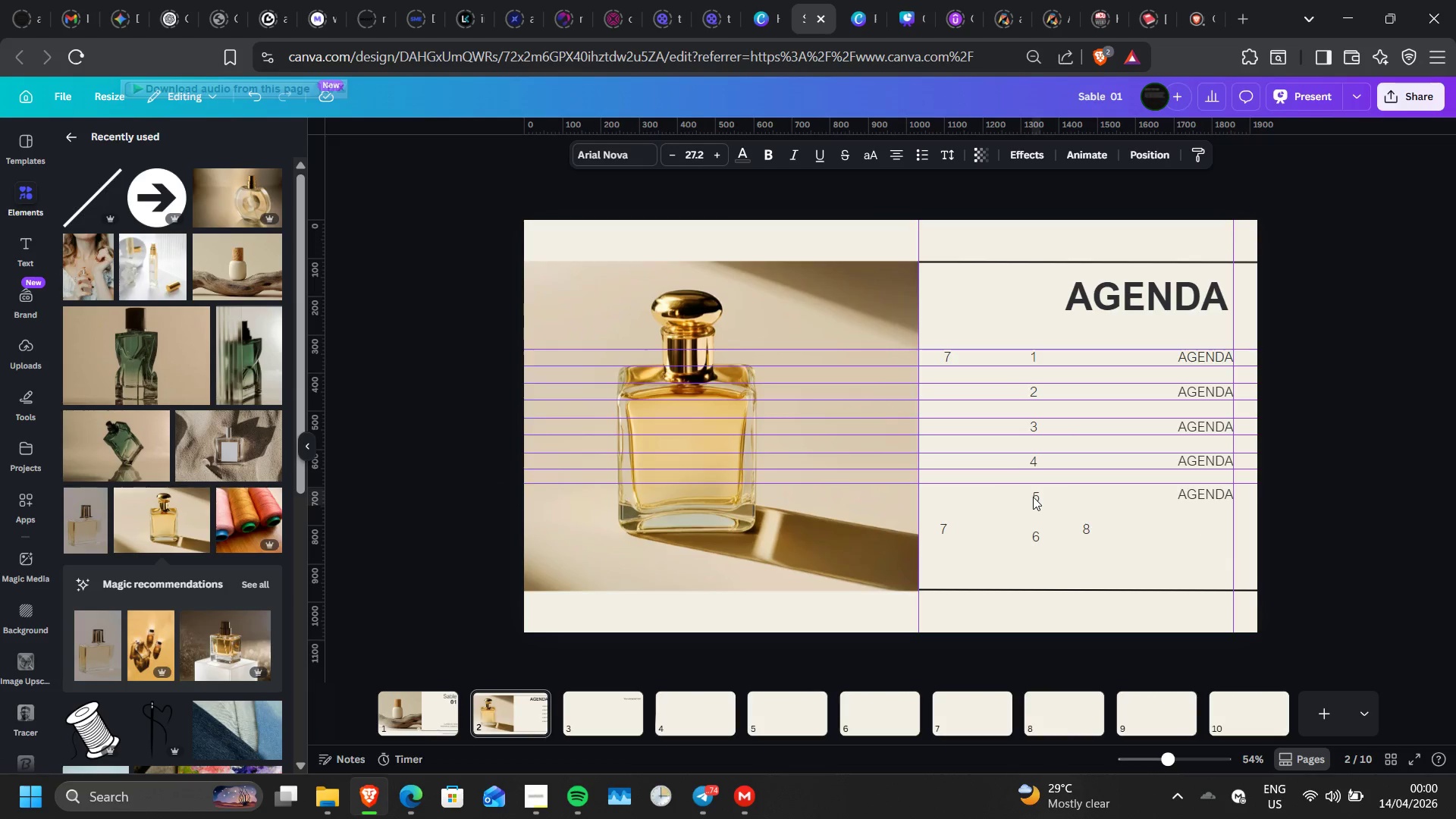 
key(ArrowUp)
 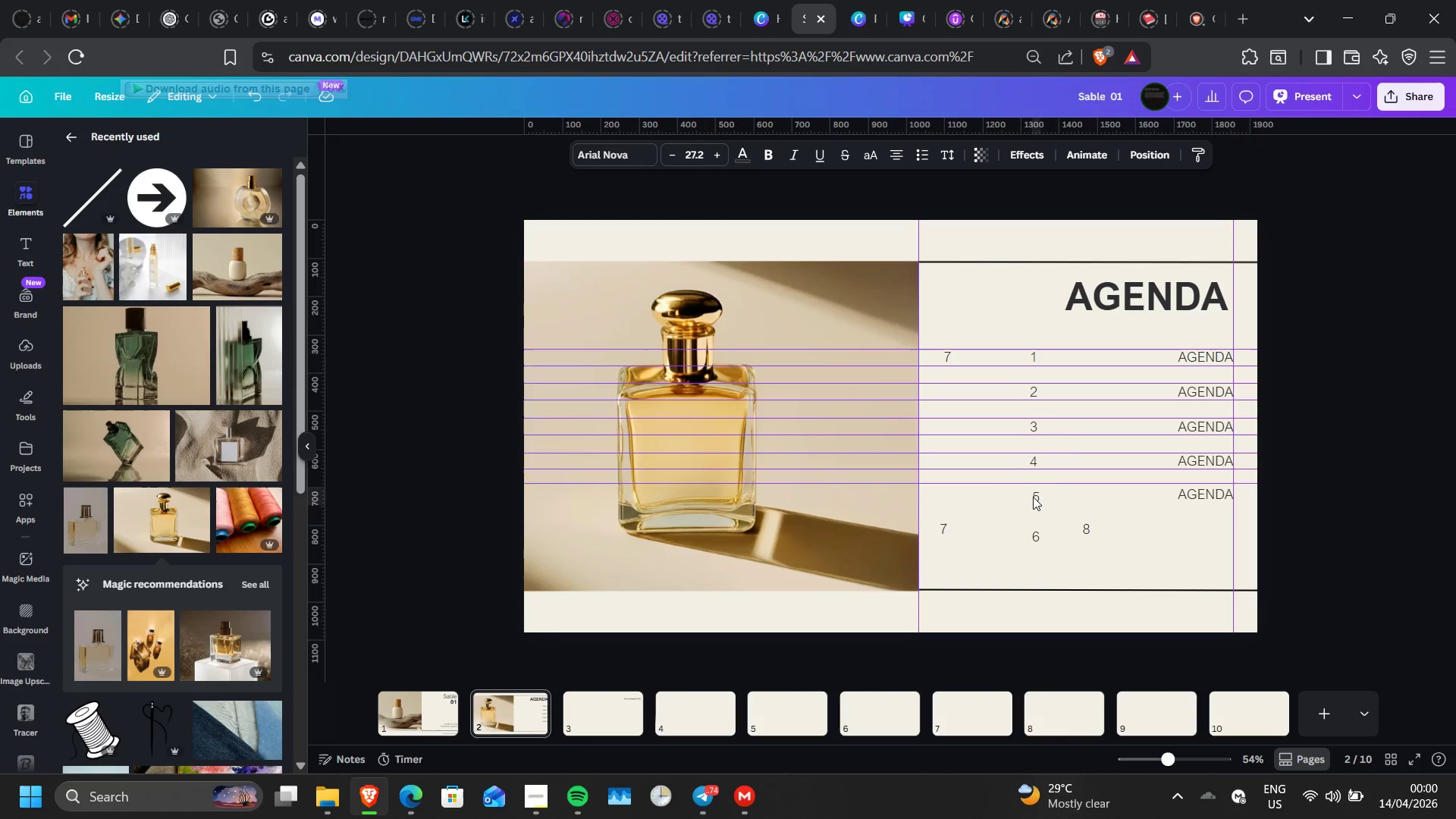 
key(ArrowUp)
 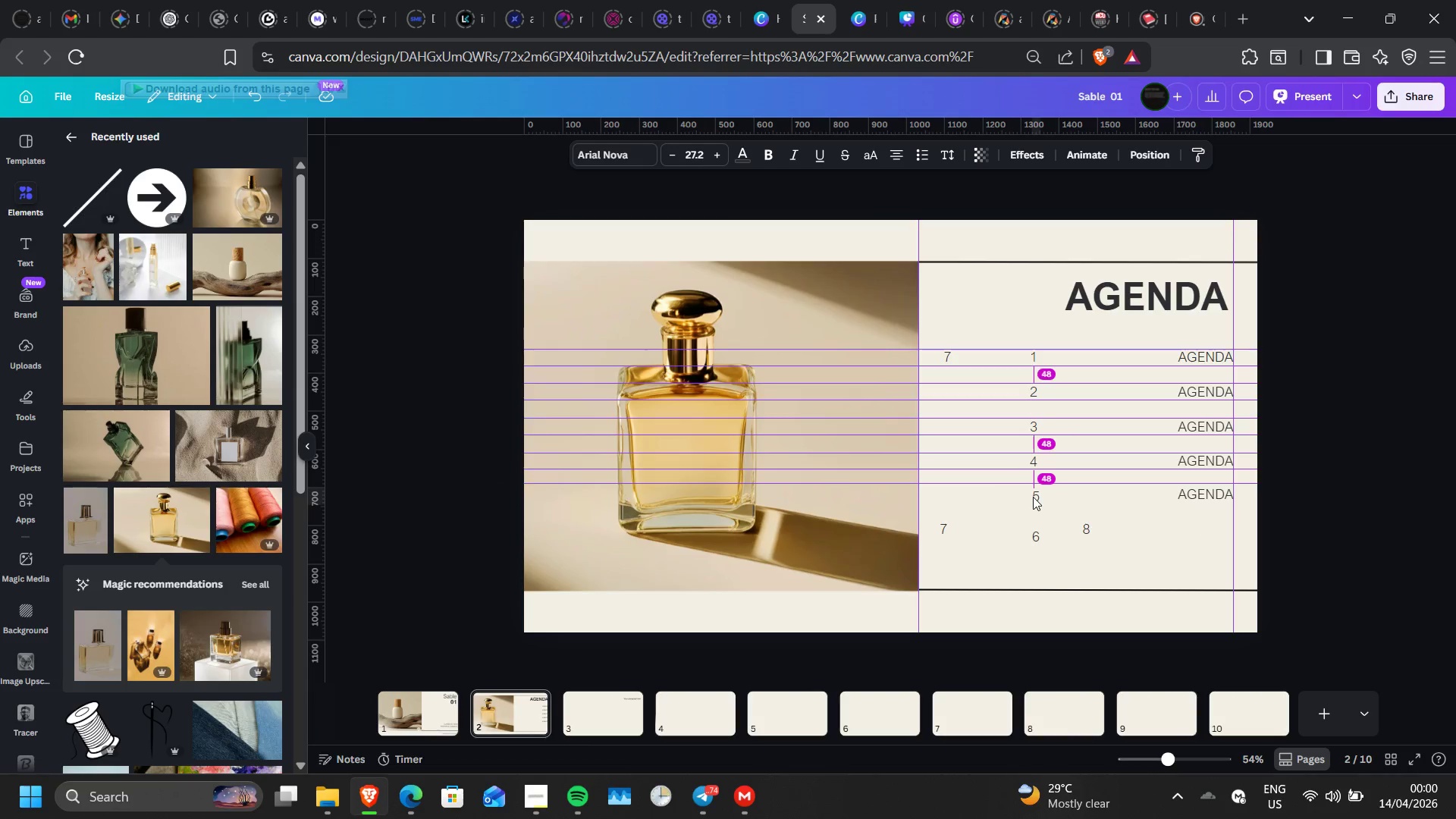 
key(ArrowUp)
 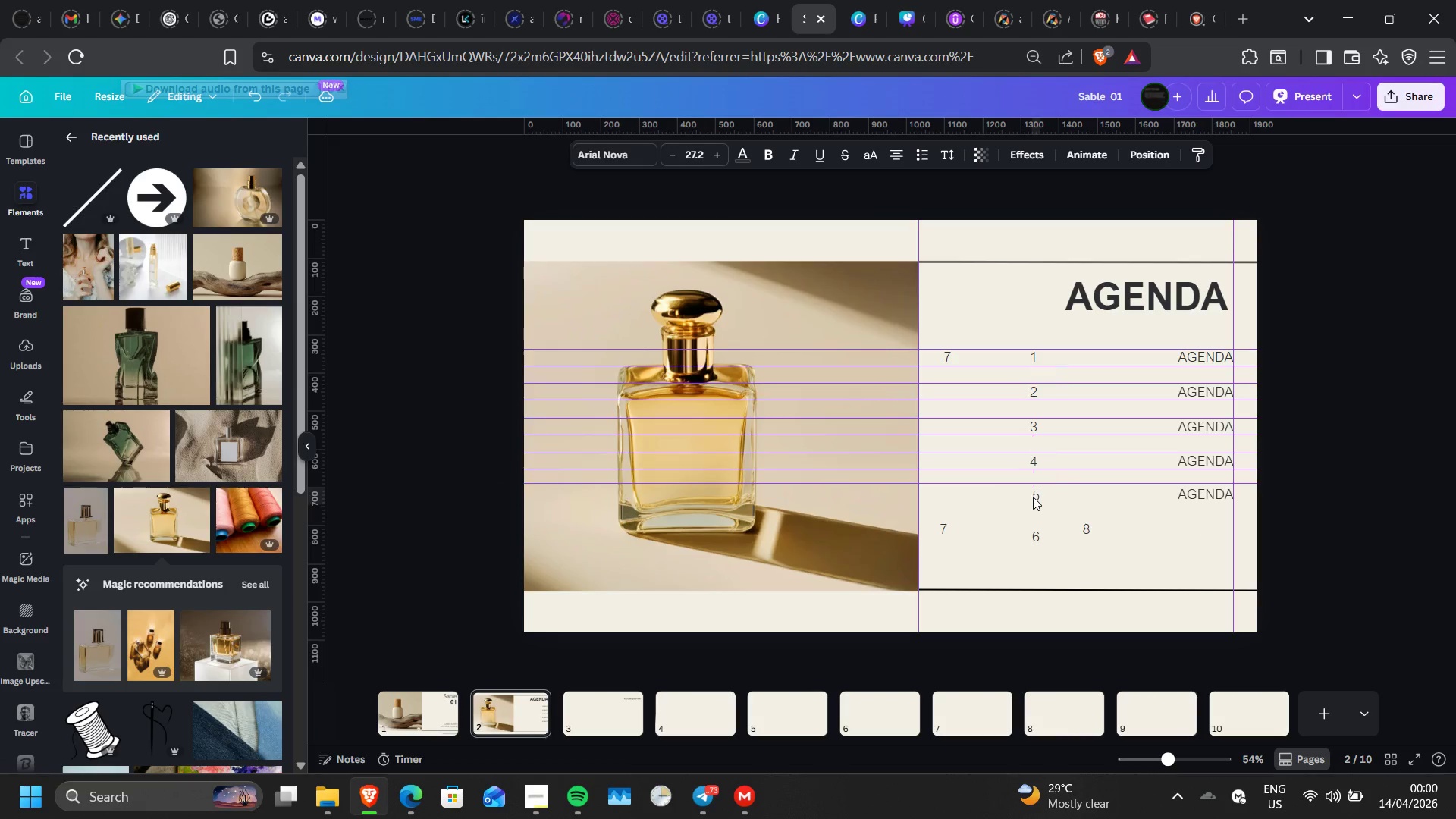 
key(ArrowUp)
 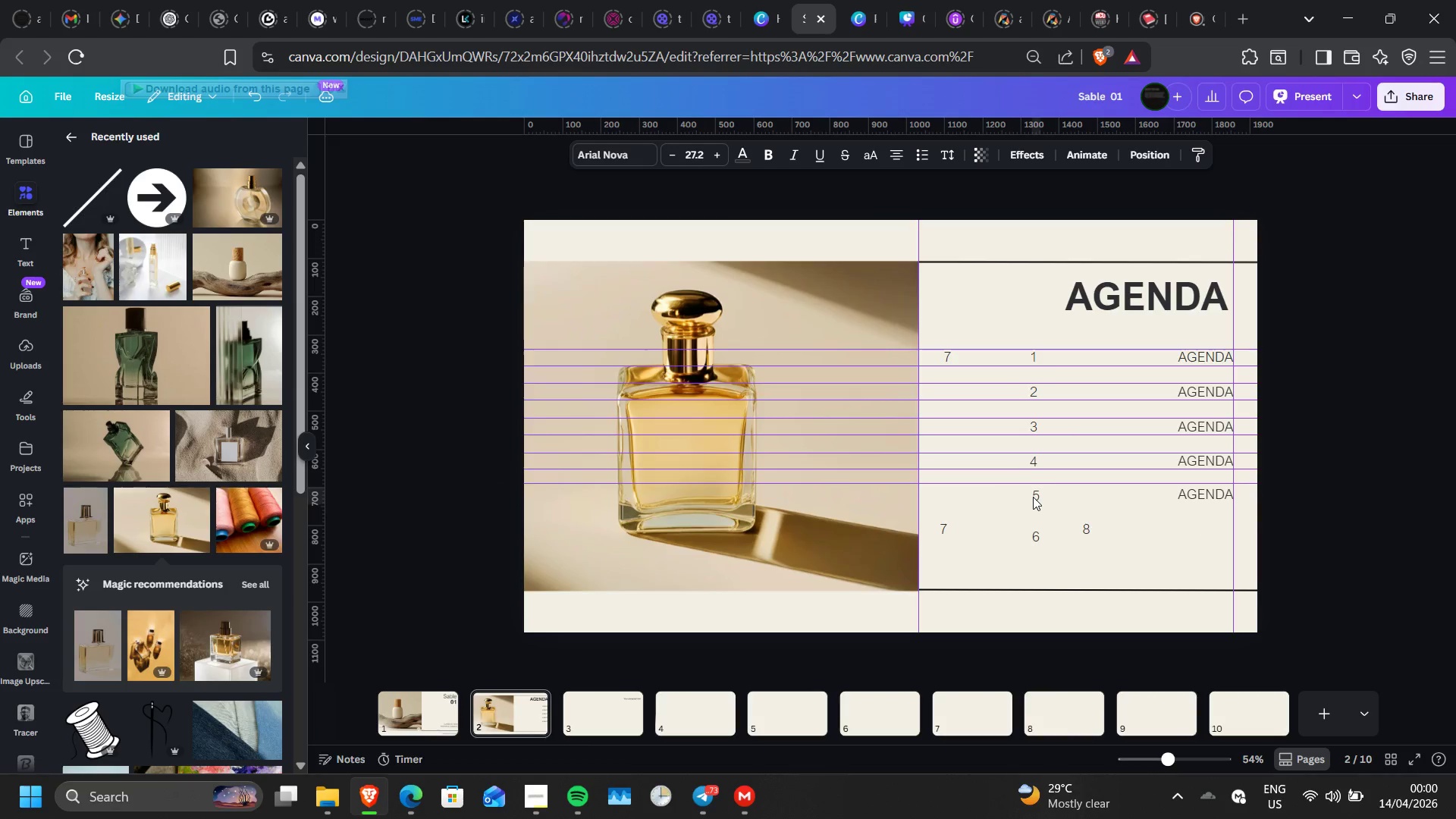 
key(ArrowDown)
 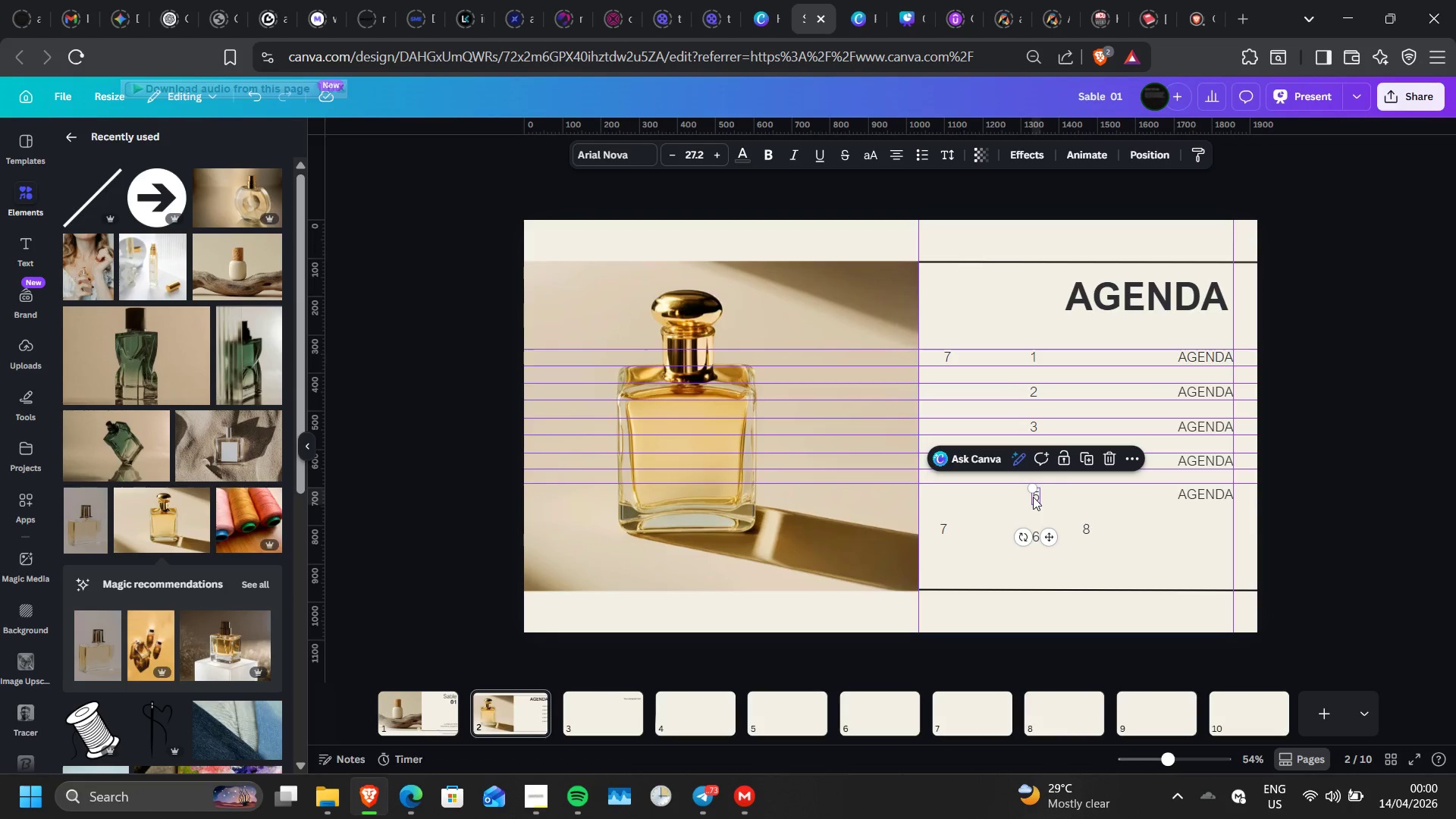 
key(ArrowUp)
 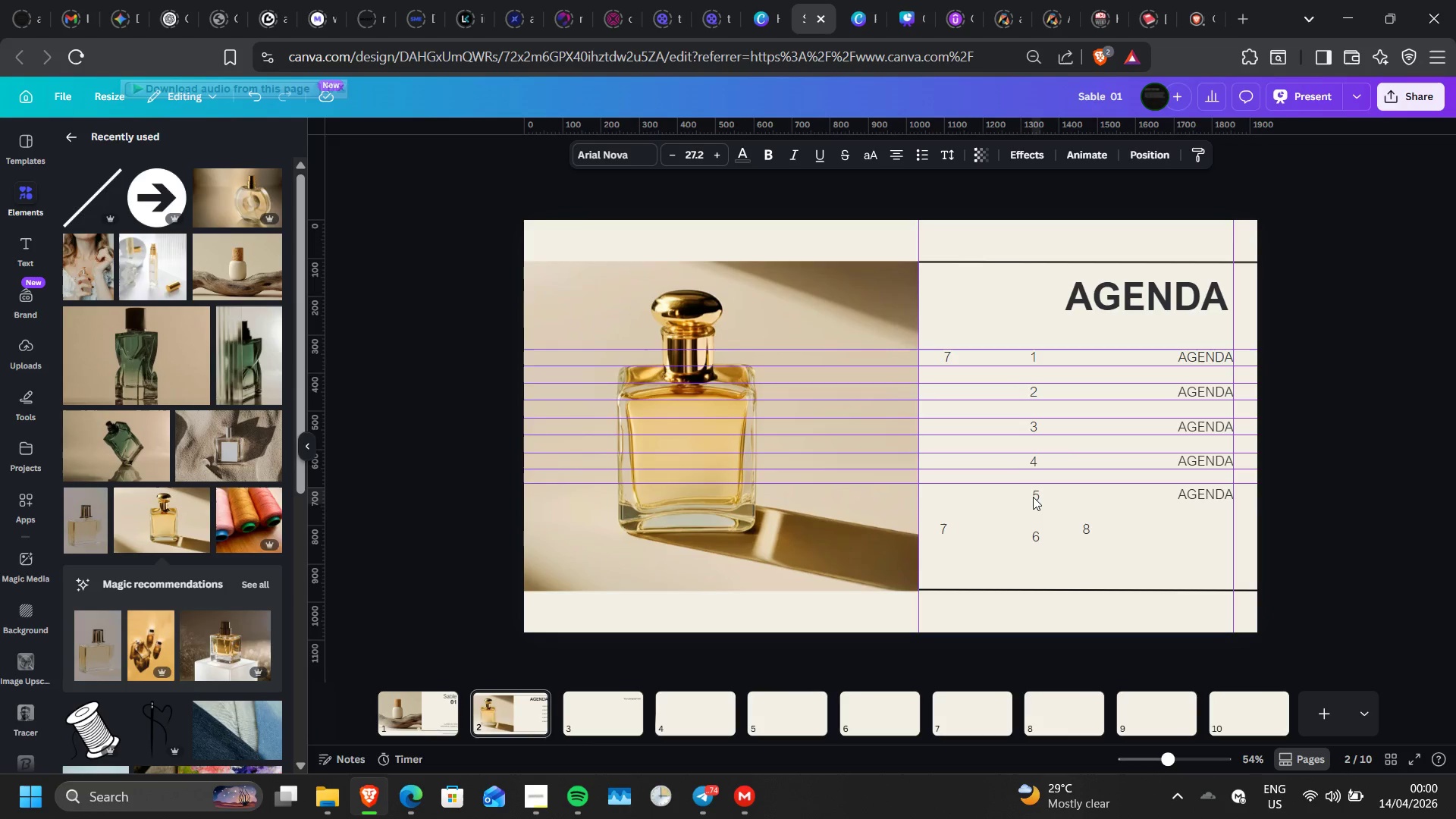 
key(ArrowUp)
 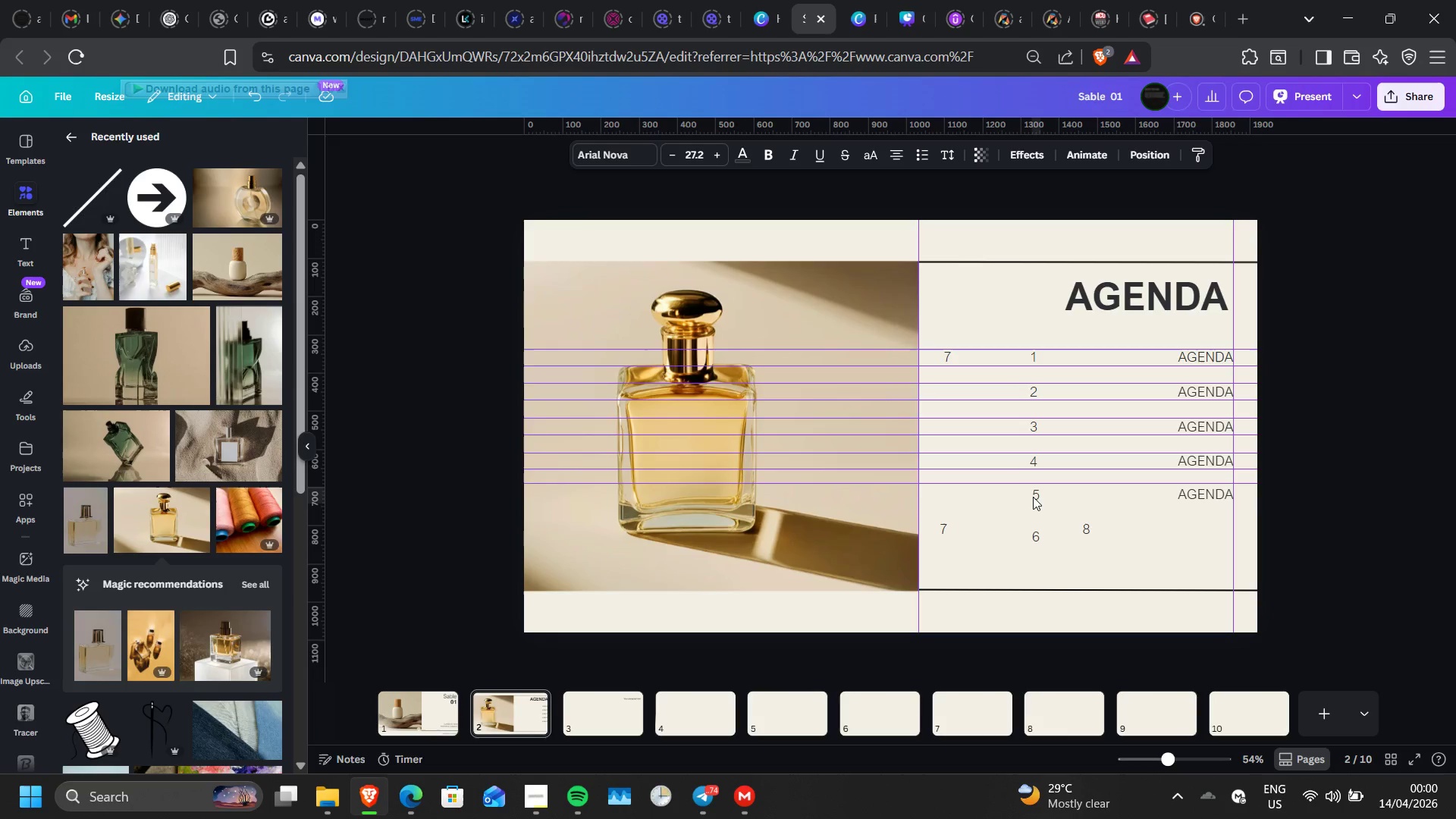 
key(ArrowUp)
 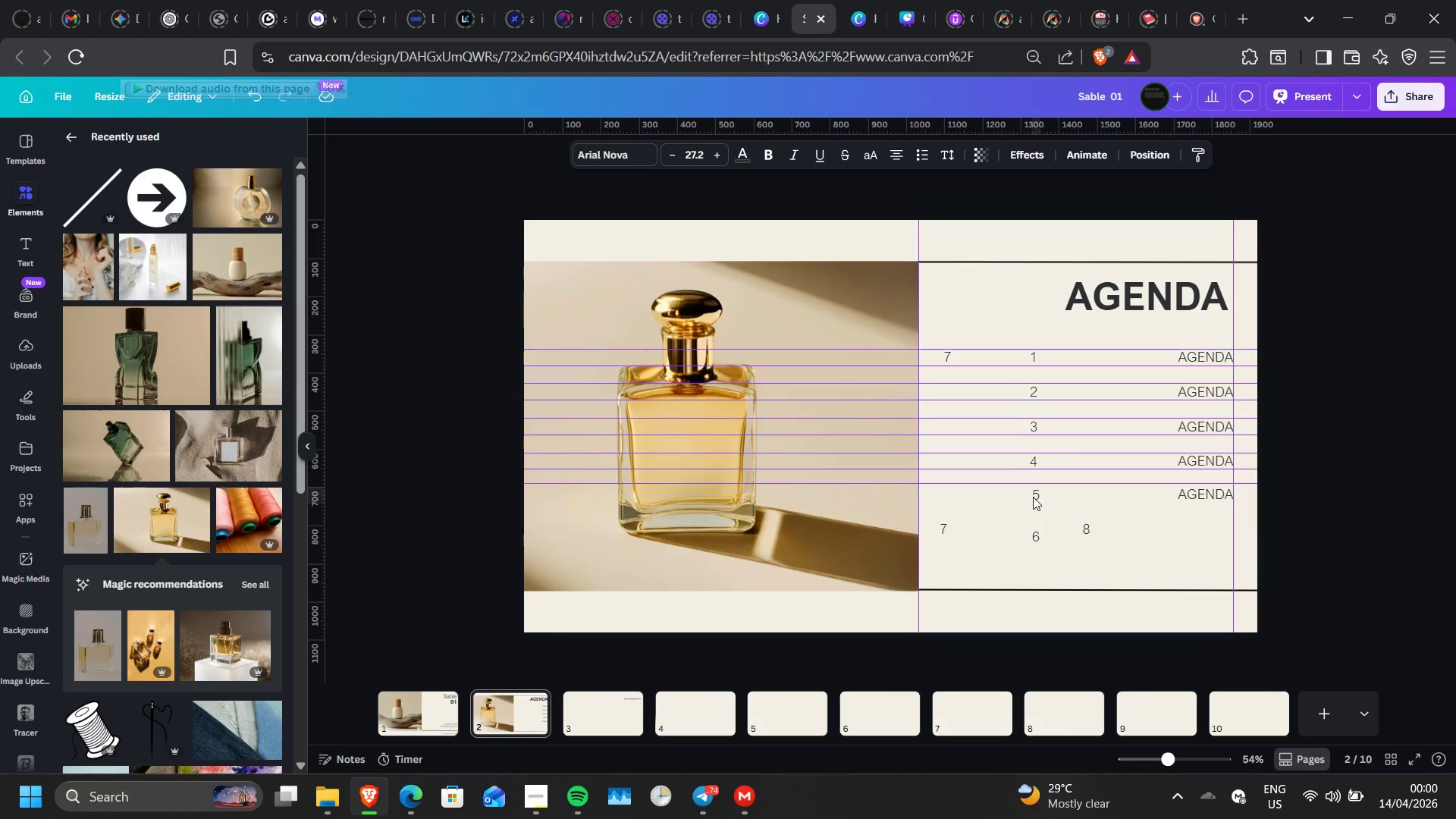 
key(ArrowDown)
 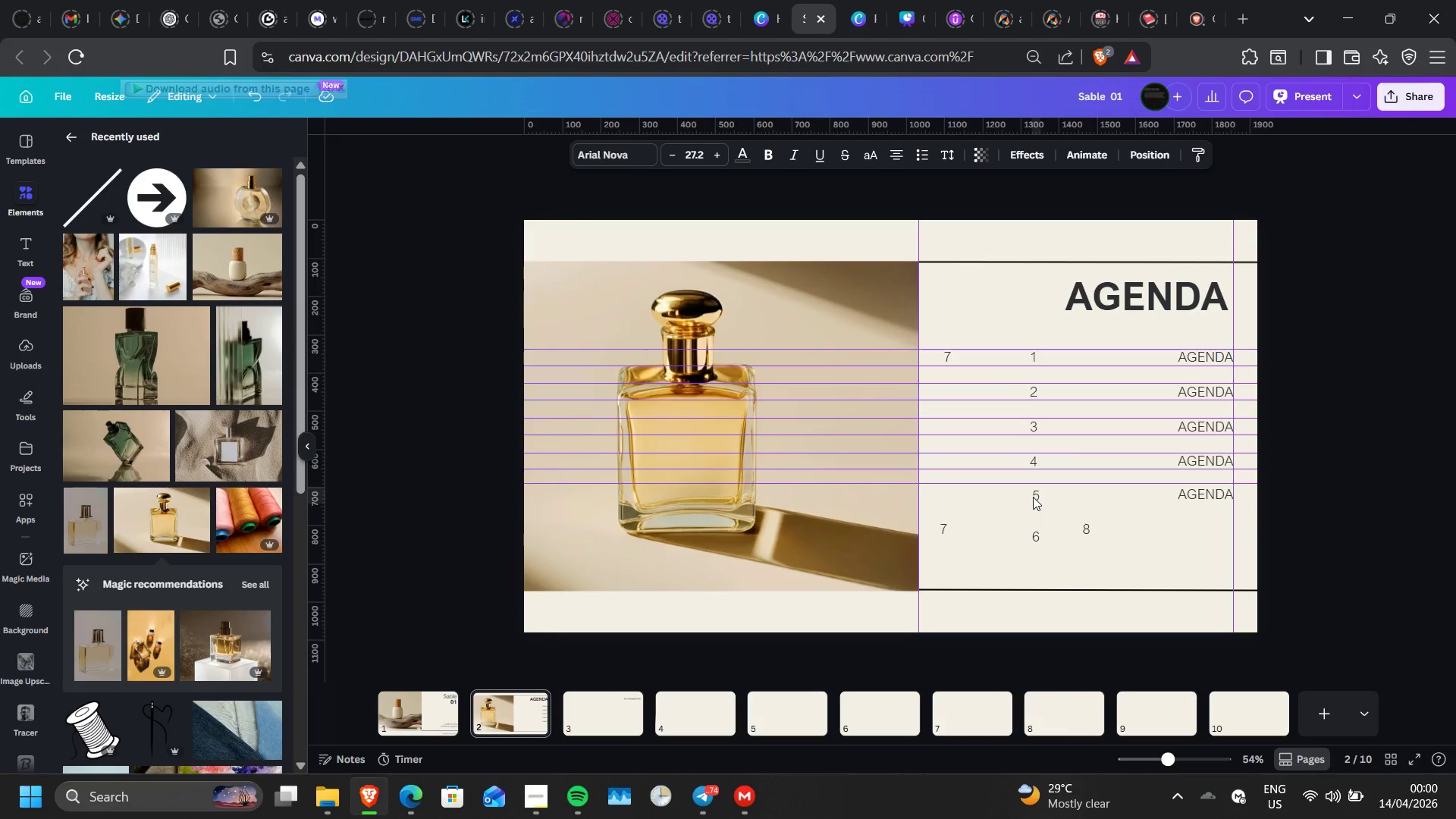 
key(ArrowDown)
 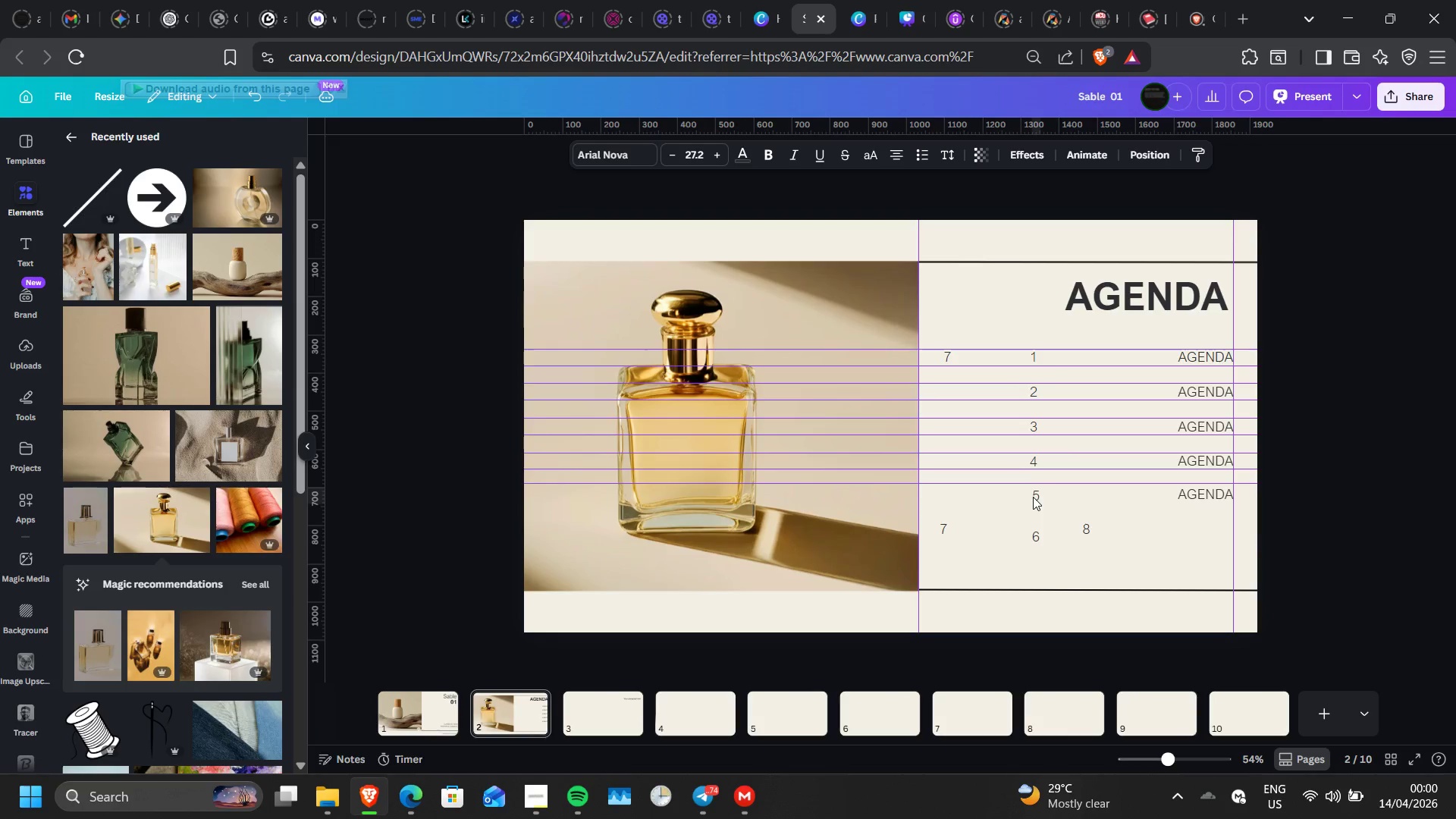 
key(ArrowDown)
 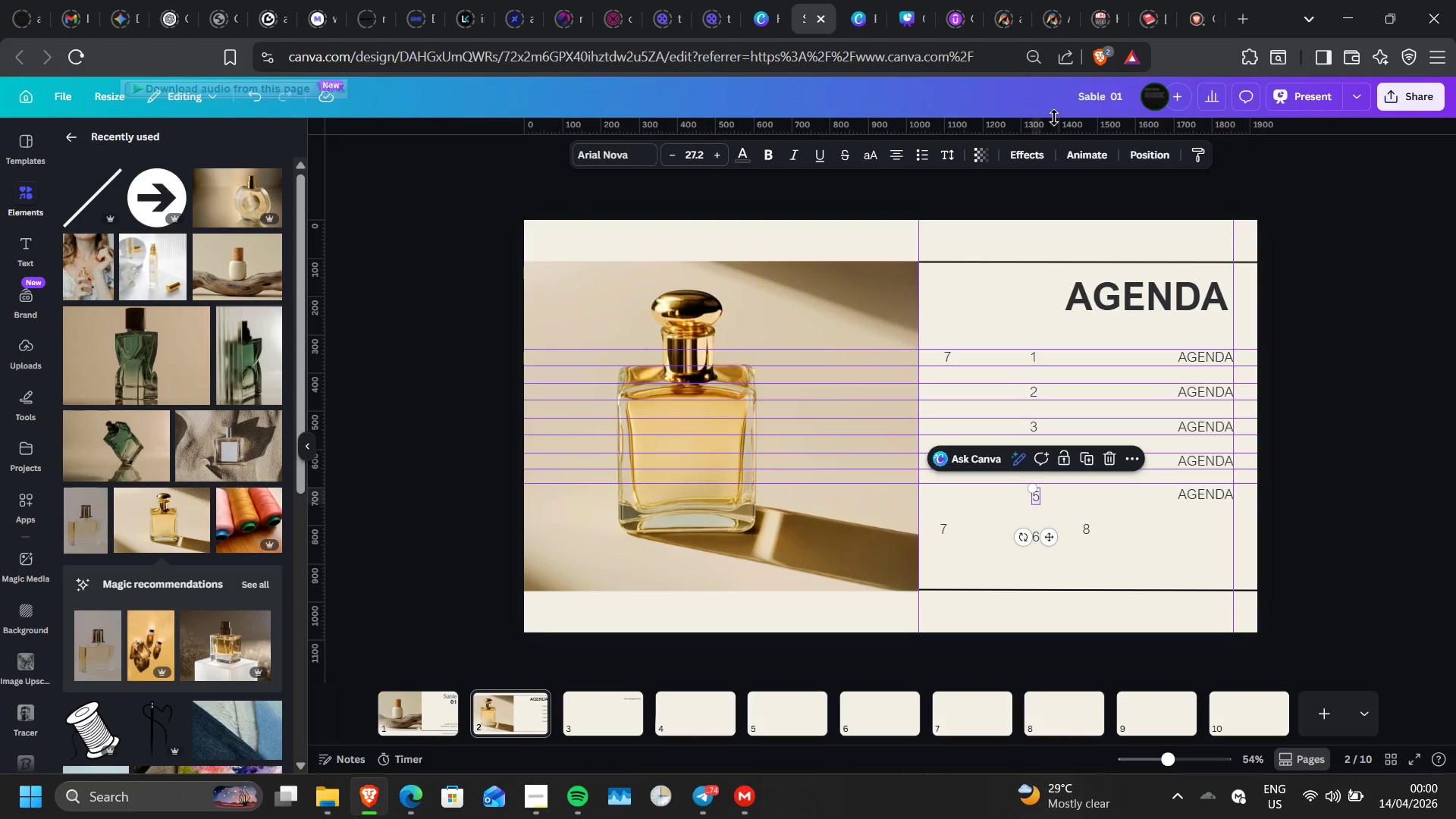 
left_click_drag(start_coordinate=[1054, 121], to_coordinate=[1087, 501])
 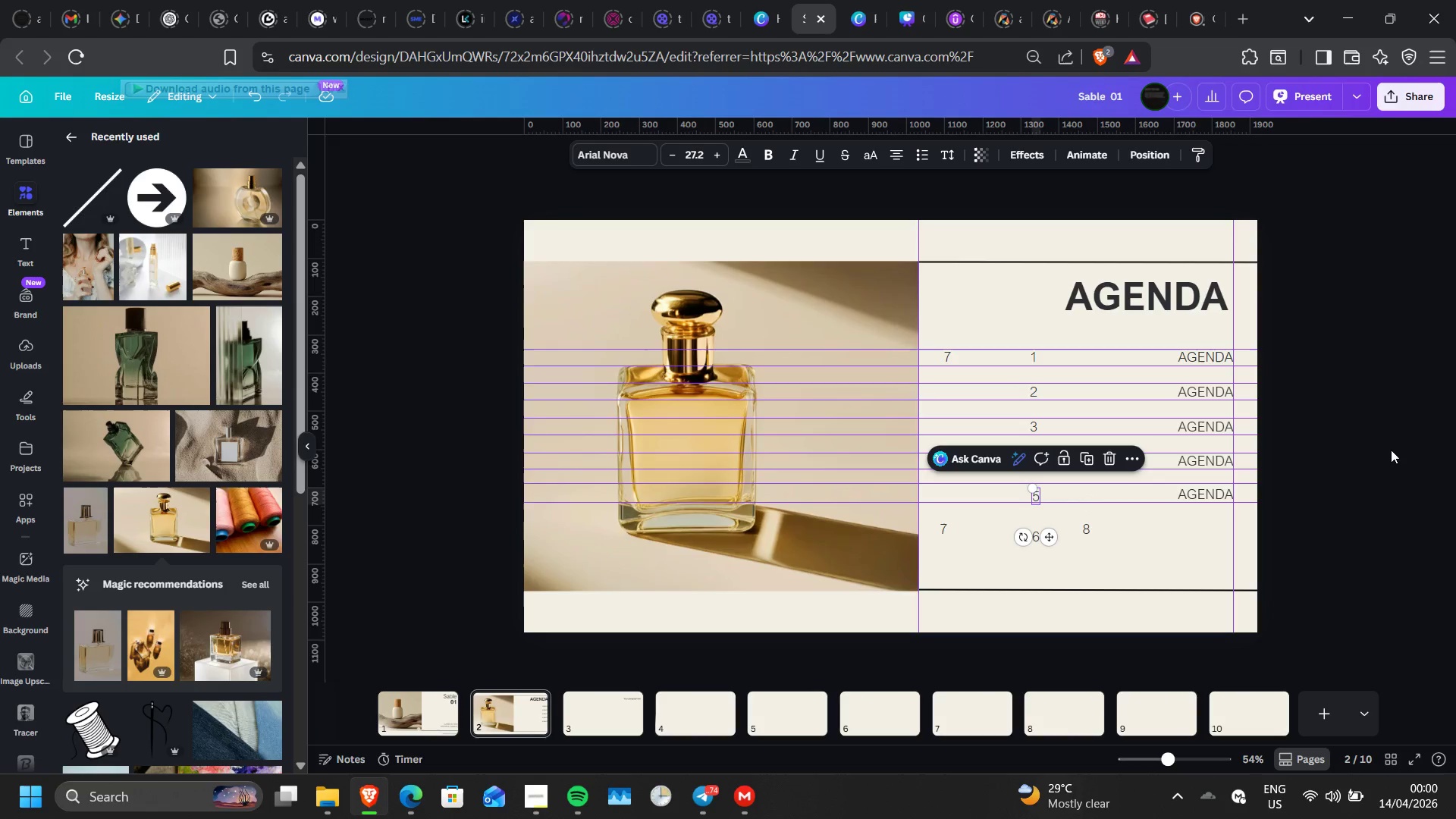 
left_click([1391, 450])
 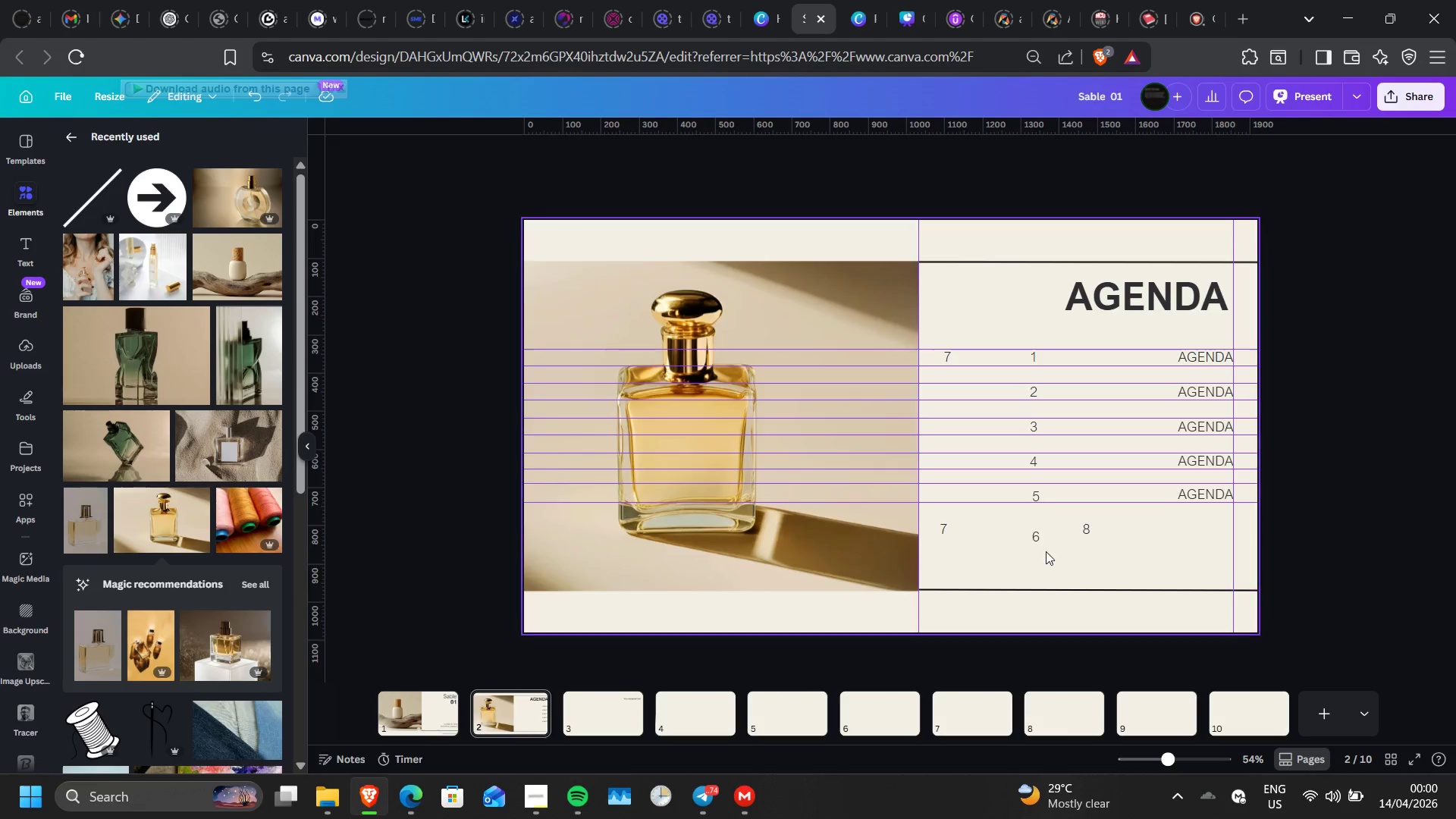 
wait(6.5)
 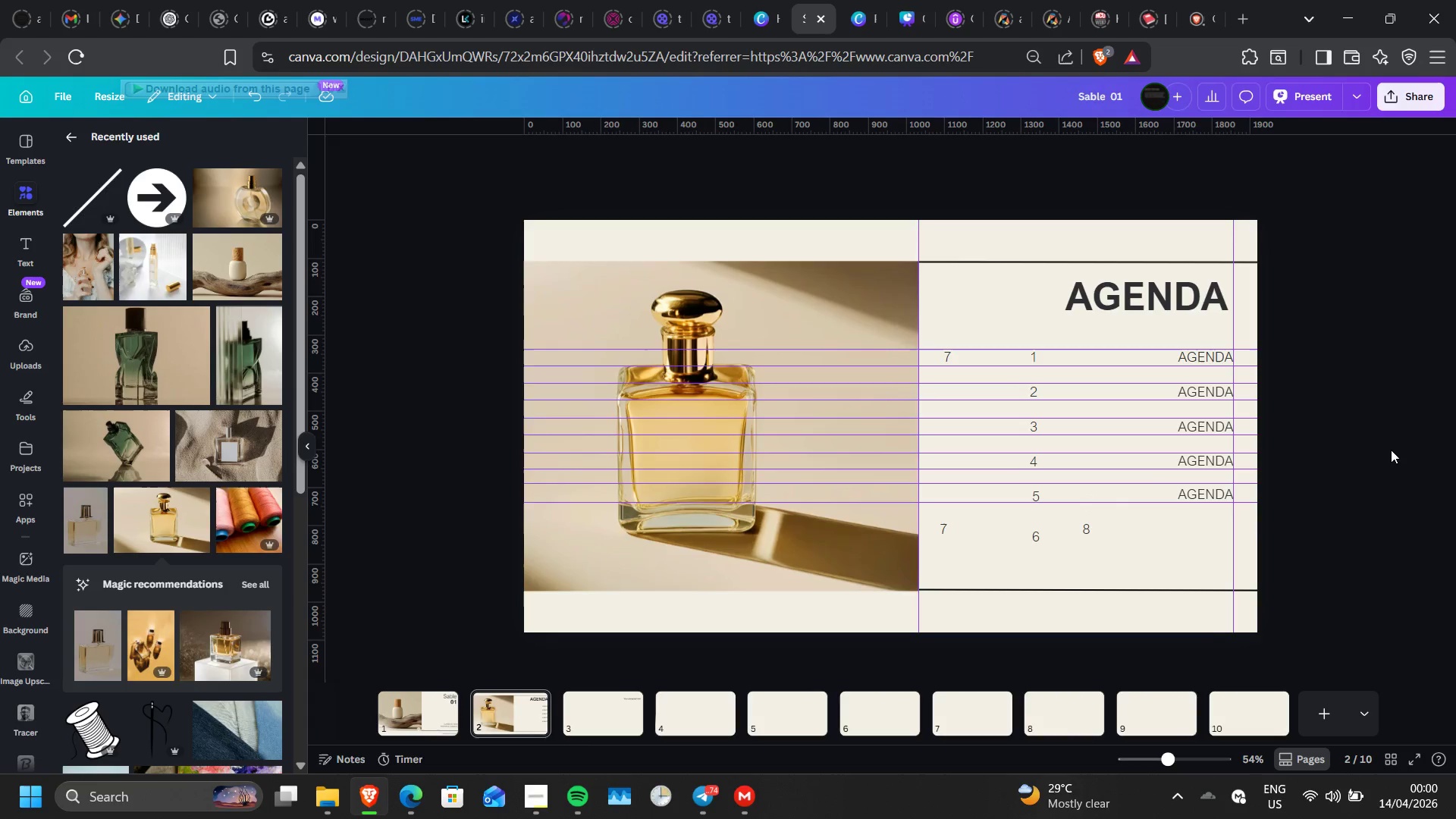 
left_click([944, 531])
 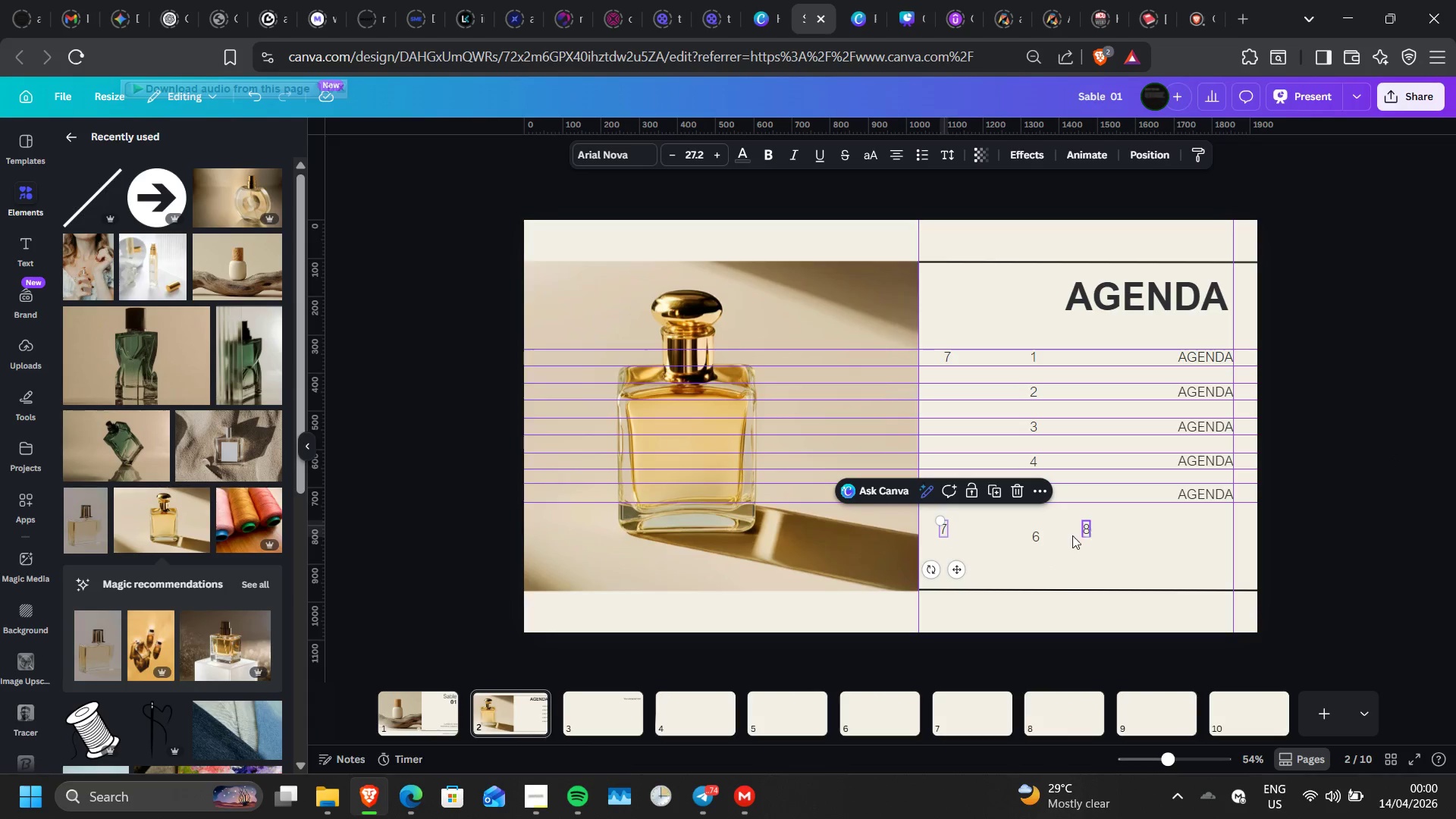 
left_click([1034, 541])
 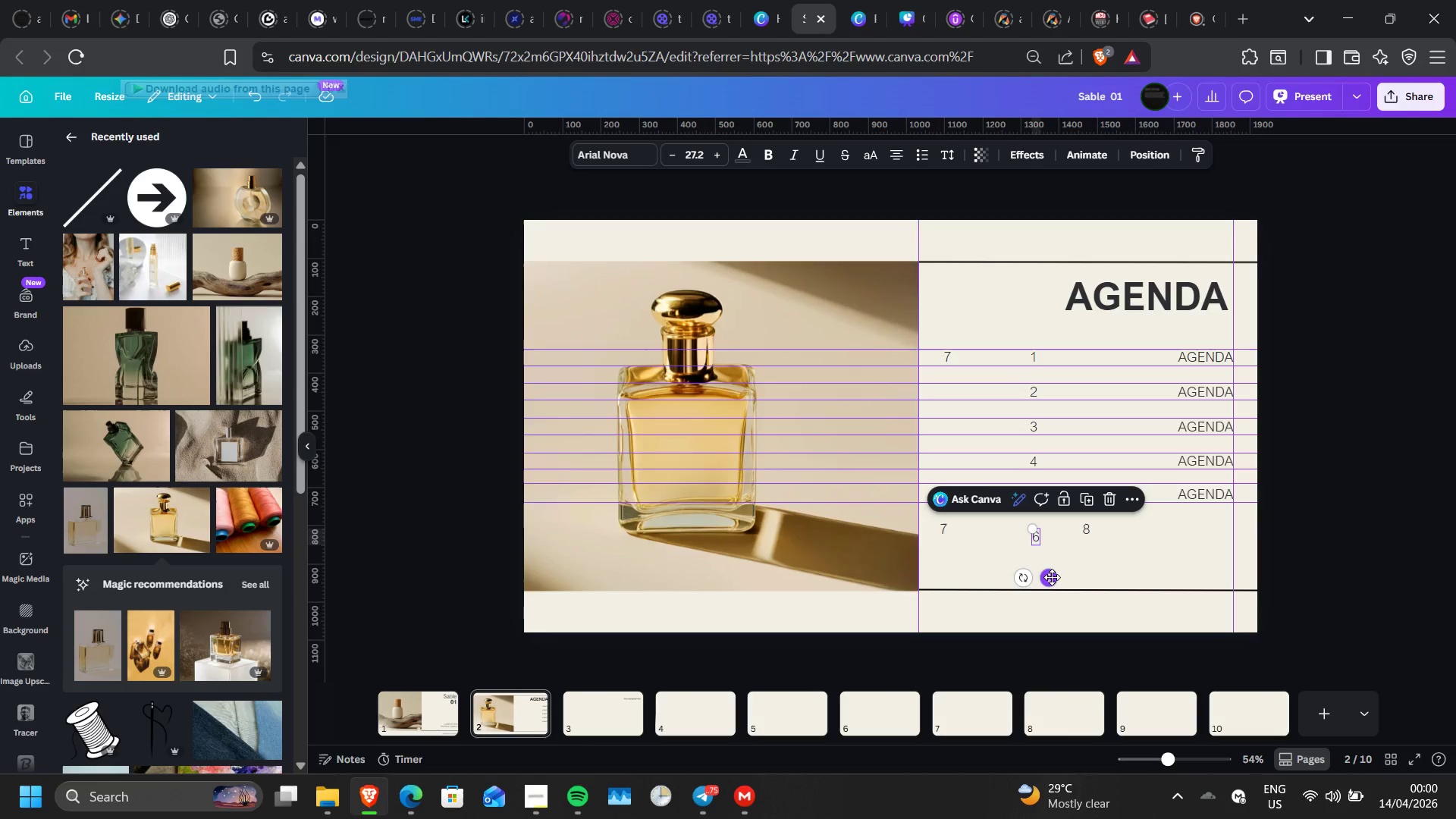 
left_click_drag(start_coordinate=[1052, 577], to_coordinate=[1052, 566])
 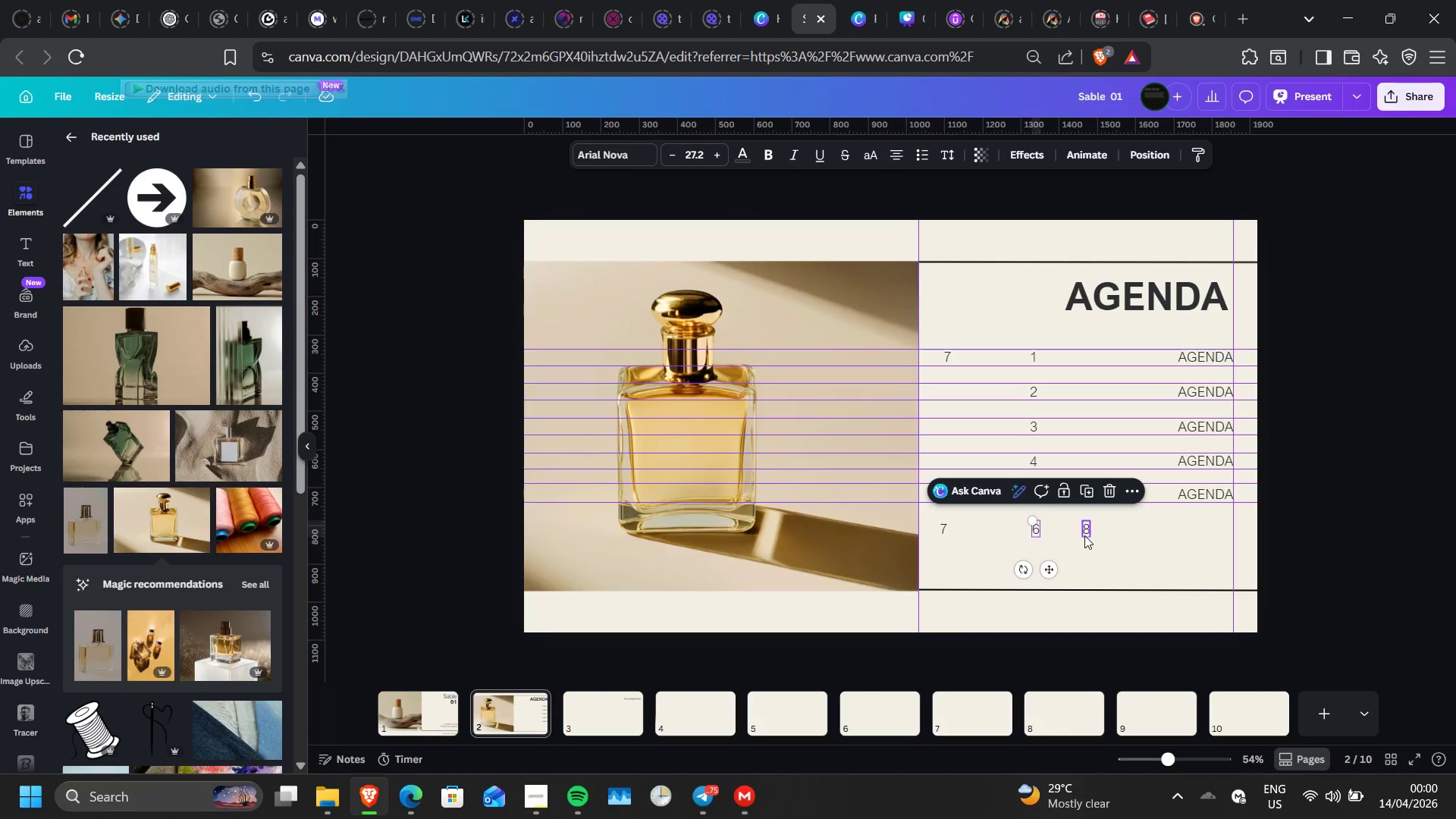 
left_click([1084, 535])
 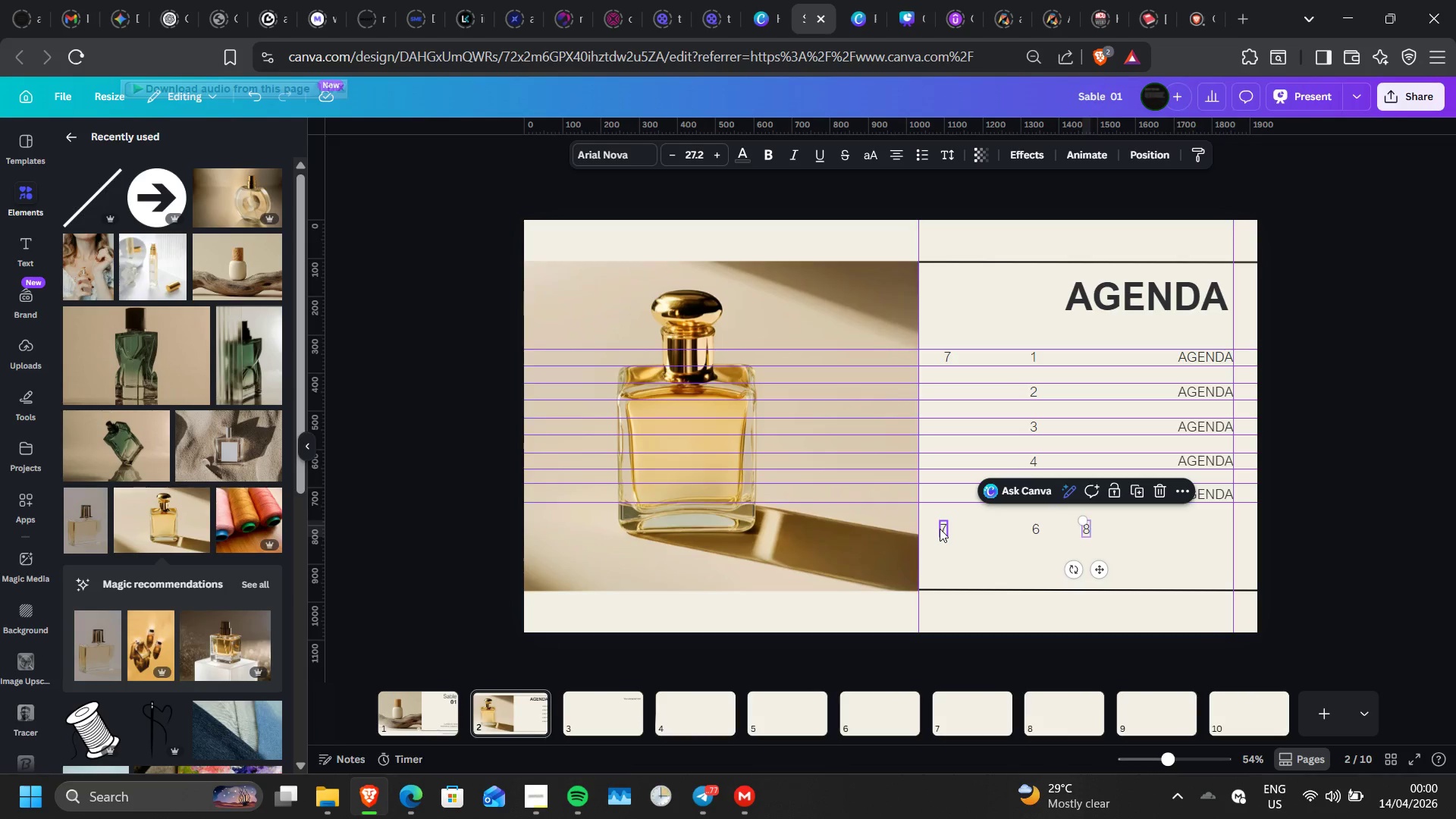 
left_click([940, 529])
 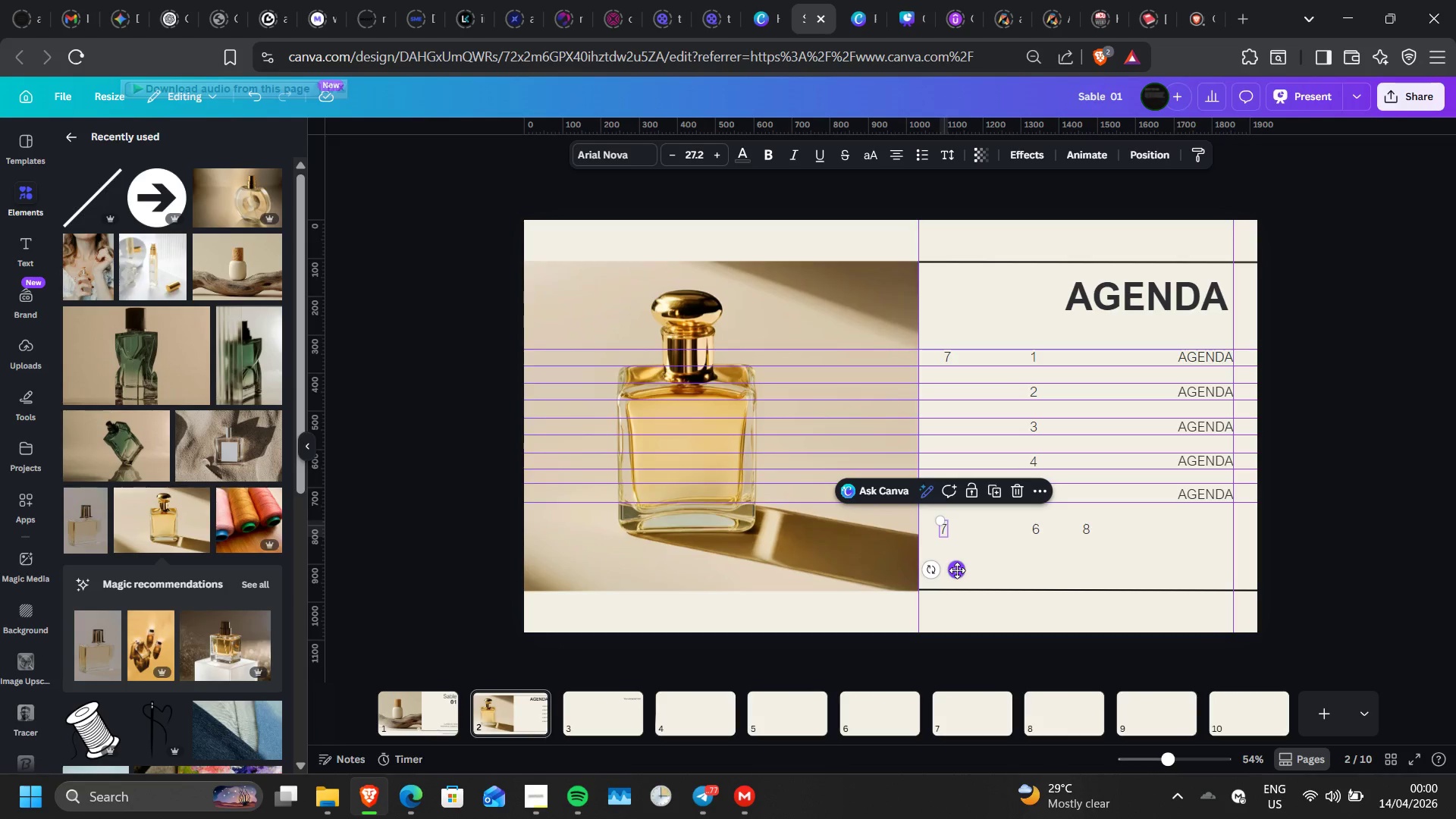 
left_click_drag(start_coordinate=[957, 570], to_coordinate=[1050, 600])
 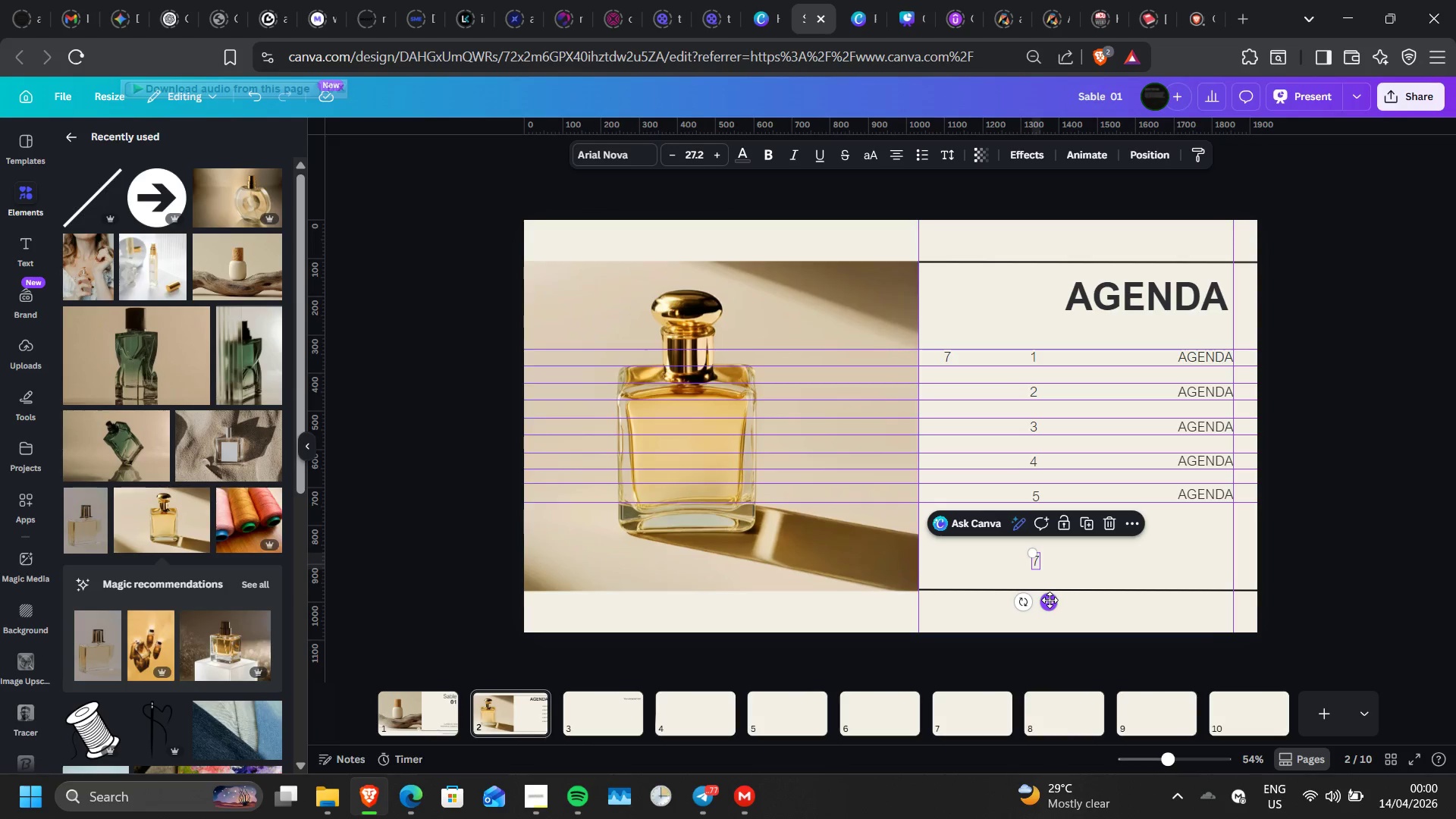 
left_click([1099, 579])
 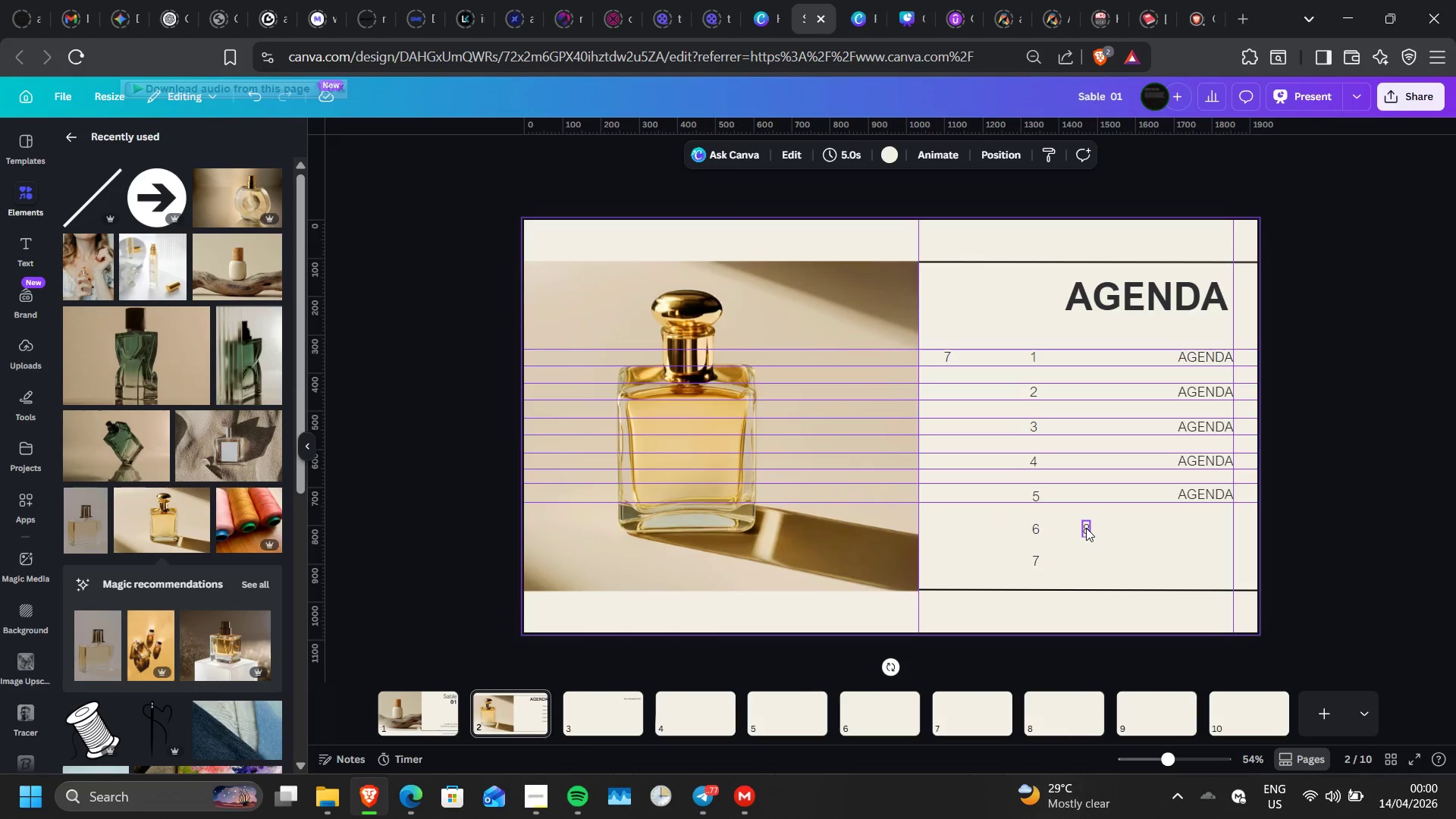 
left_click([1086, 528])
 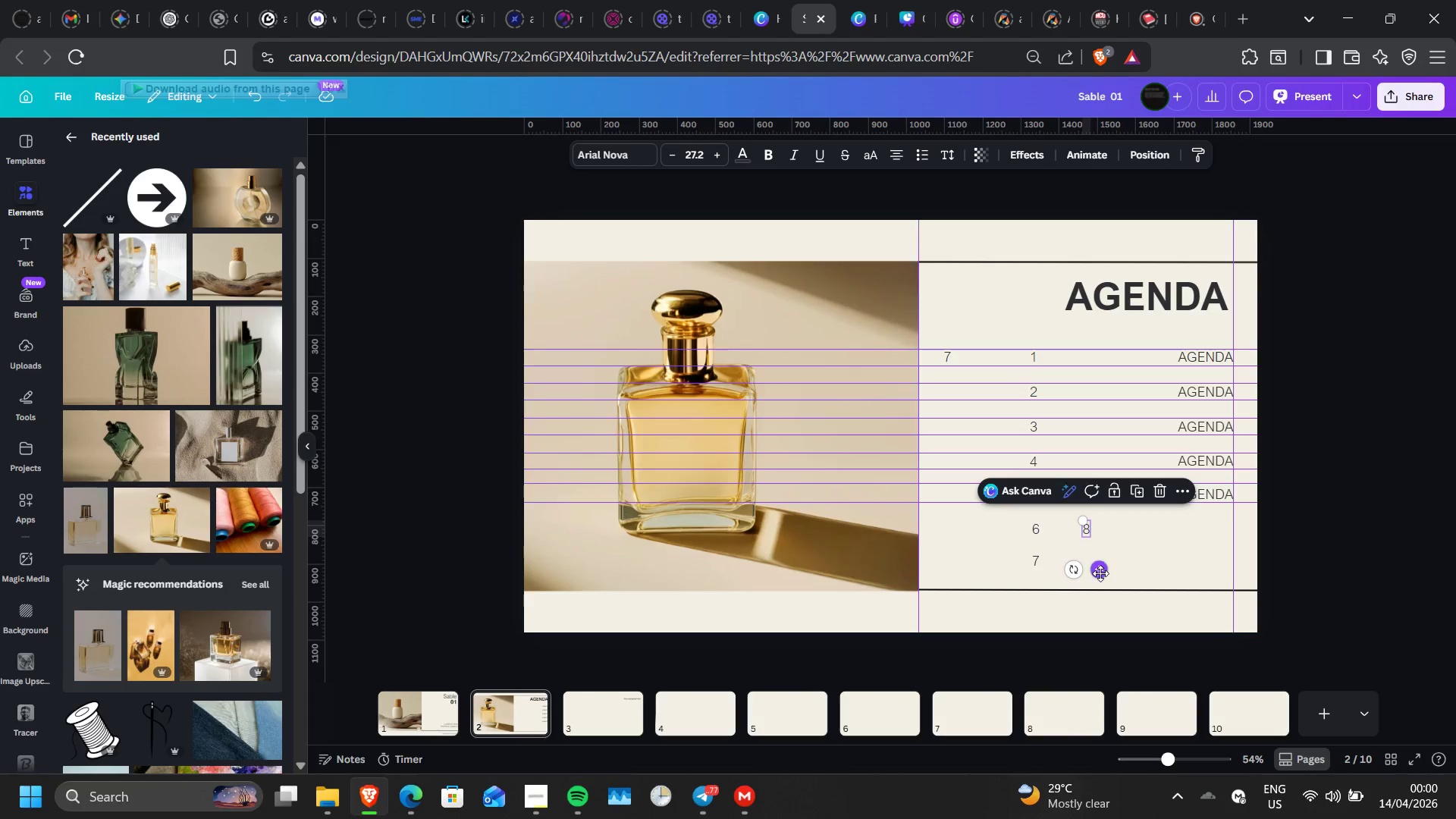 
left_click_drag(start_coordinate=[1100, 573], to_coordinate=[1050, 628])
 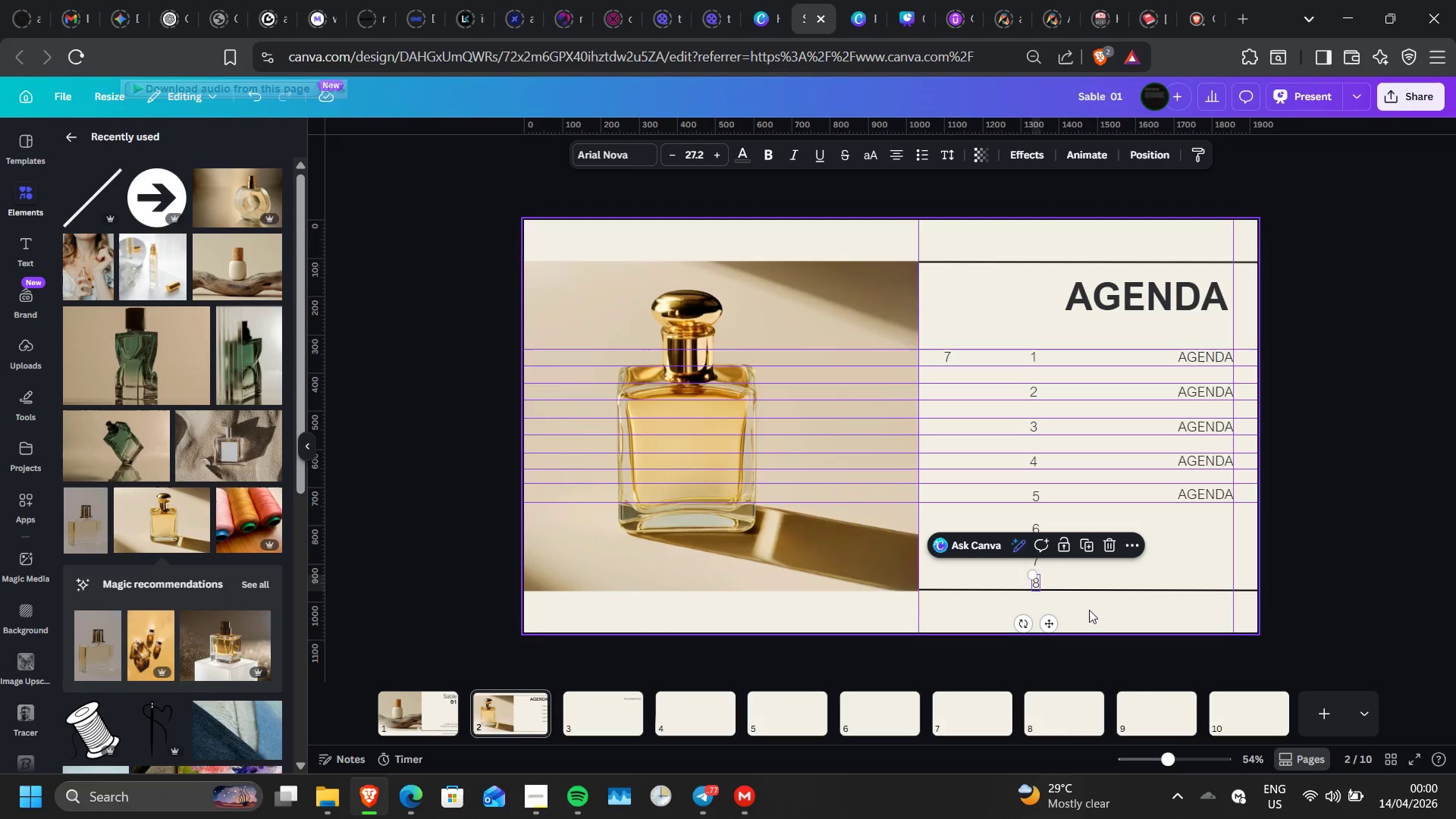 
left_click([1089, 610])
 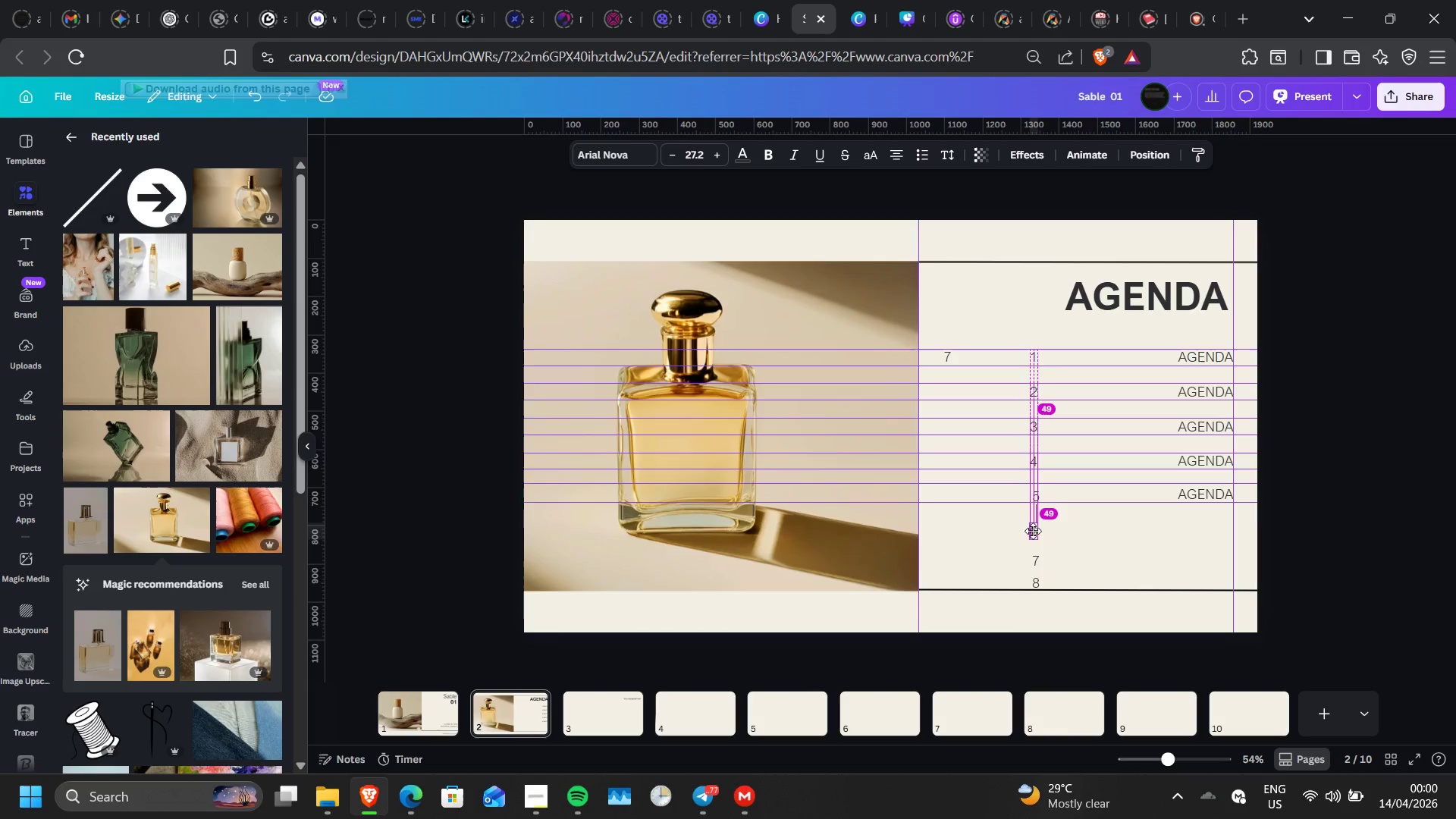 
wait(8.75)
 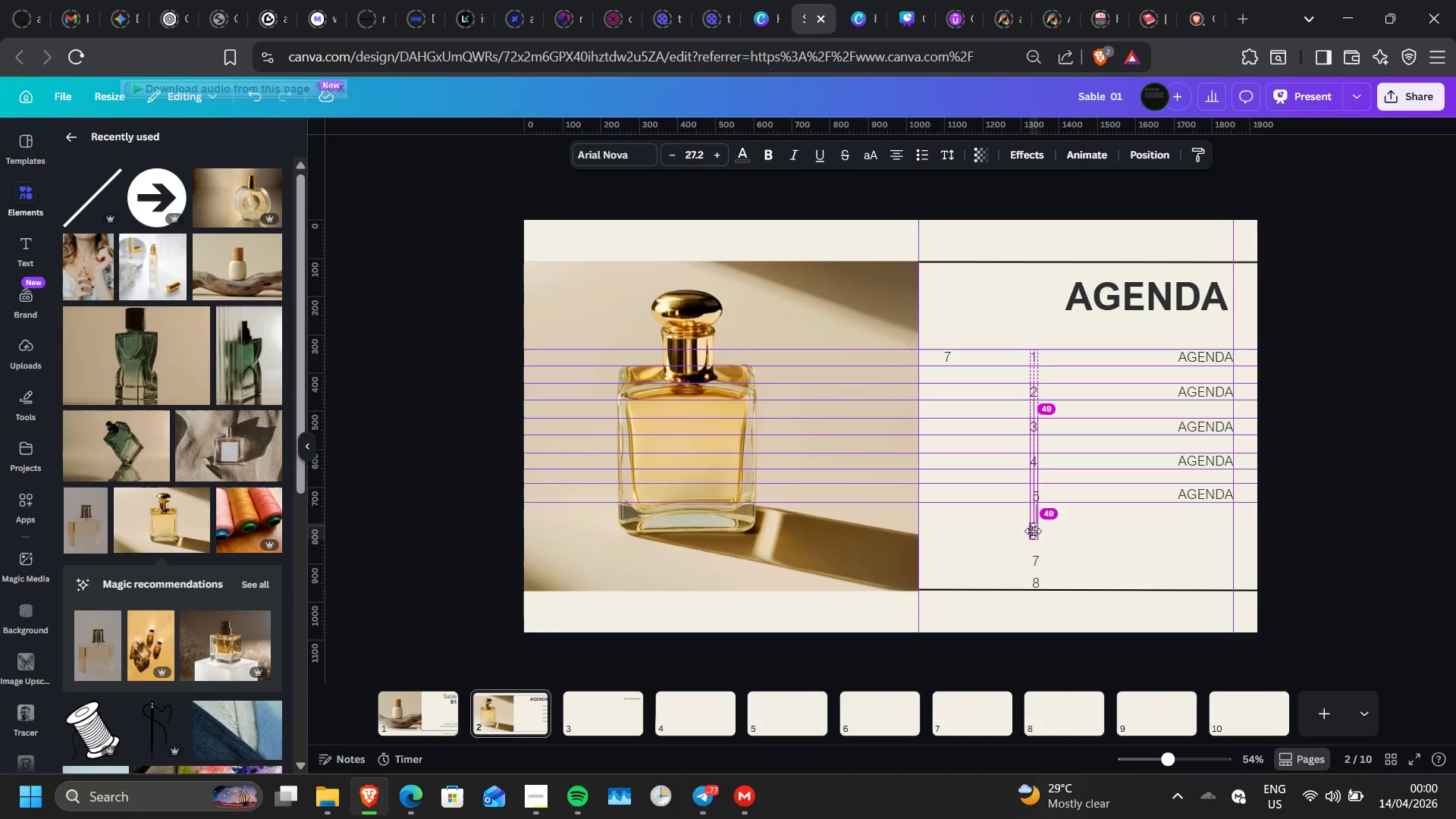 
double_click([1077, 536])
 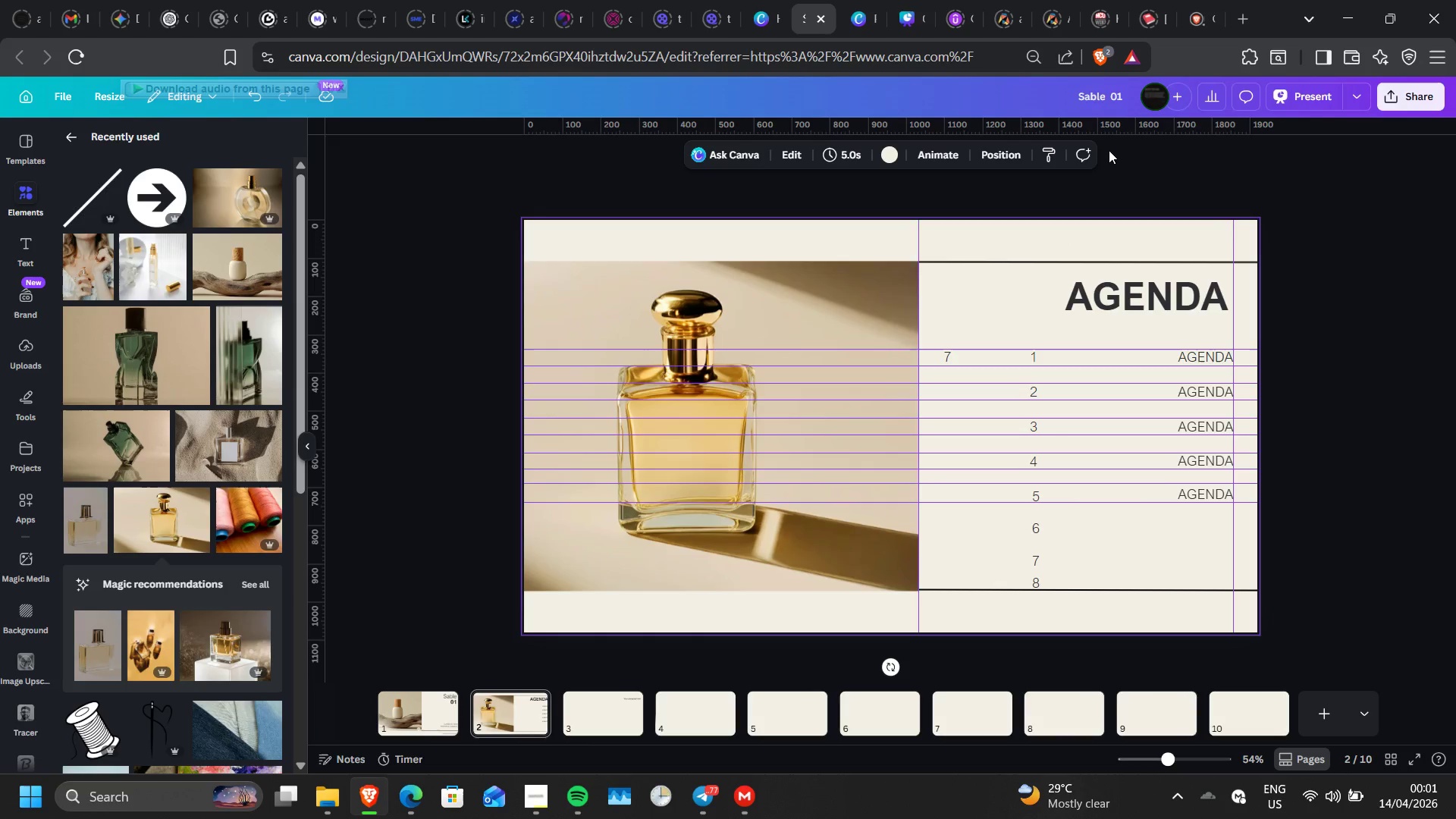 
left_click_drag(start_coordinate=[1122, 126], to_coordinate=[1138, 516])
 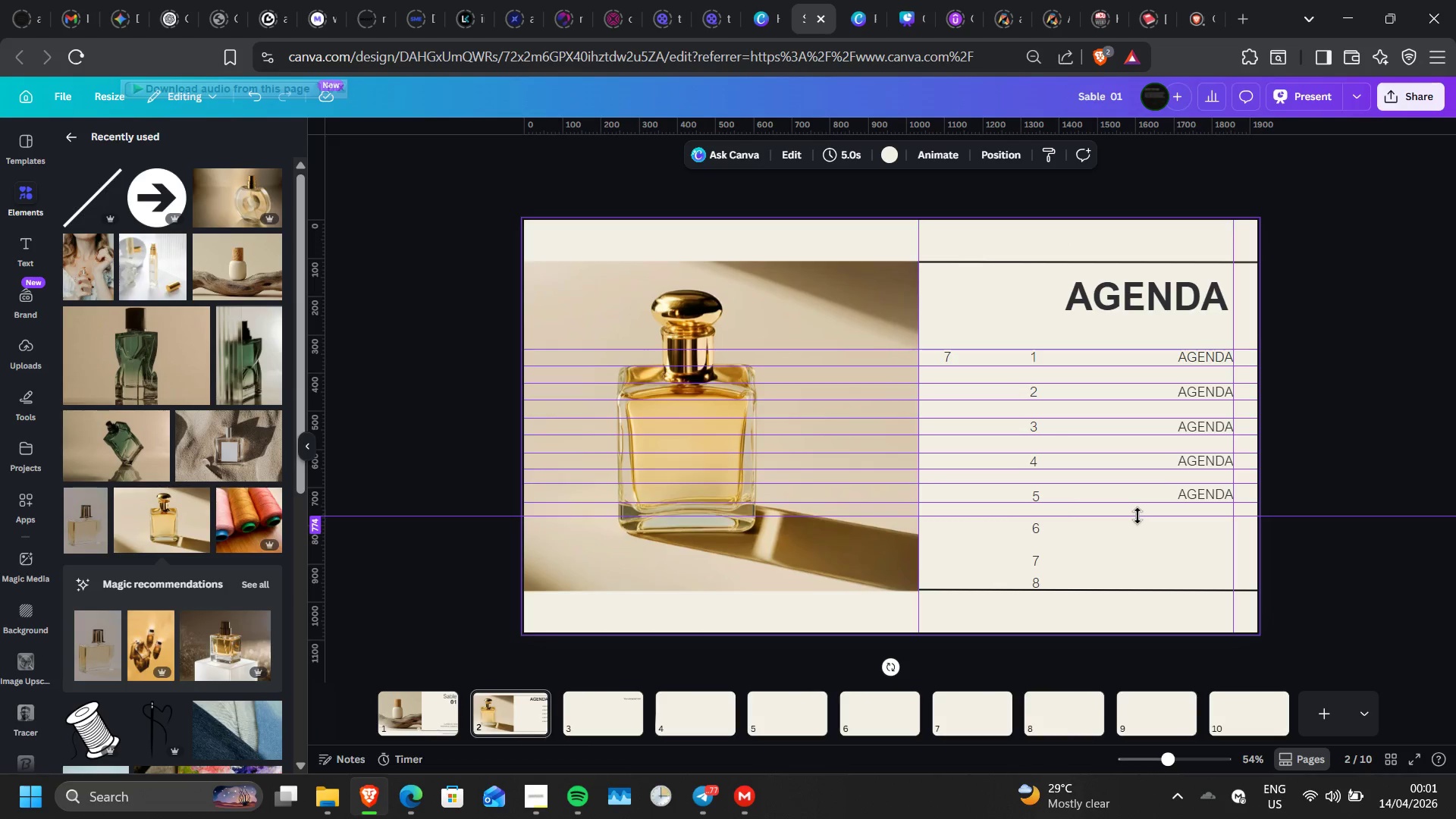 
double_click([1138, 516])
 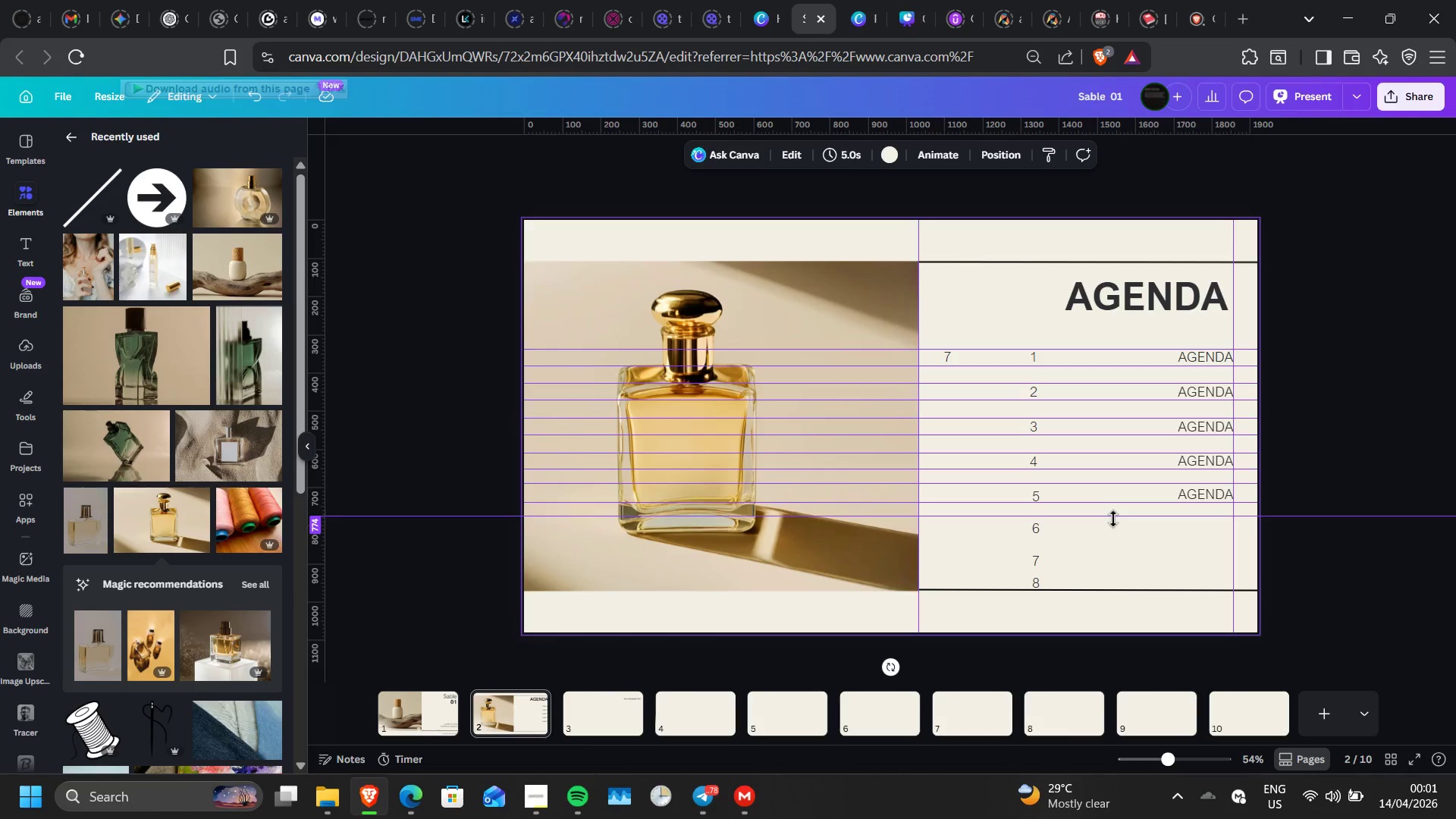 
wait(7.72)
 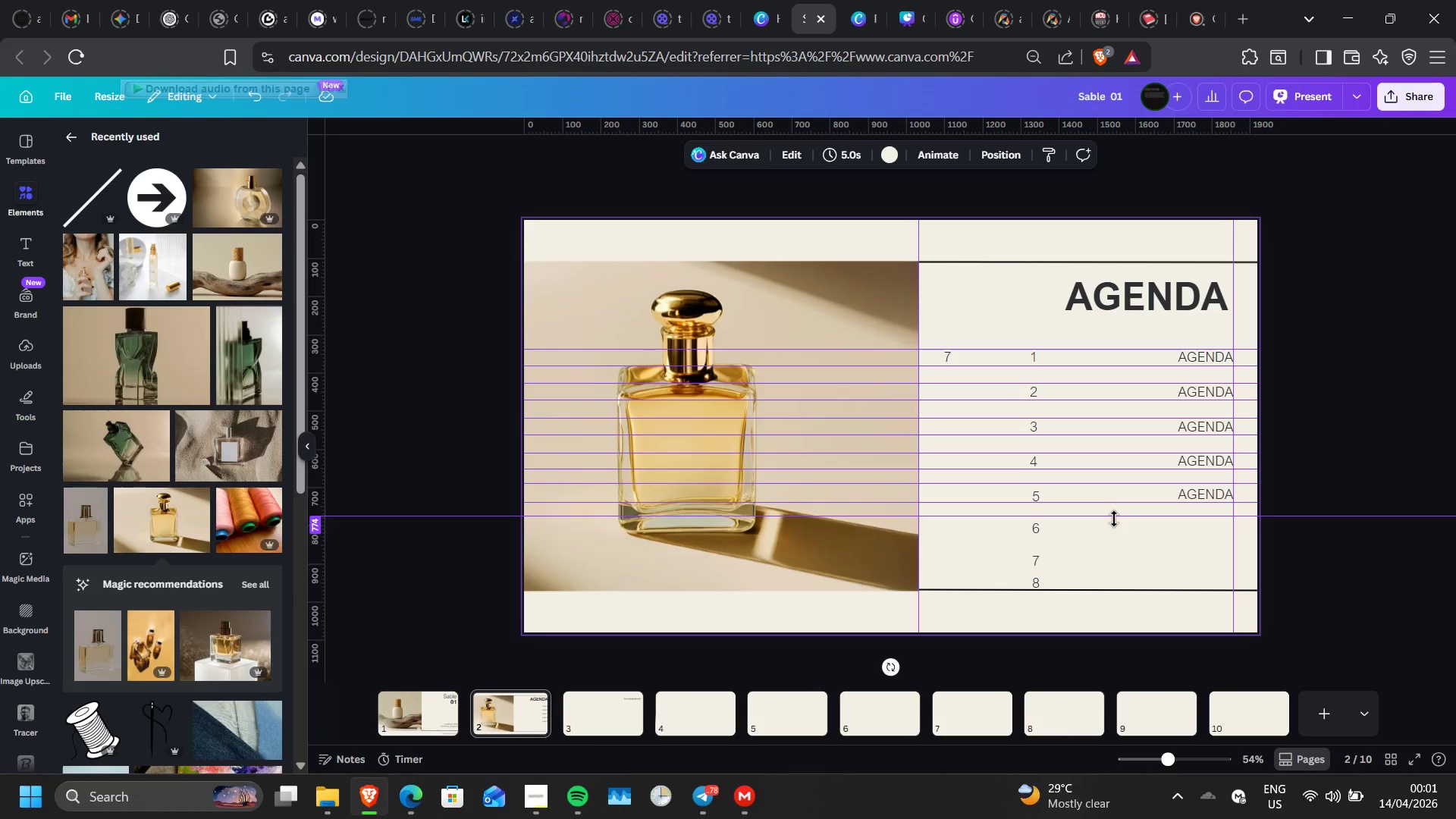 
left_click([1285, 534])
 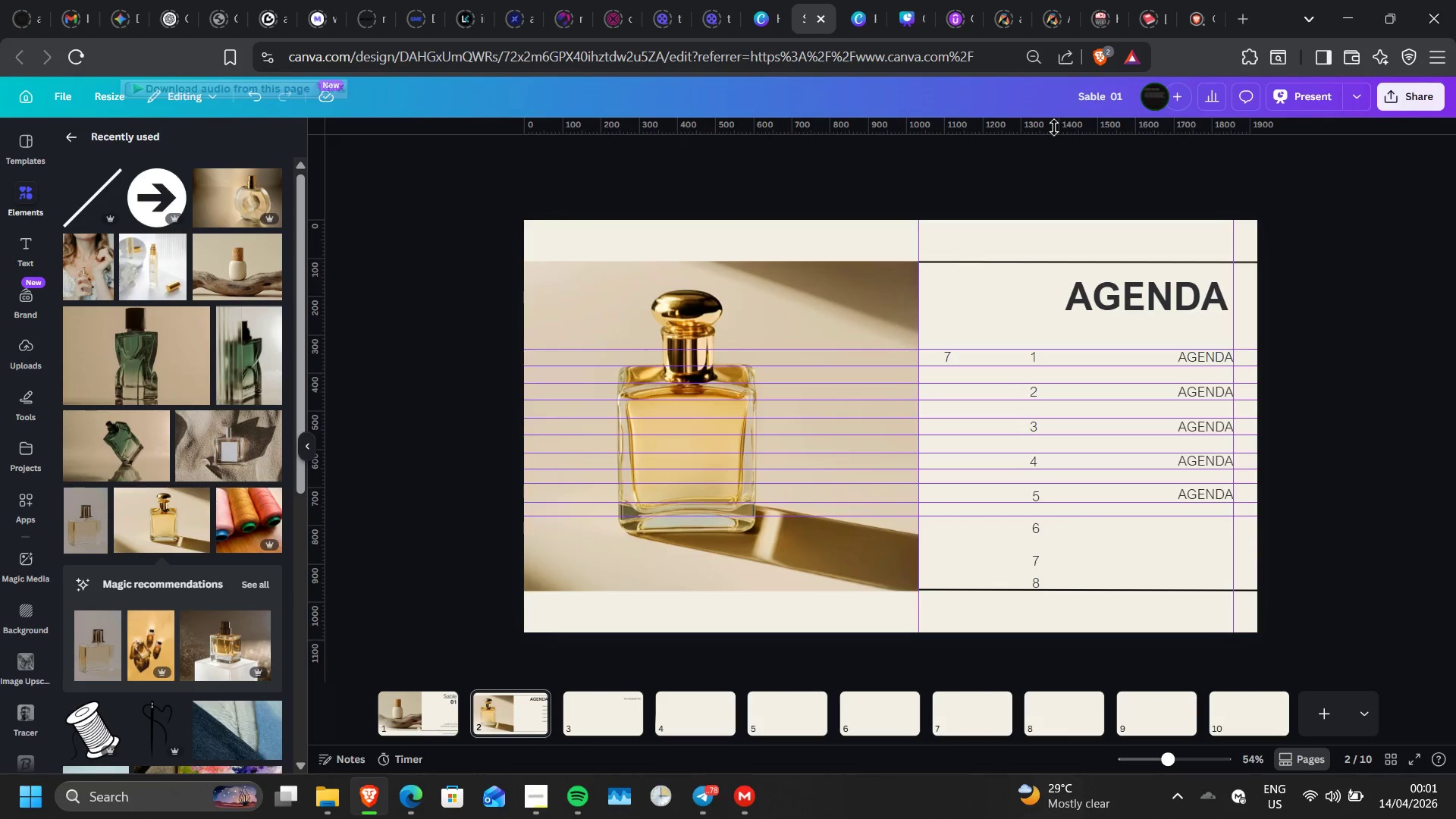 
left_click_drag(start_coordinate=[1054, 127], to_coordinate=[1090, 531])
 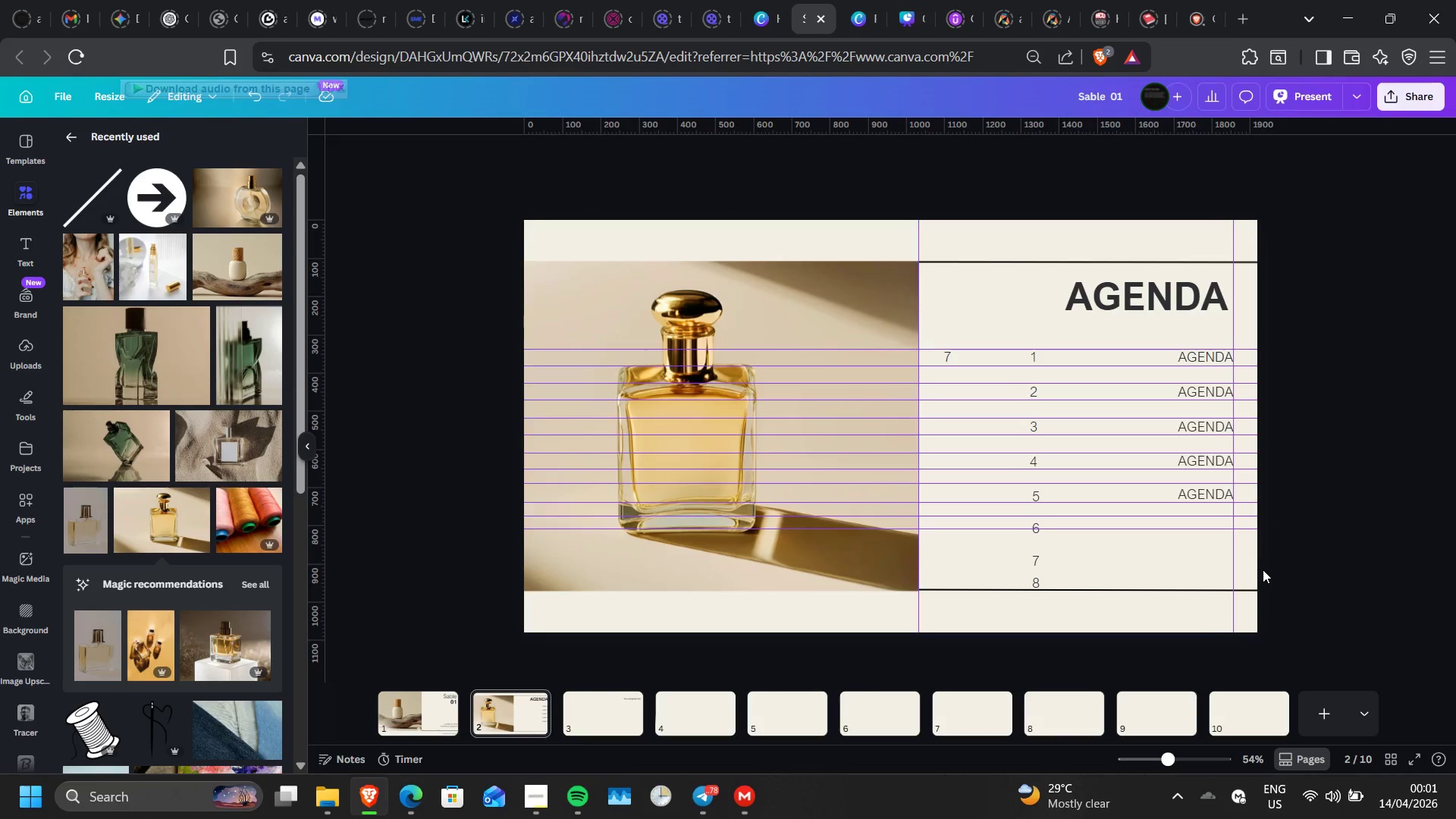 
left_click([1263, 570])
 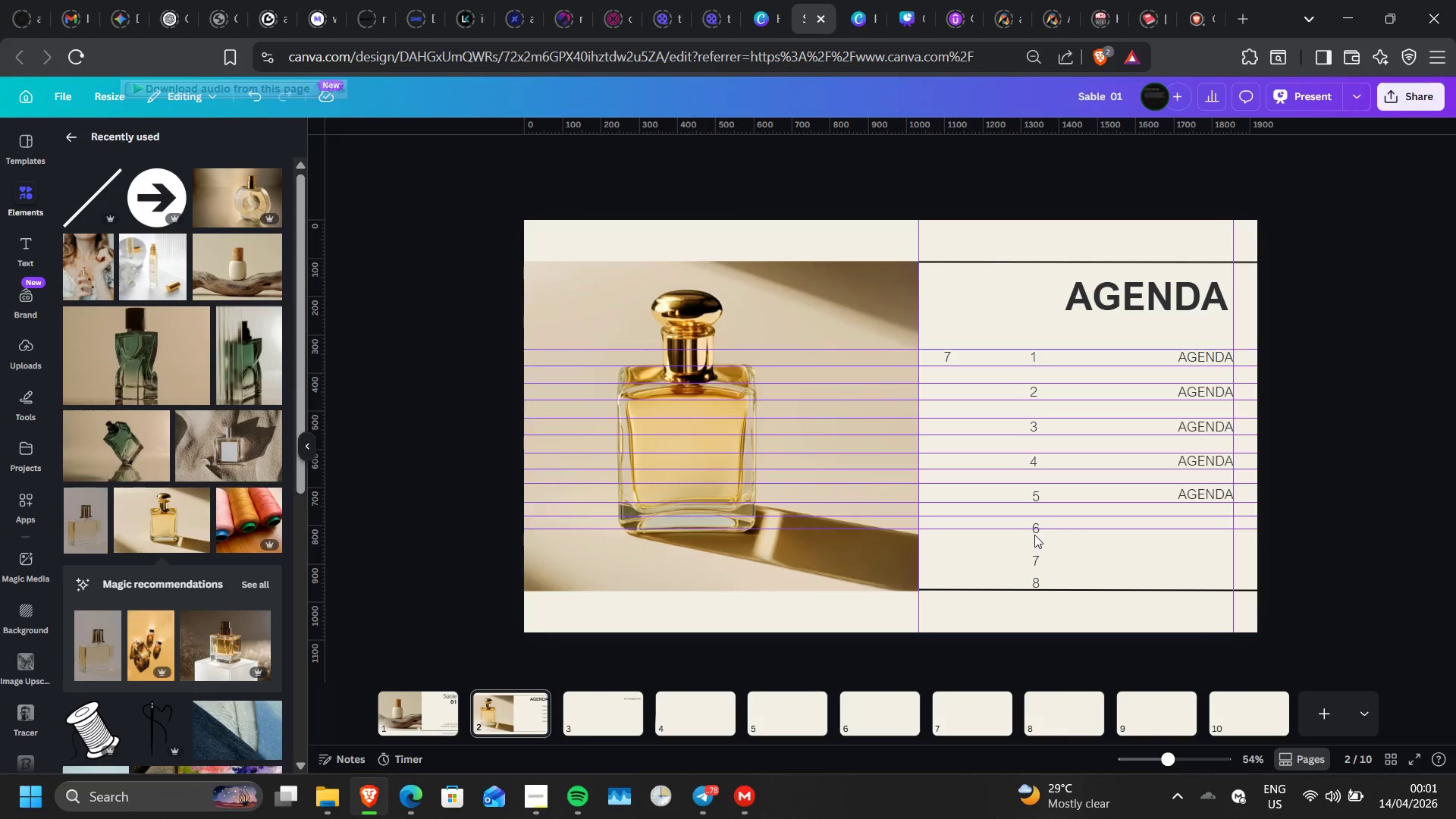 
left_click([1034, 532])
 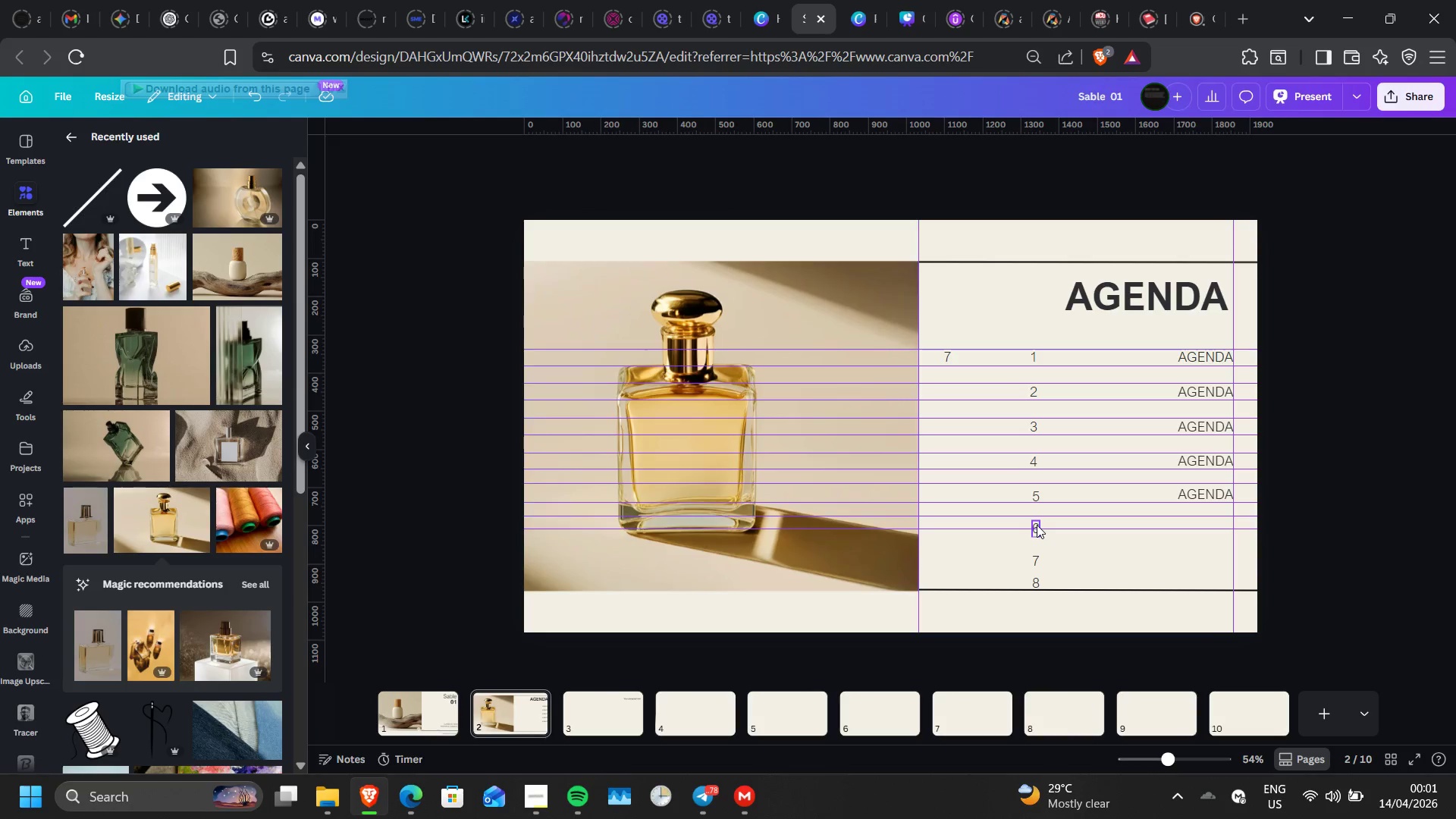 
left_click([1036, 524])
 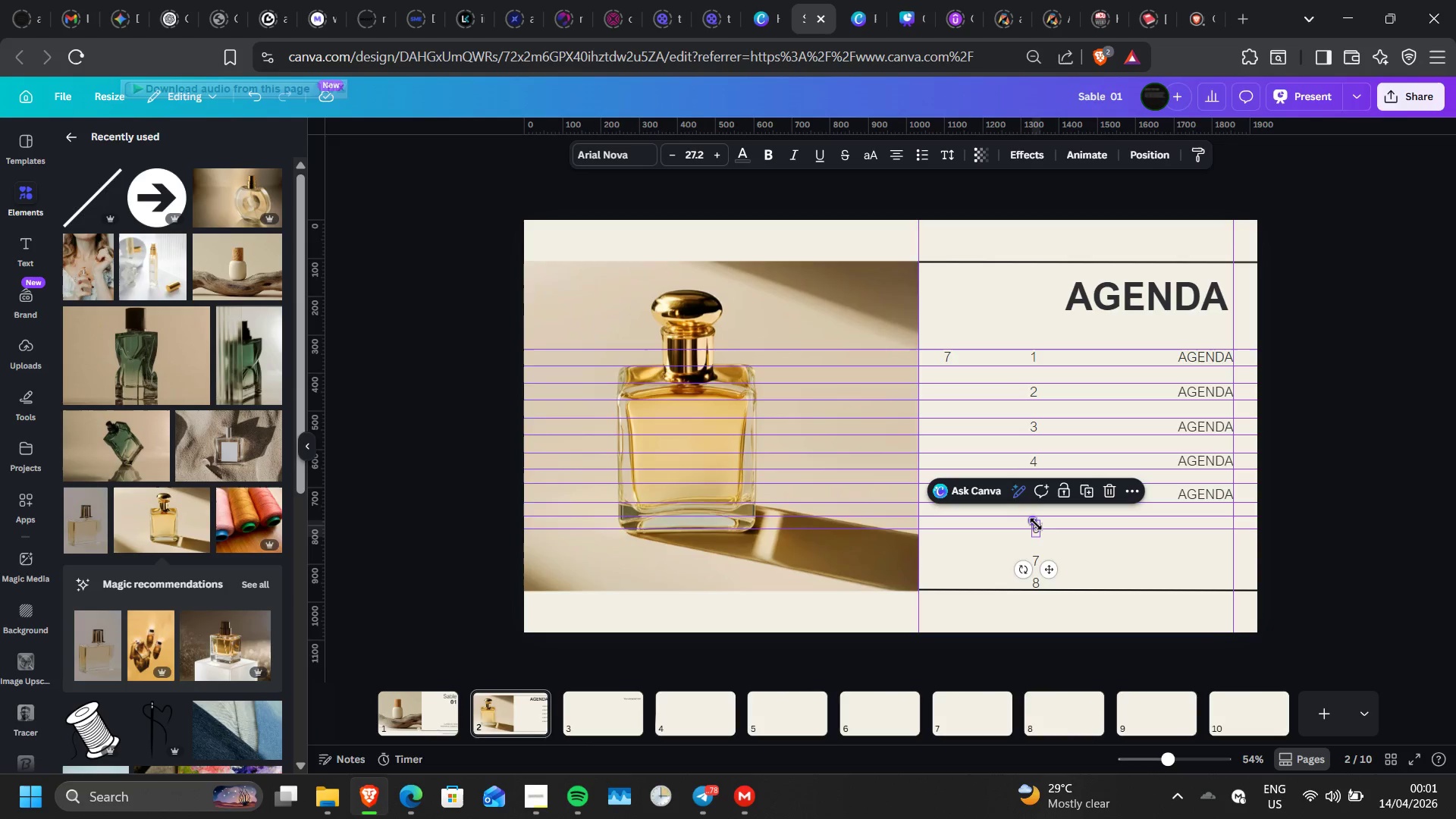 
key(ArrowUp)
 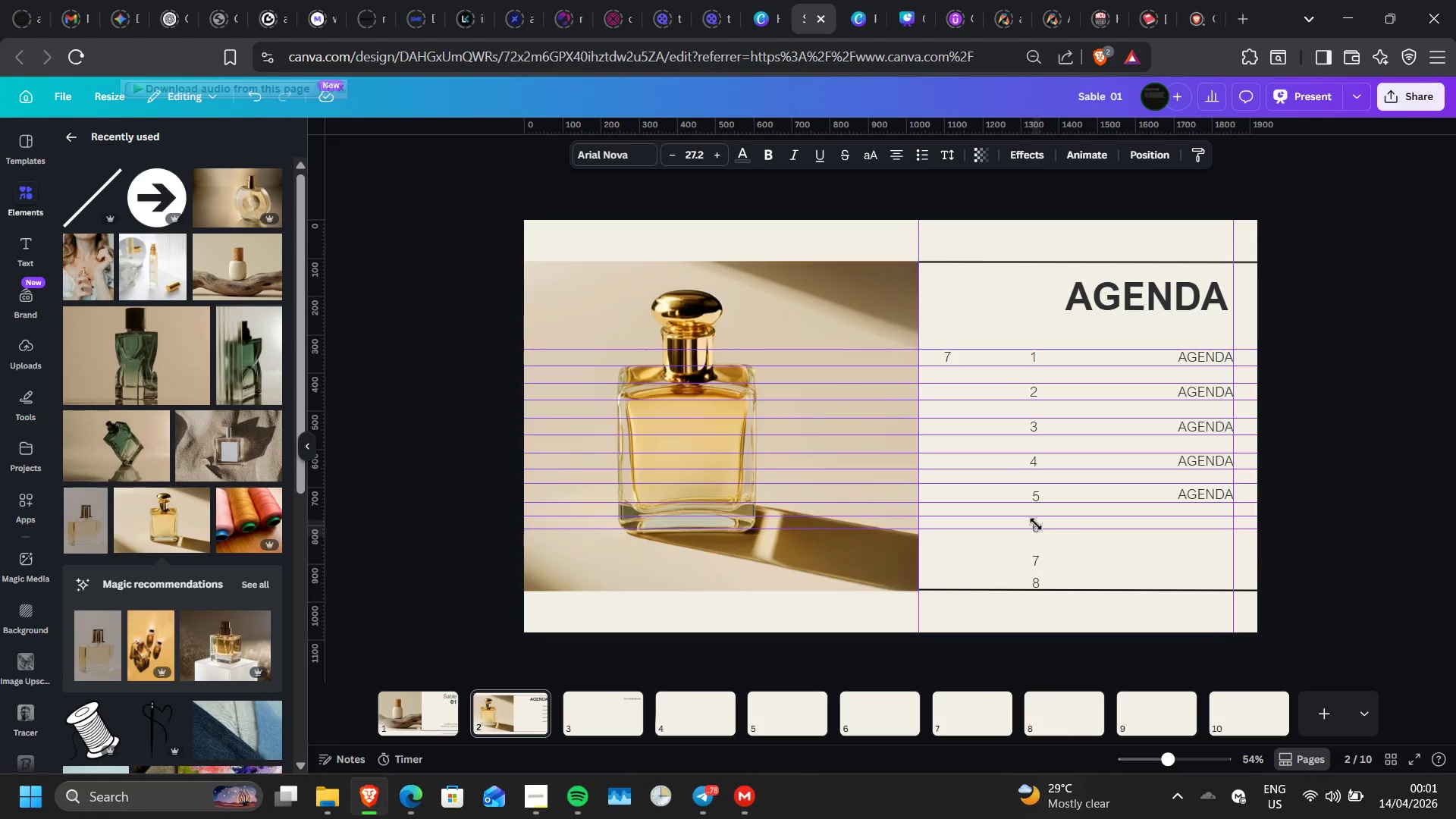 
key(ArrowUp)
 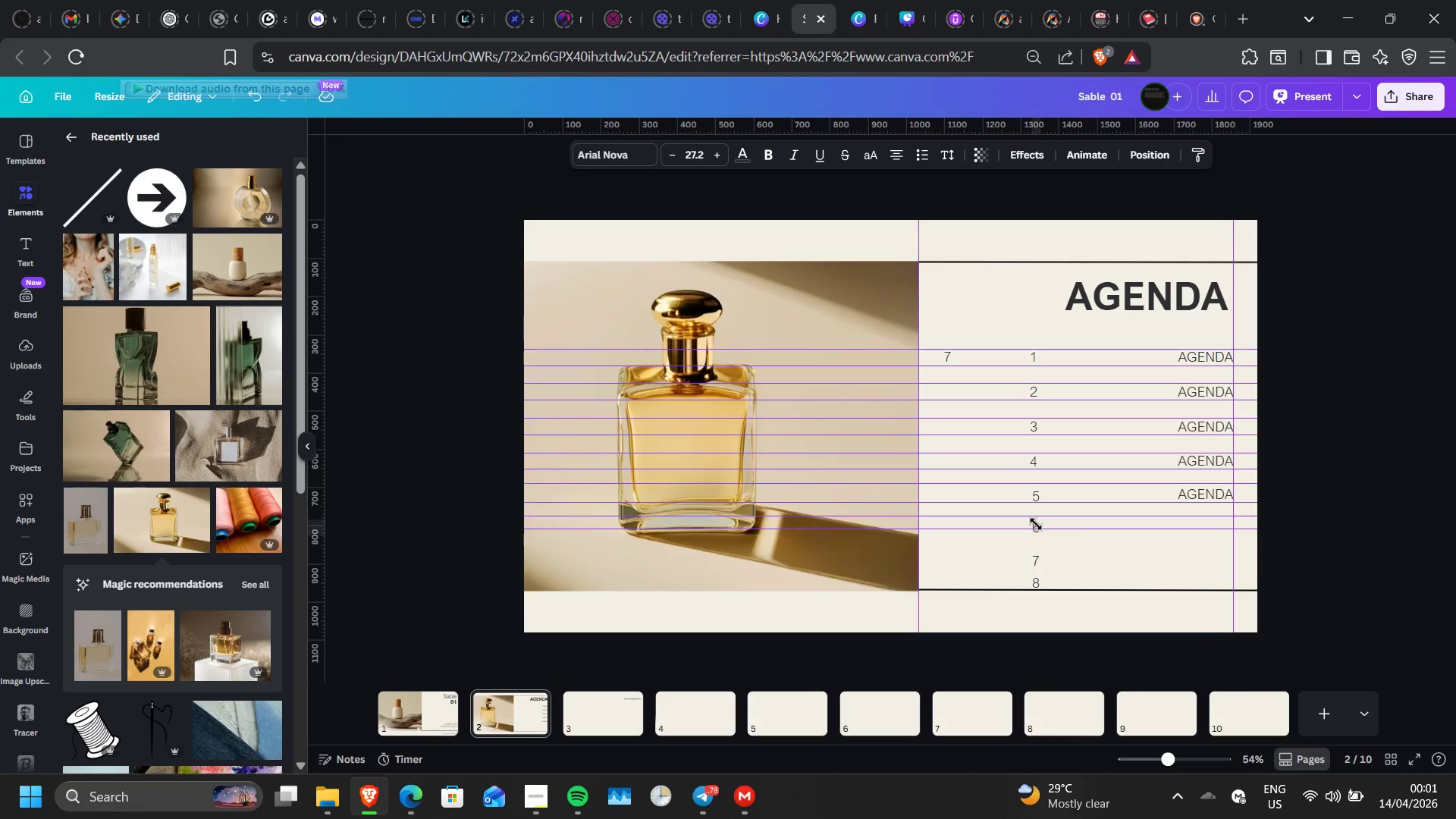 
key(ArrowUp)
 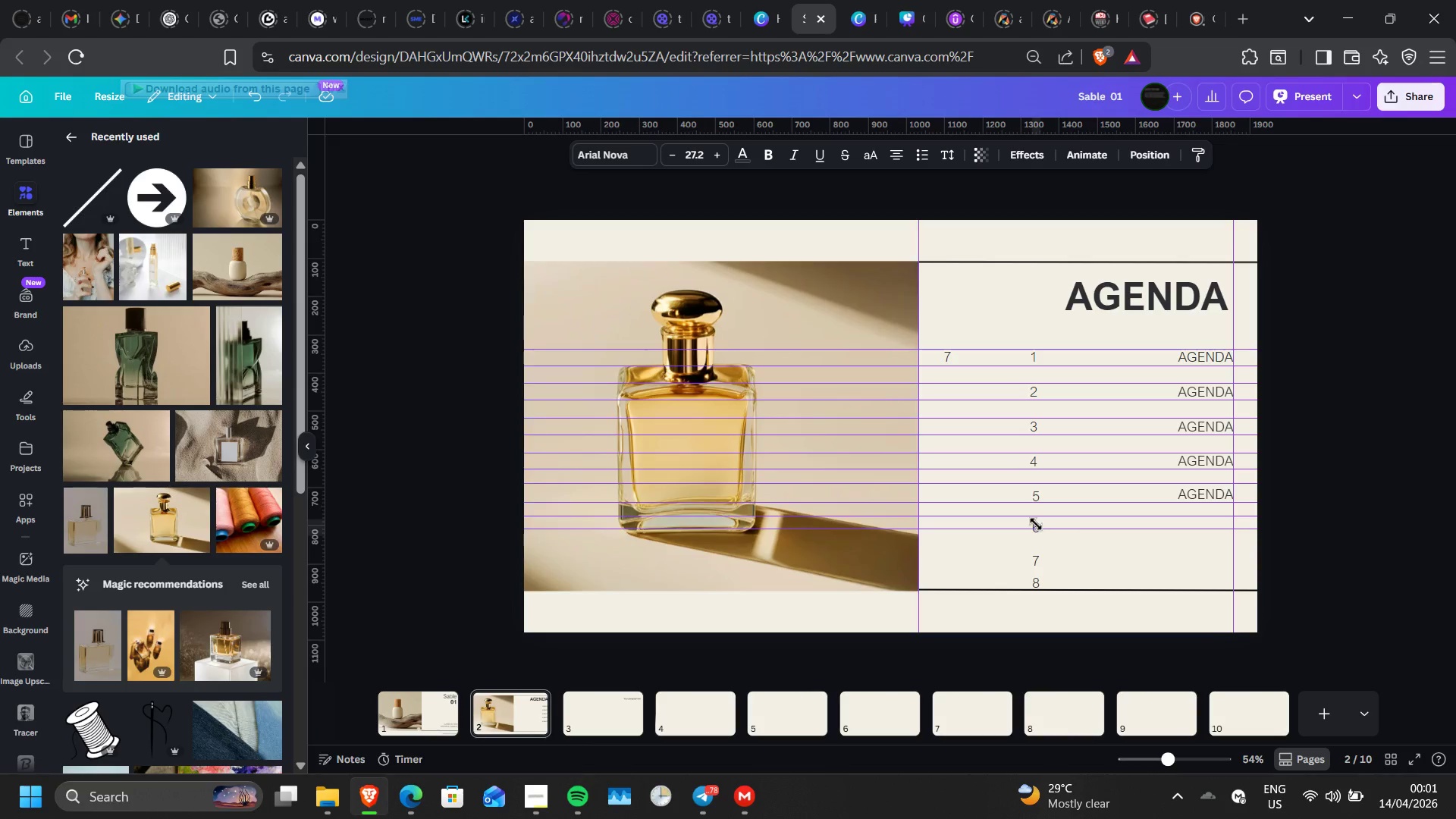 
key(ArrowUp)
 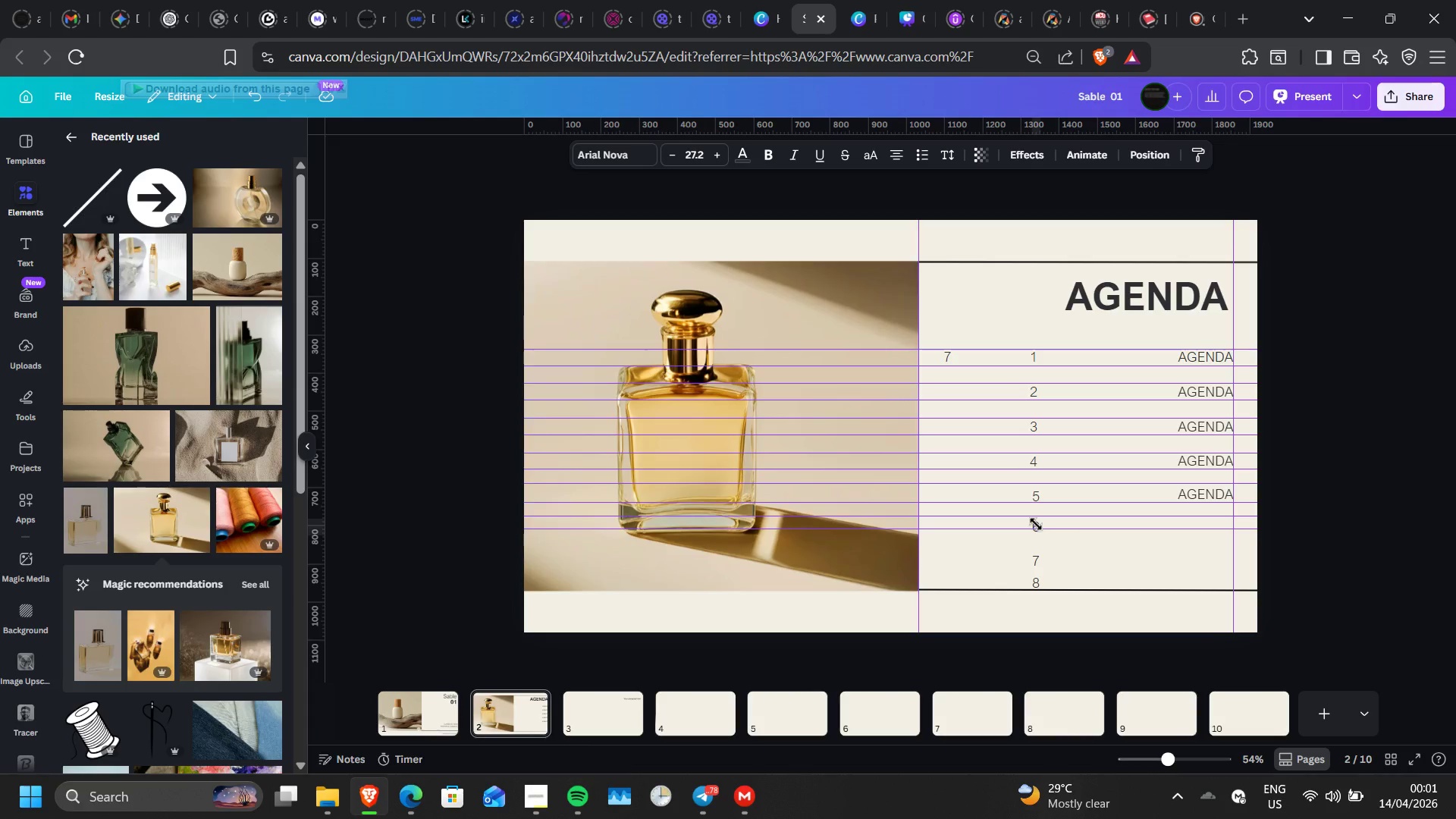 
key(ArrowUp)
 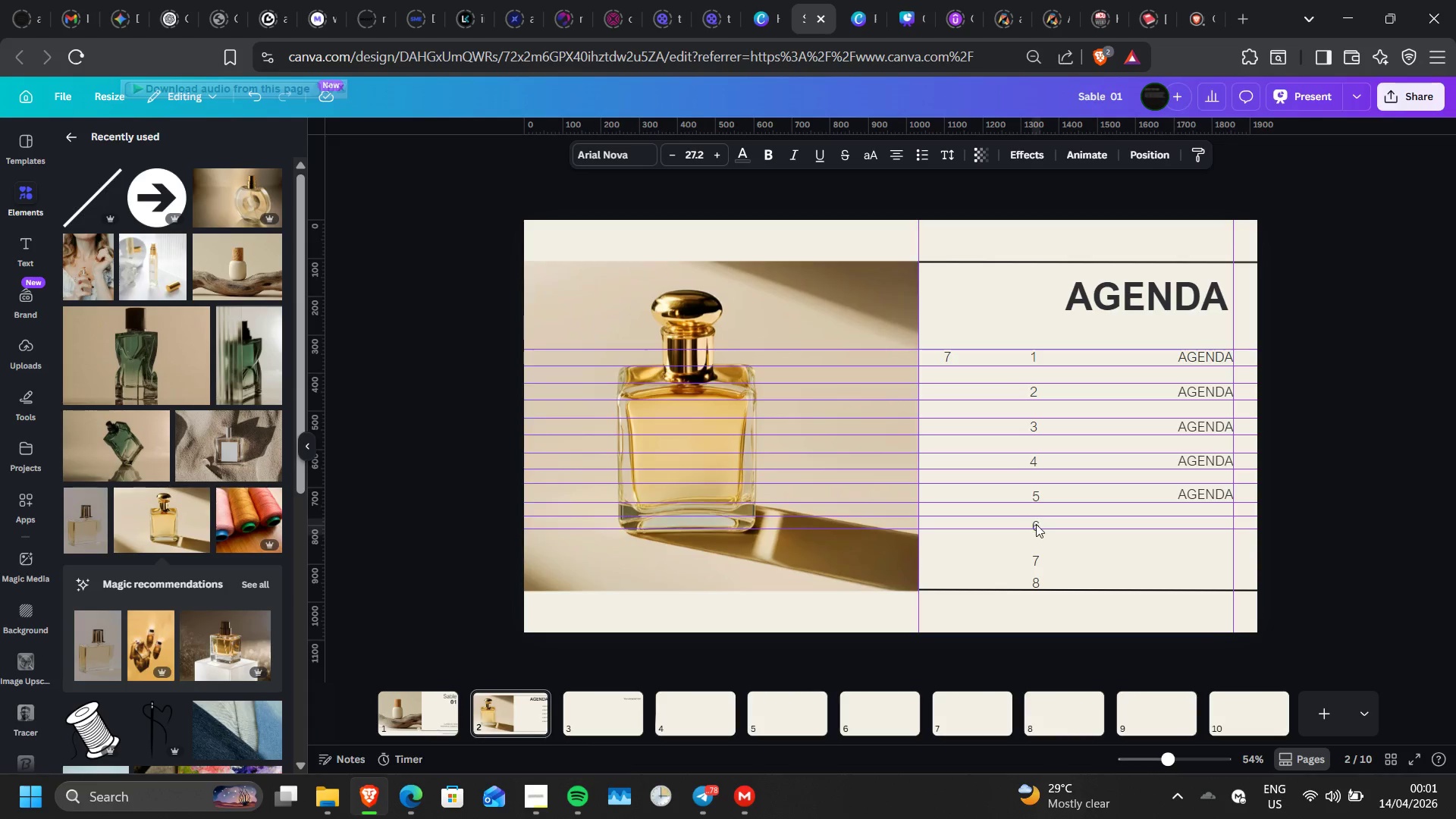 
key(ArrowUp)
 